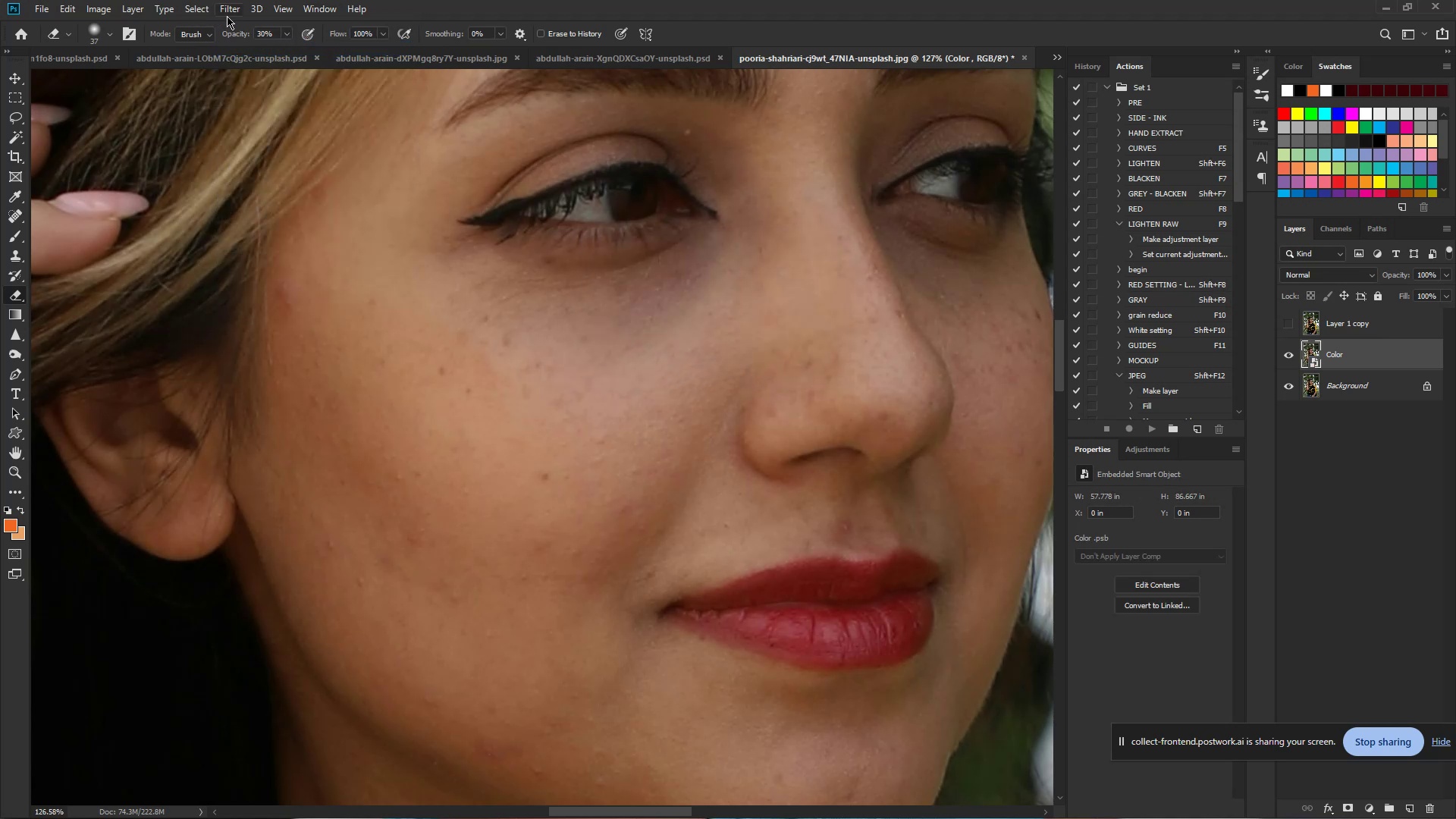 
left_click([231, 10])
 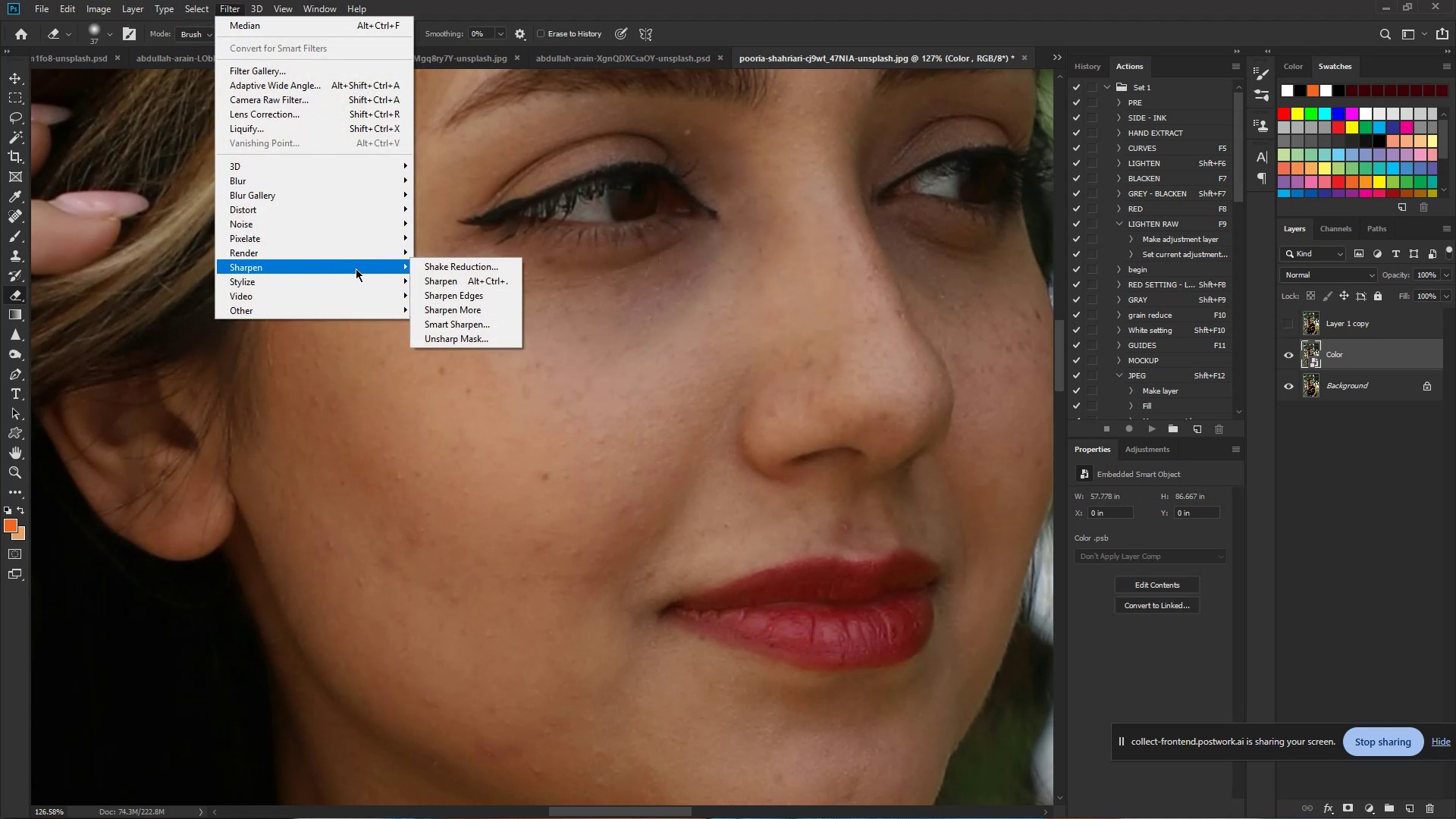 
mouse_move([361, 227])
 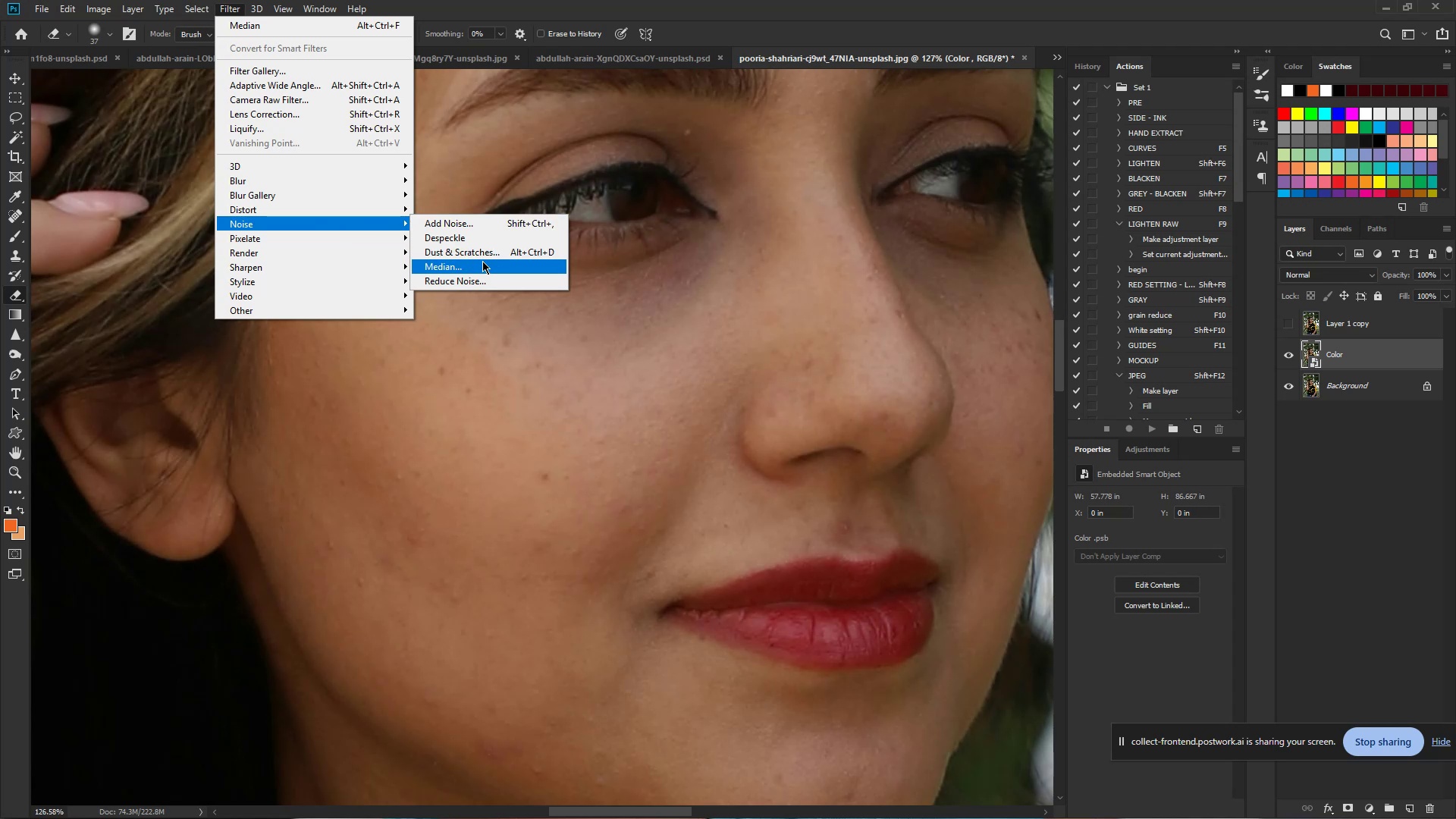 
left_click([482, 261])
 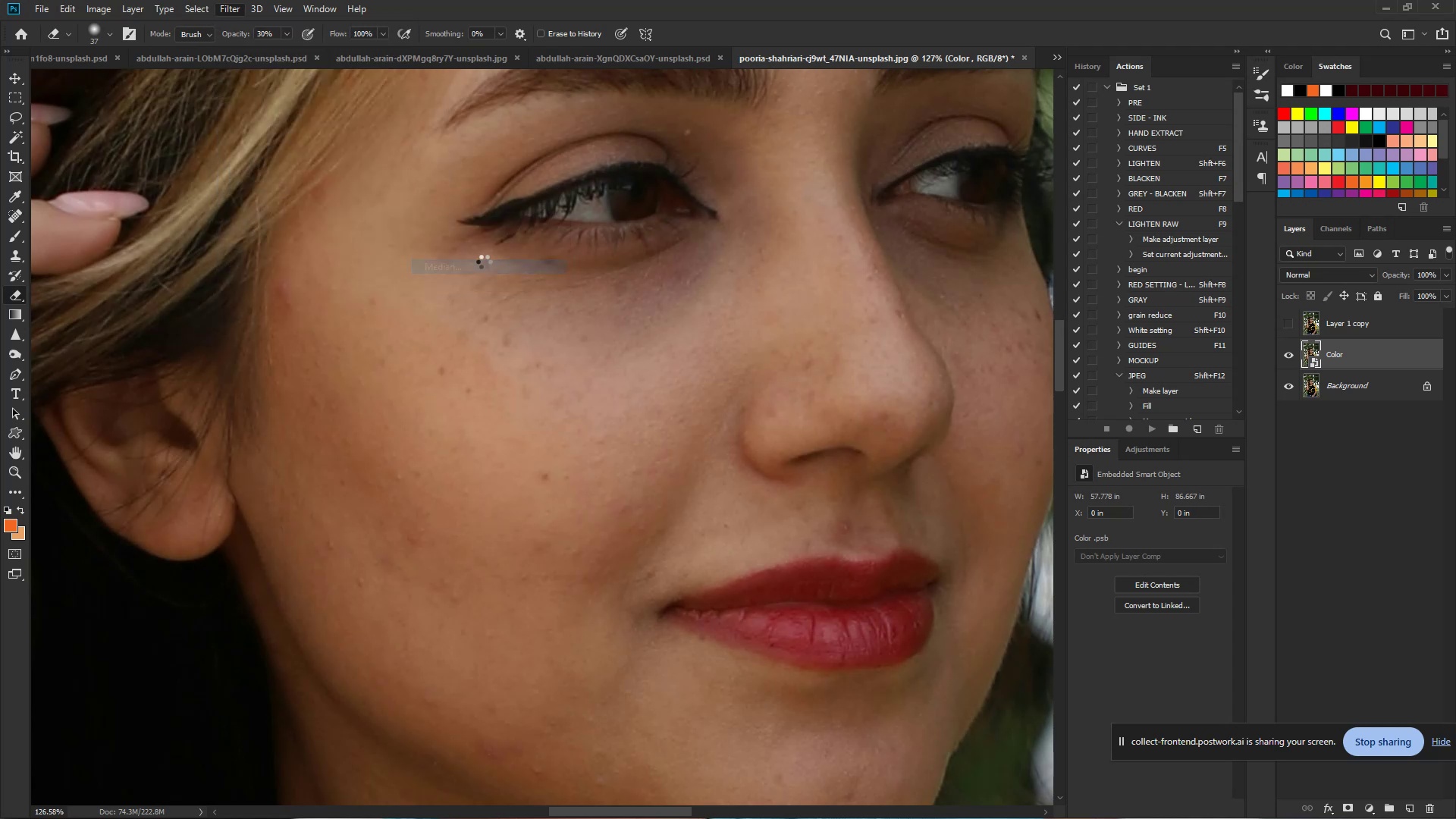 
mouse_move([799, 294])
 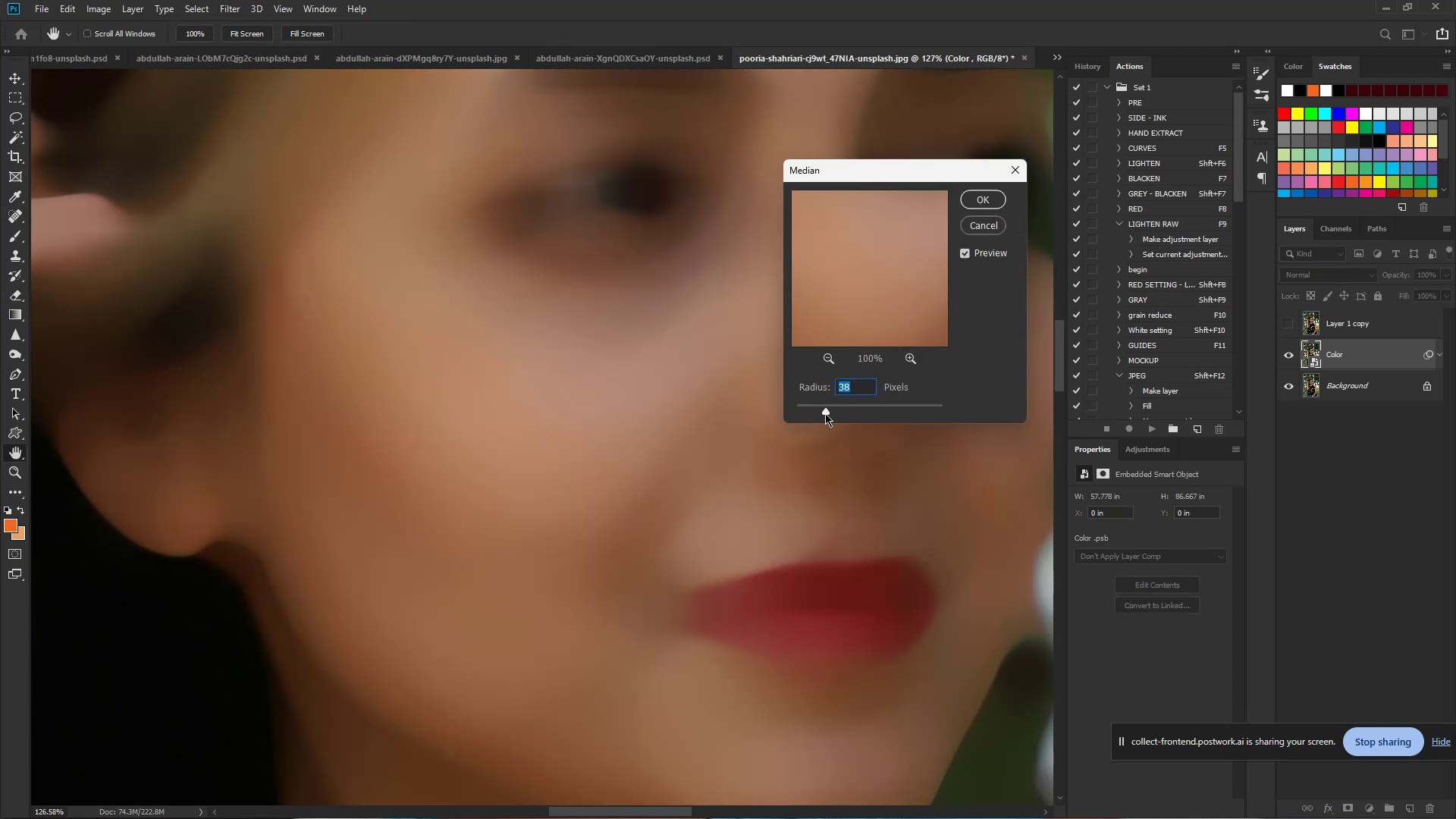 
left_click_drag(start_coordinate=[825, 412], to_coordinate=[815, 411])
 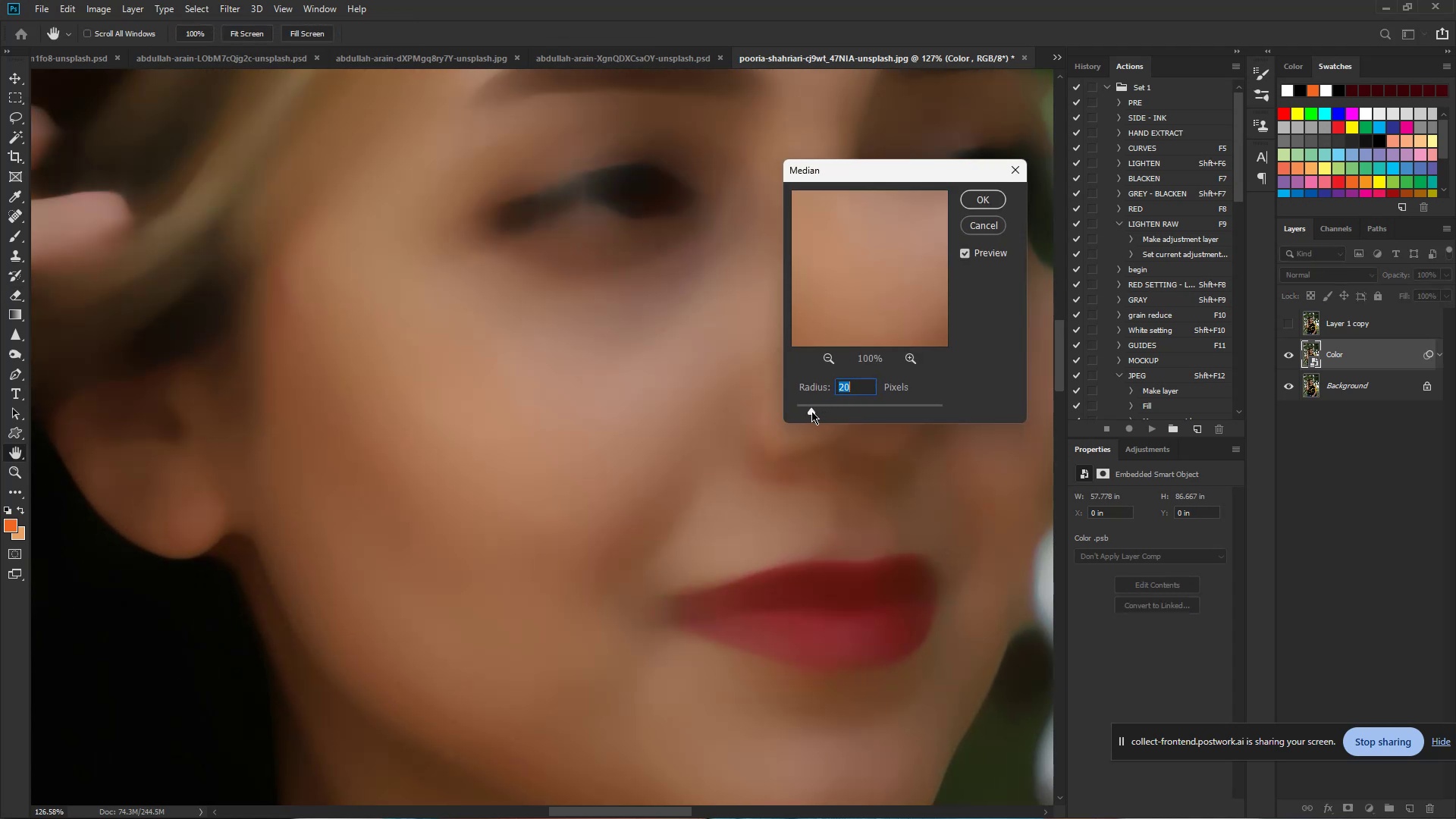 
hold_key(key=ControlLeft, duration=0.91)
 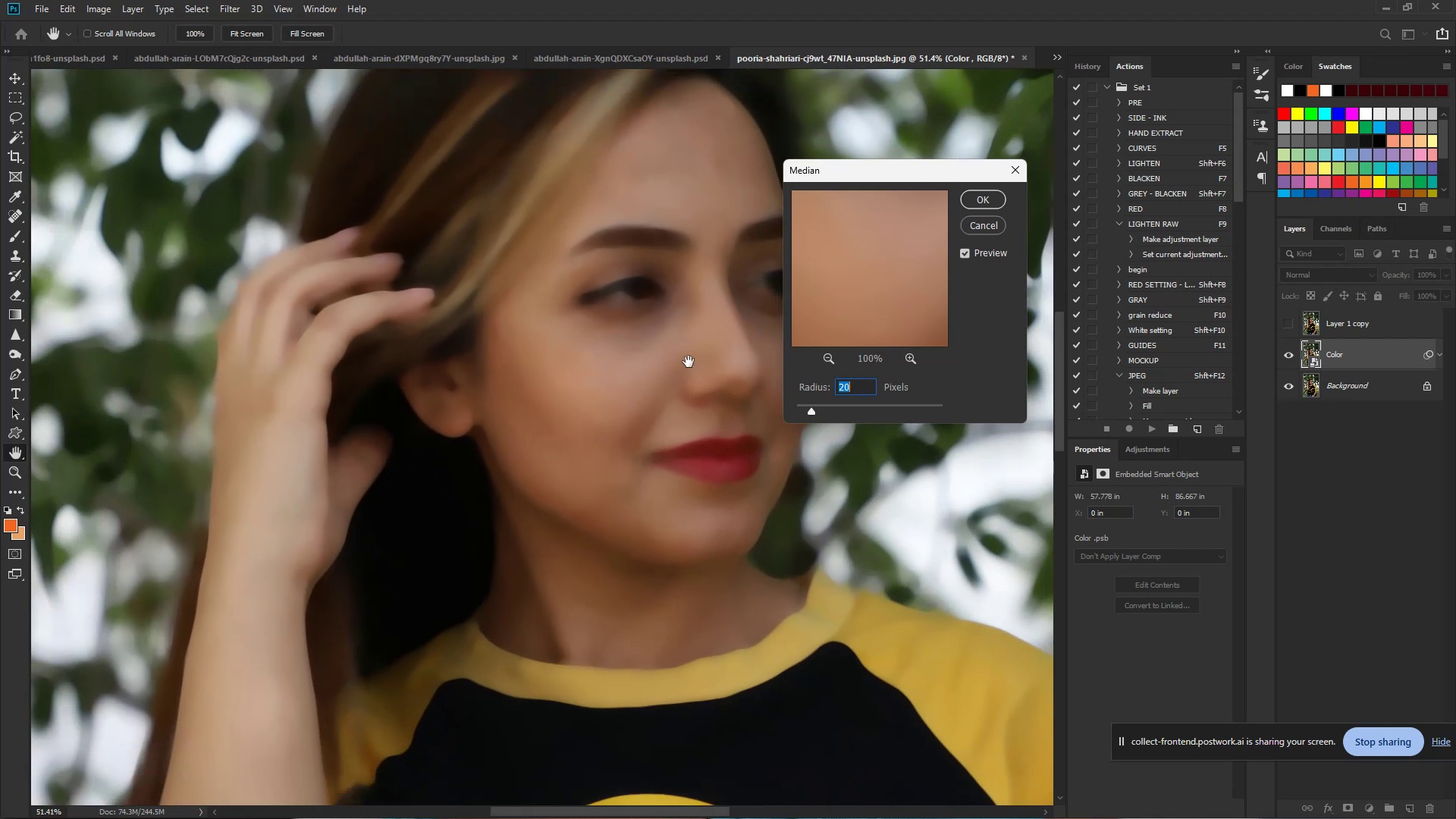 
hold_key(key=Space, duration=0.72)
 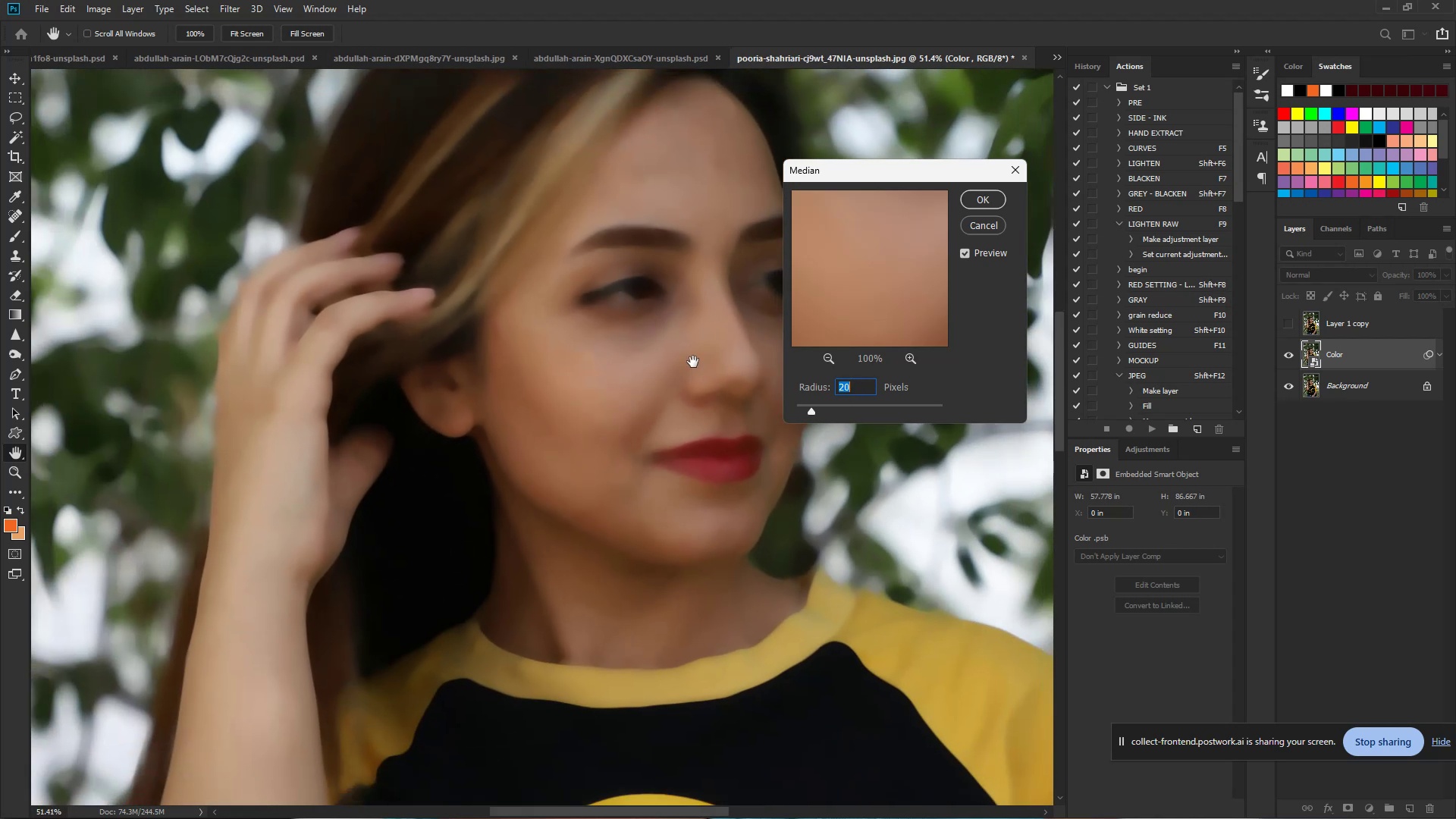 
left_click_drag(start_coordinate=[642, 354], to_coordinate=[584, 351])
 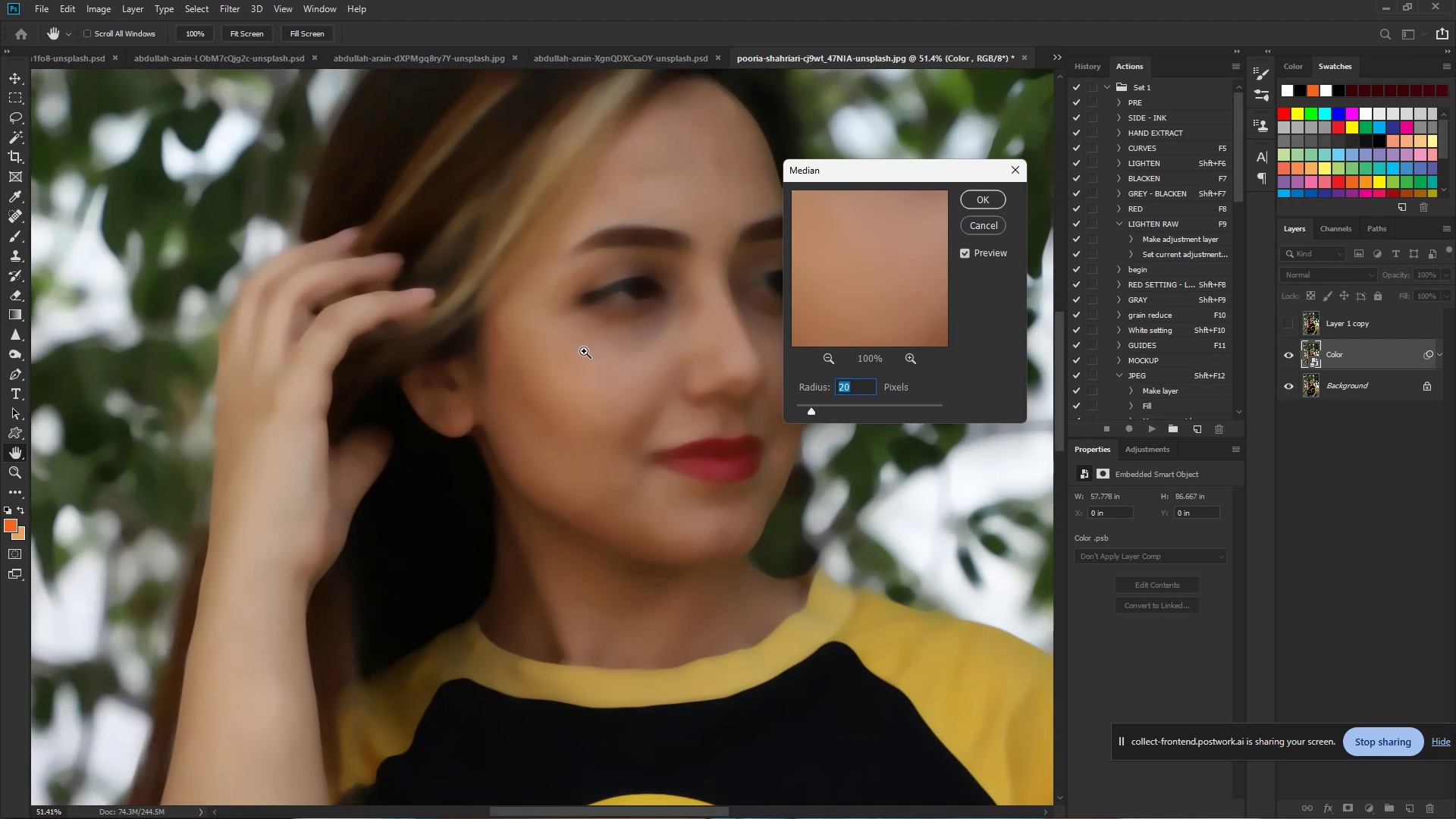 
hold_key(key=Space, duration=0.89)
 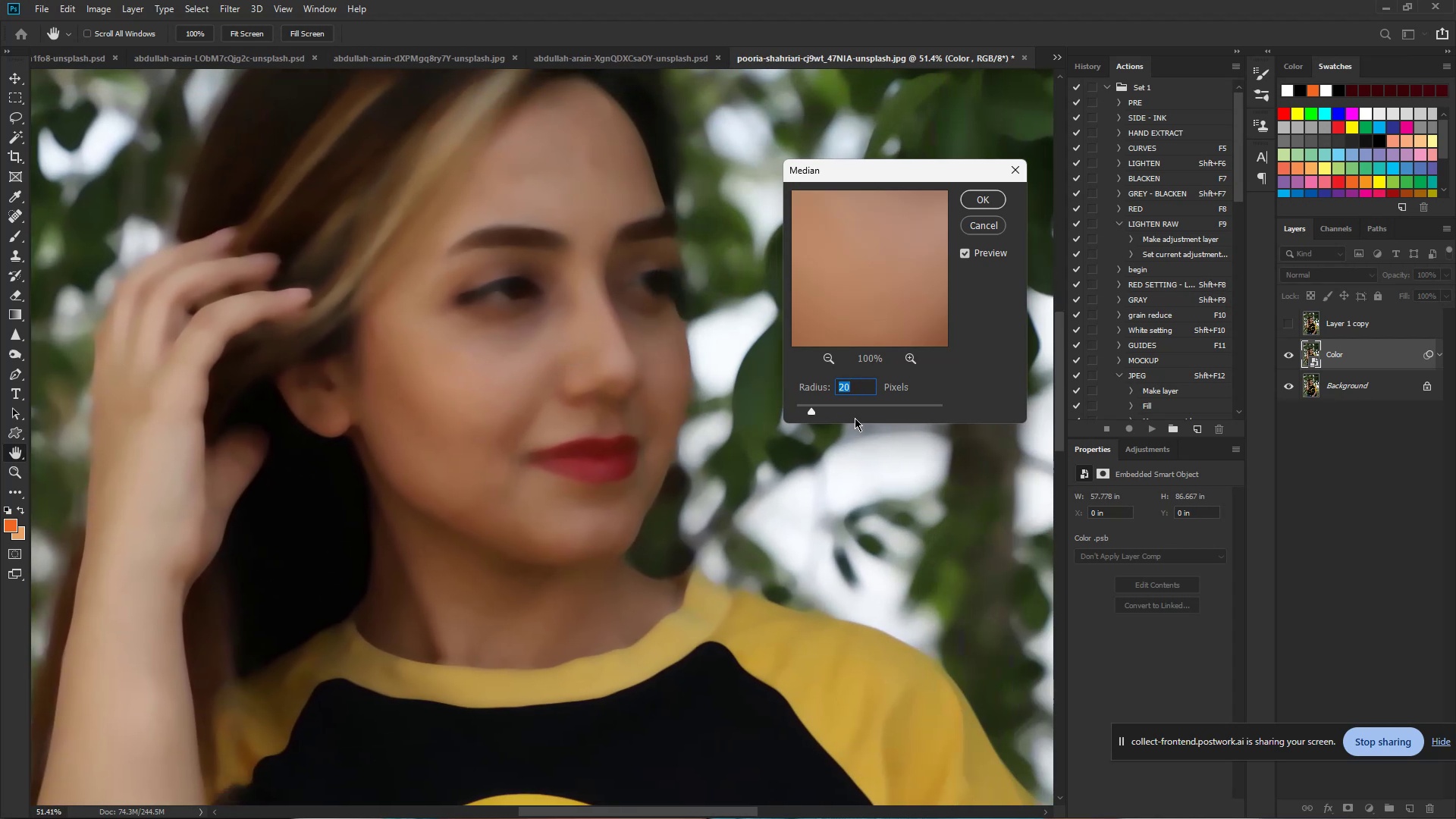 
left_click_drag(start_coordinate=[693, 362], to_coordinate=[570, 362])
 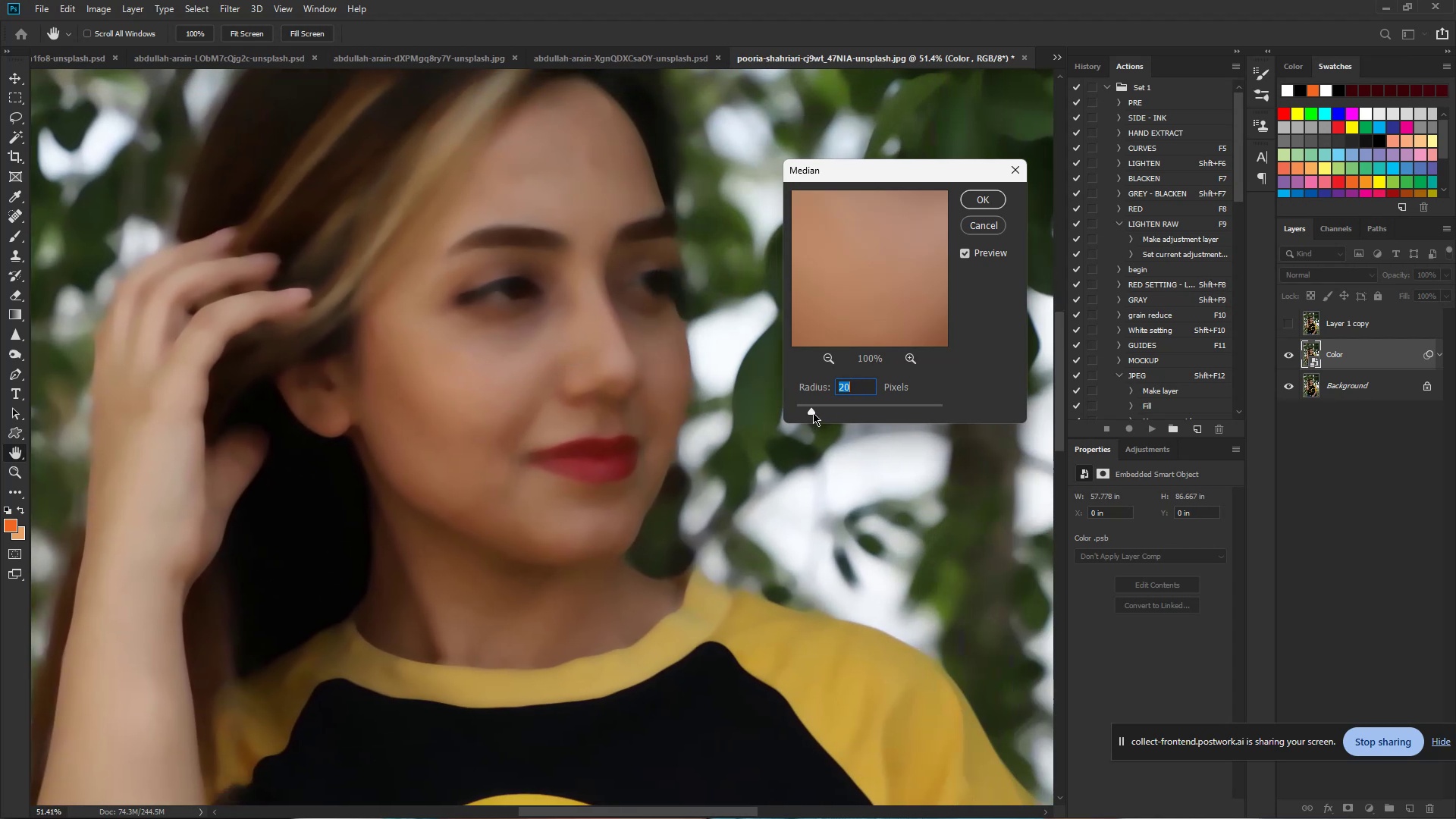 
left_click_drag(start_coordinate=[813, 413], to_coordinate=[817, 413])
 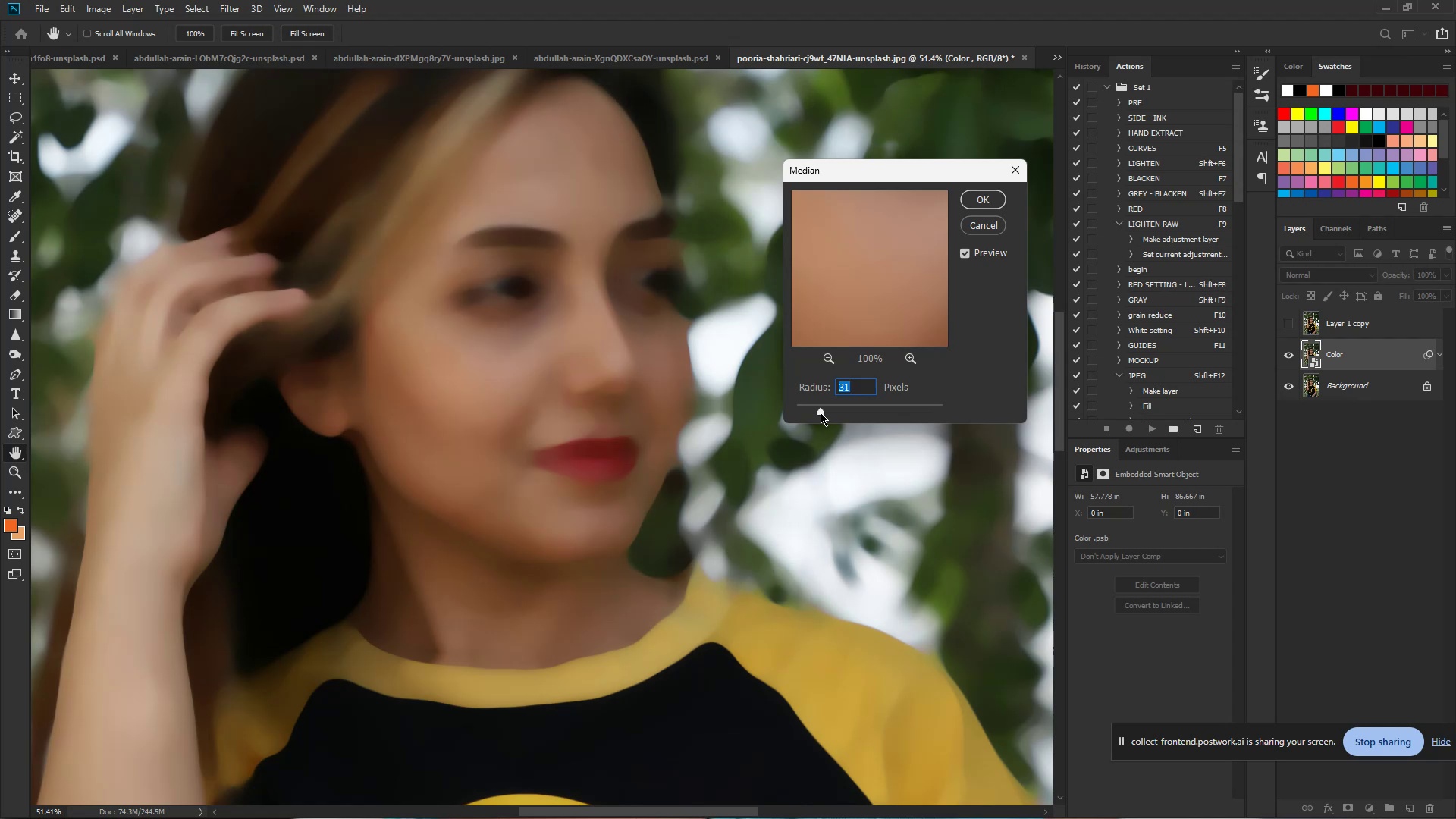 
wait(6.78)
 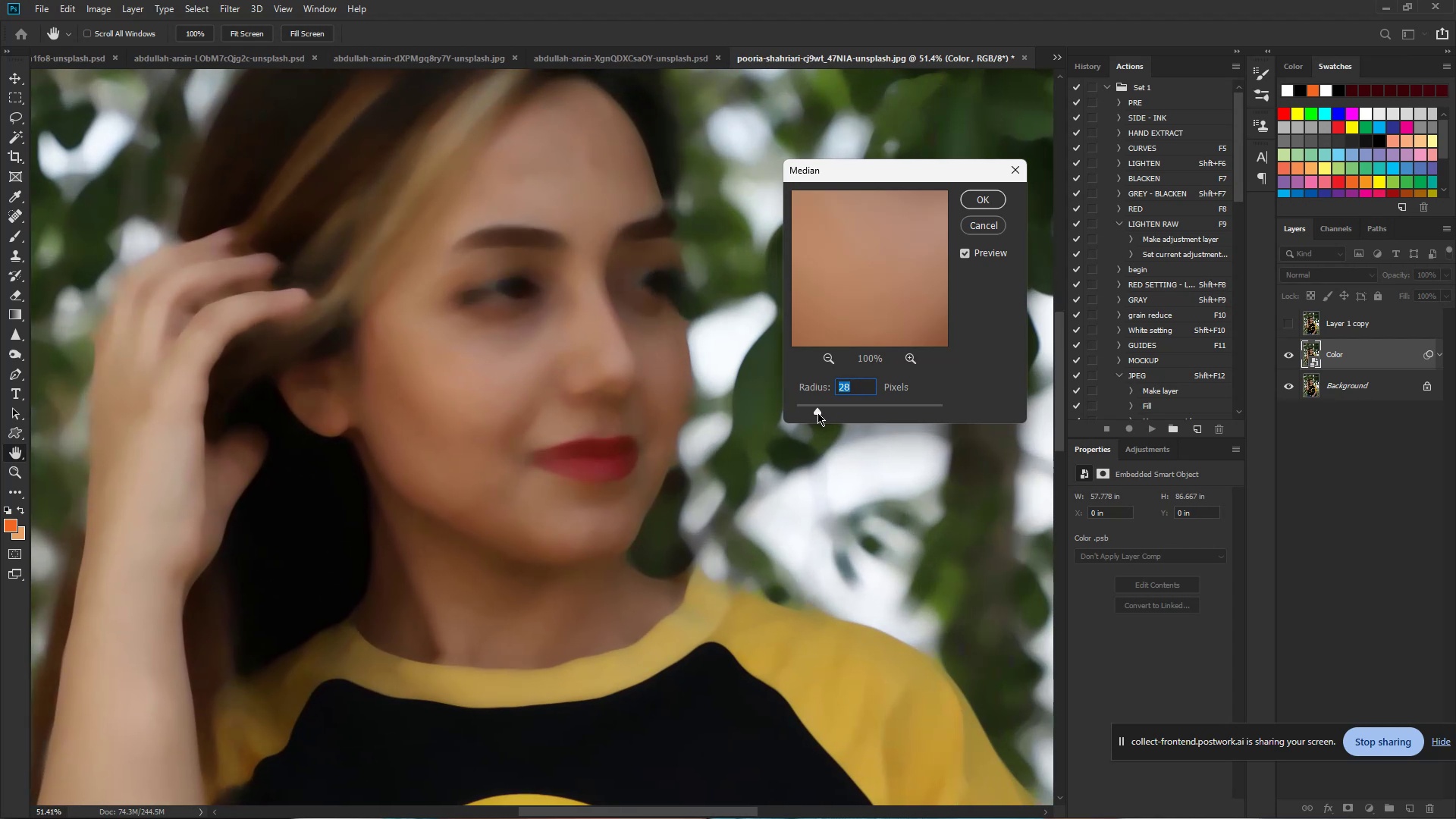 
left_click_drag(start_coordinate=[821, 413], to_coordinate=[814, 413])
 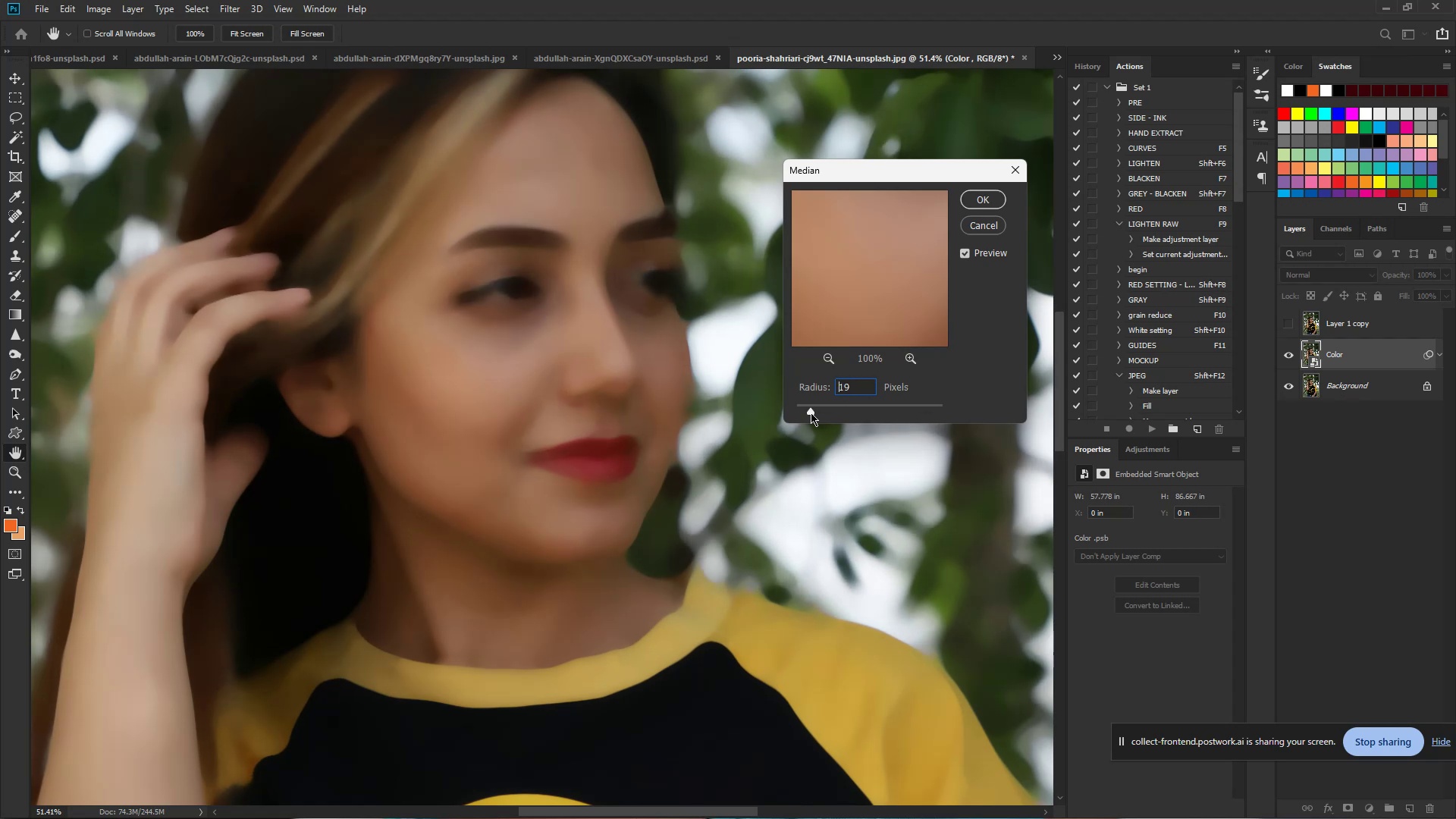 
wait(5.98)
 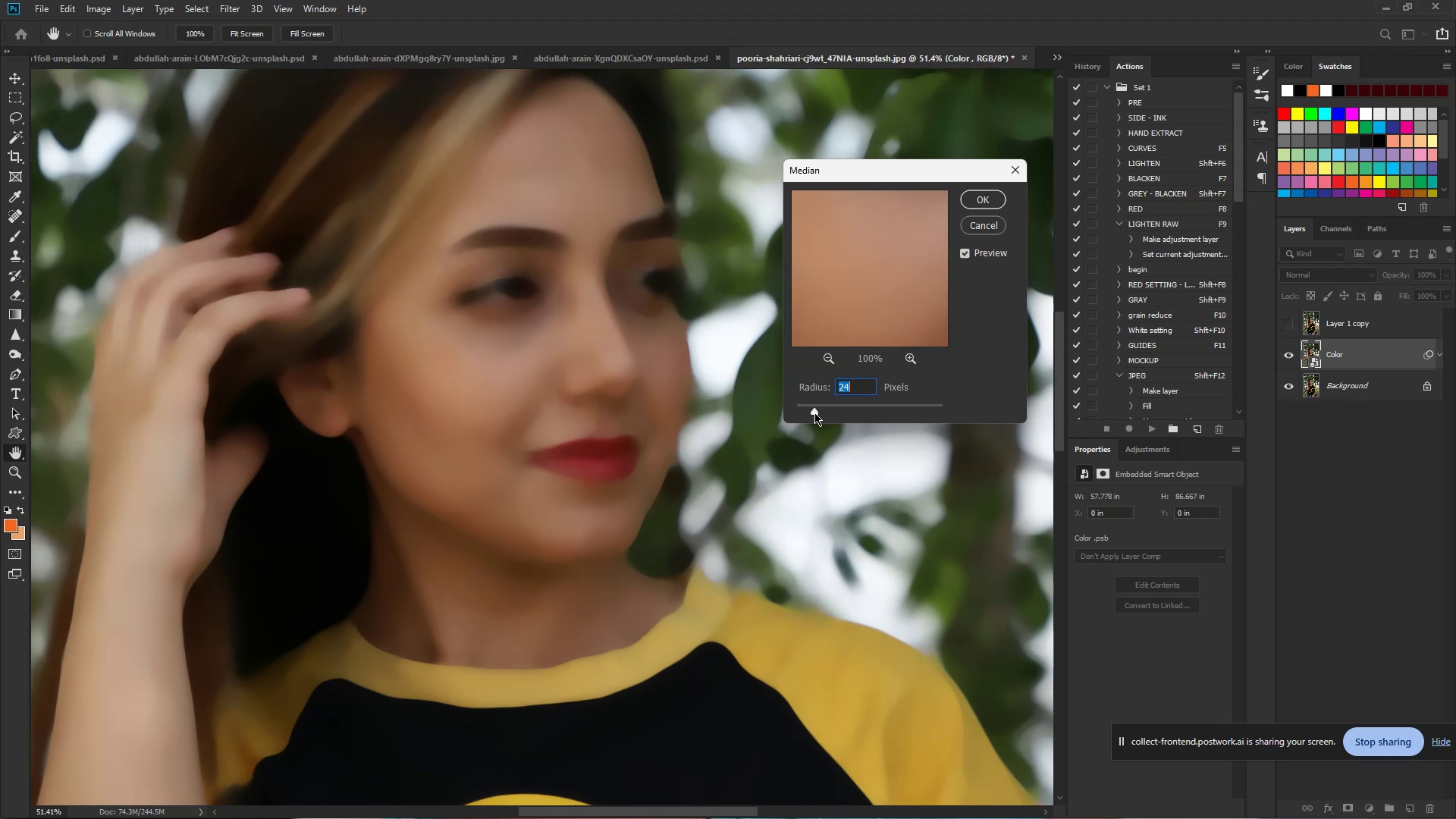 
left_click_drag(start_coordinate=[811, 413], to_coordinate=[814, 413])
 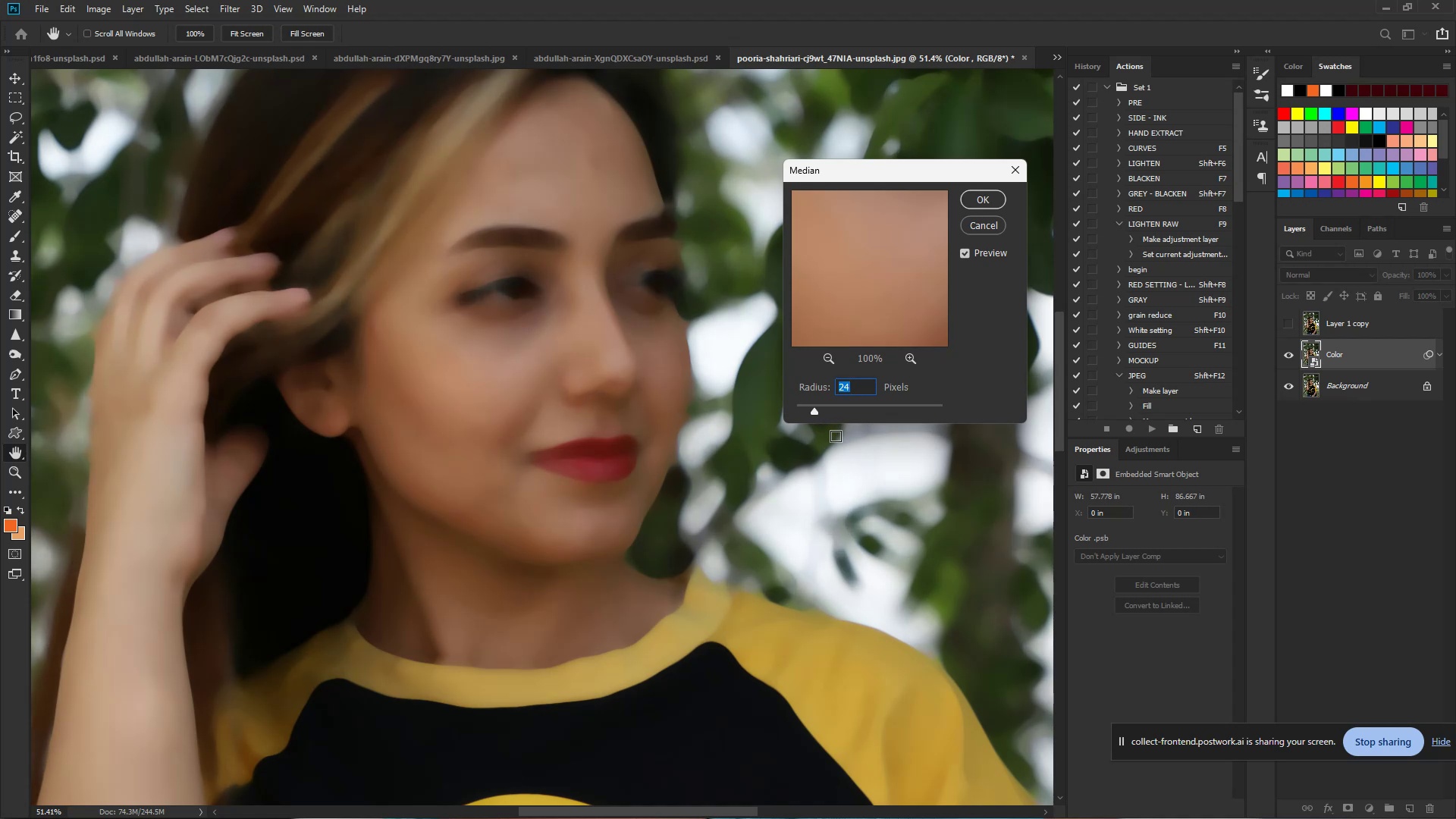 
hold_key(key=ControlLeft, duration=0.96)
 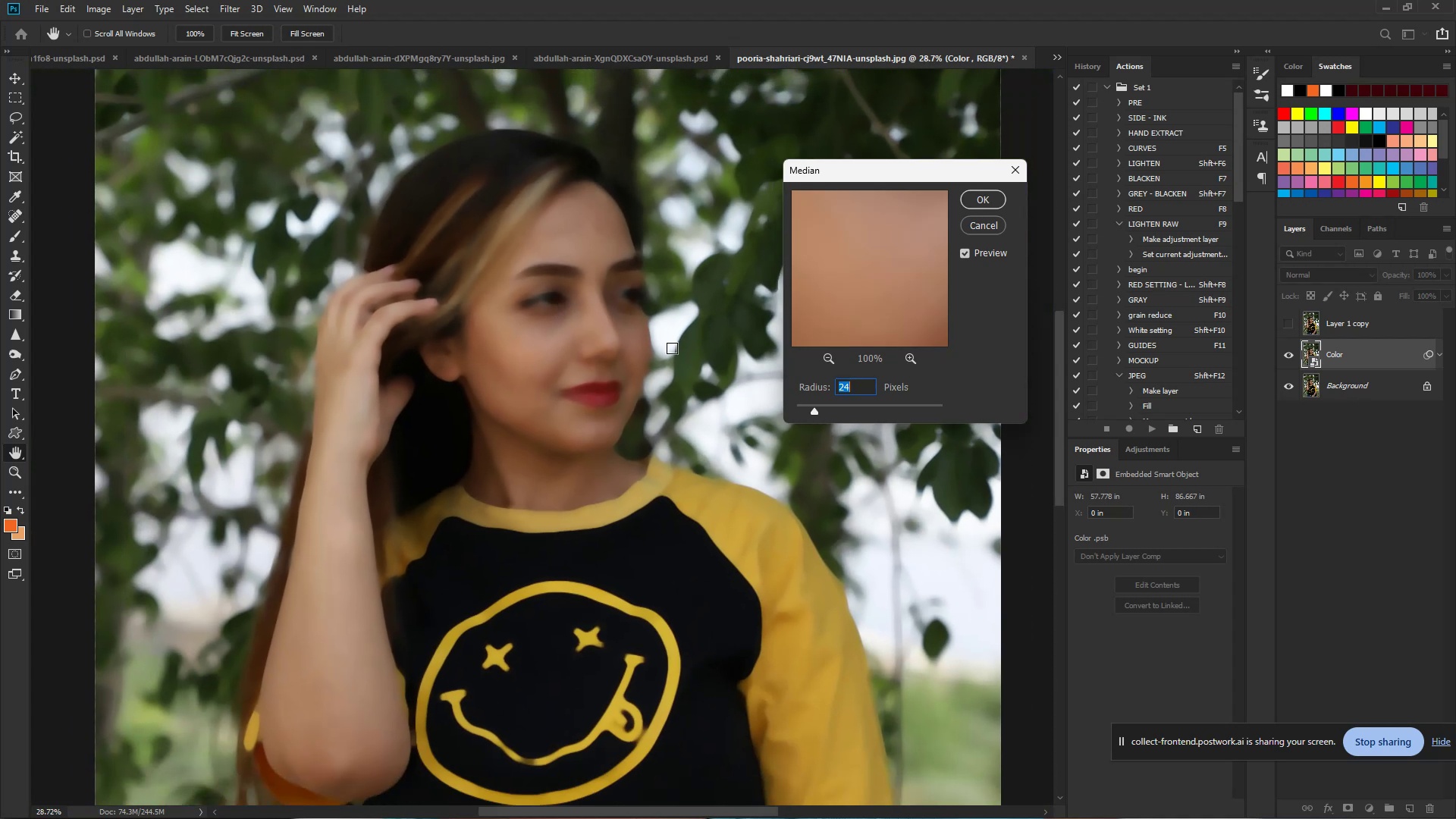 
hold_key(key=Space, duration=0.79)
 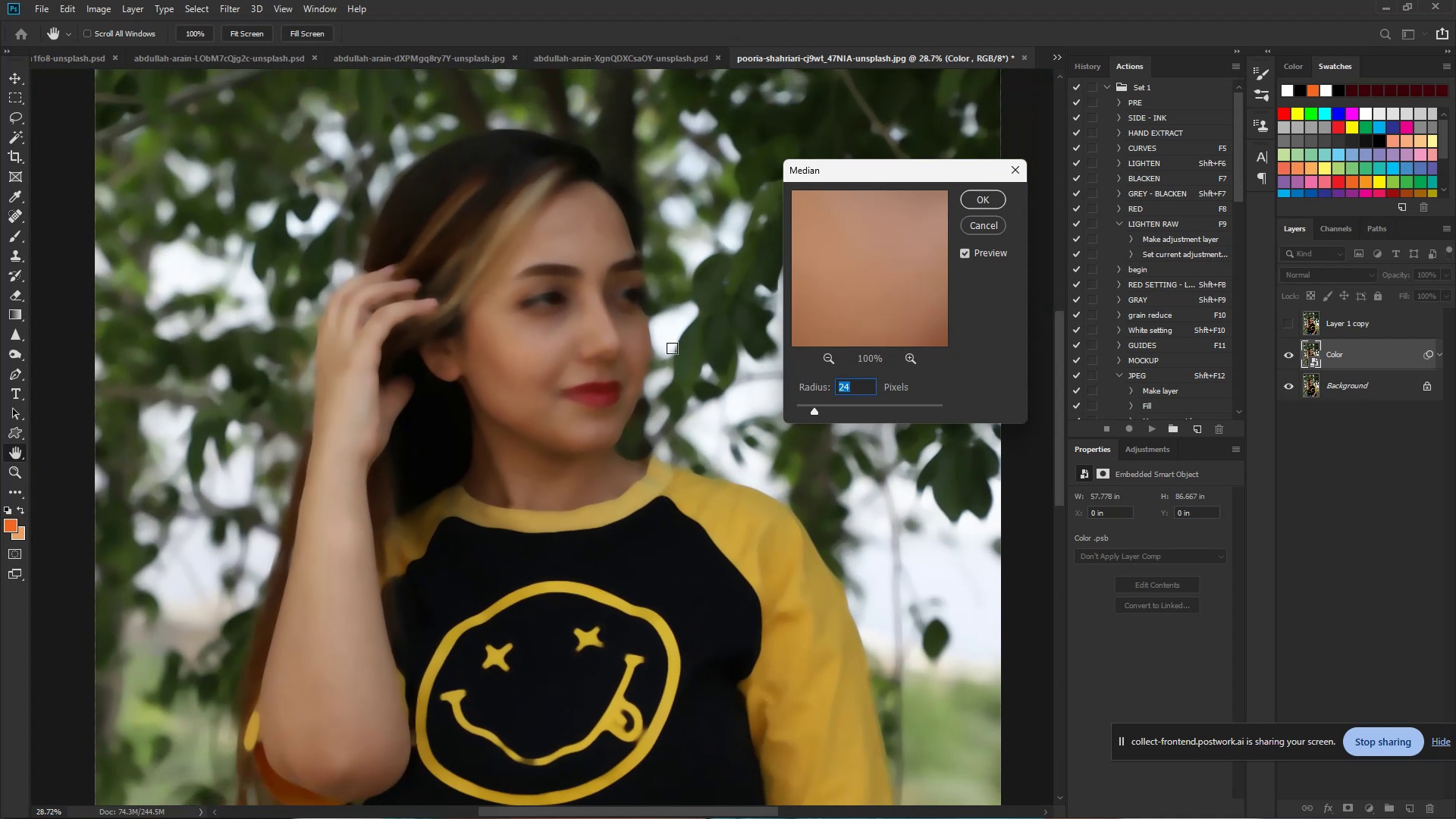 
left_click_drag(start_coordinate=[599, 311], to_coordinate=[557, 311])
 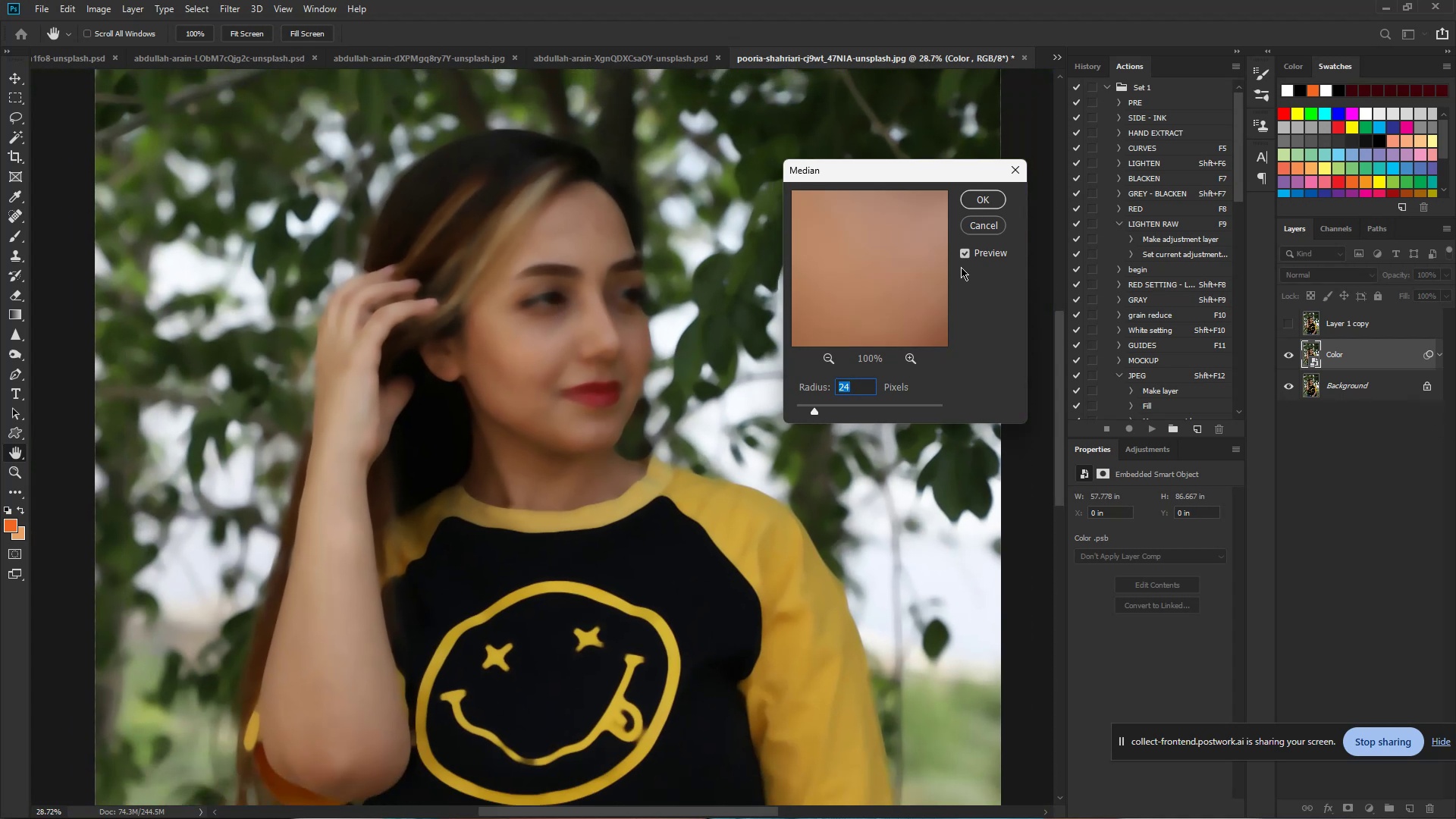 
left_click([981, 203])
 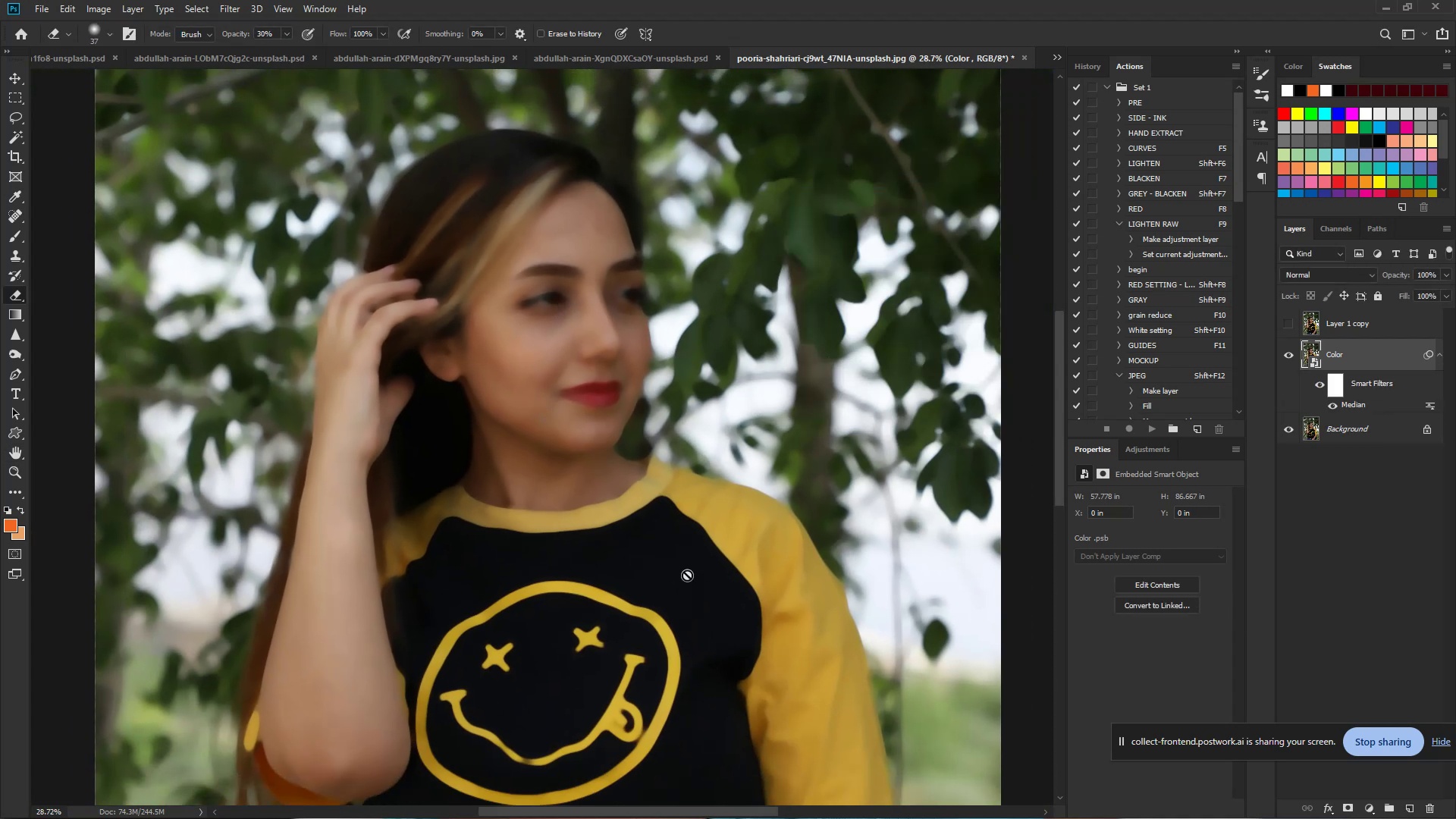 
hold_key(key=ControlLeft, duration=0.79)
 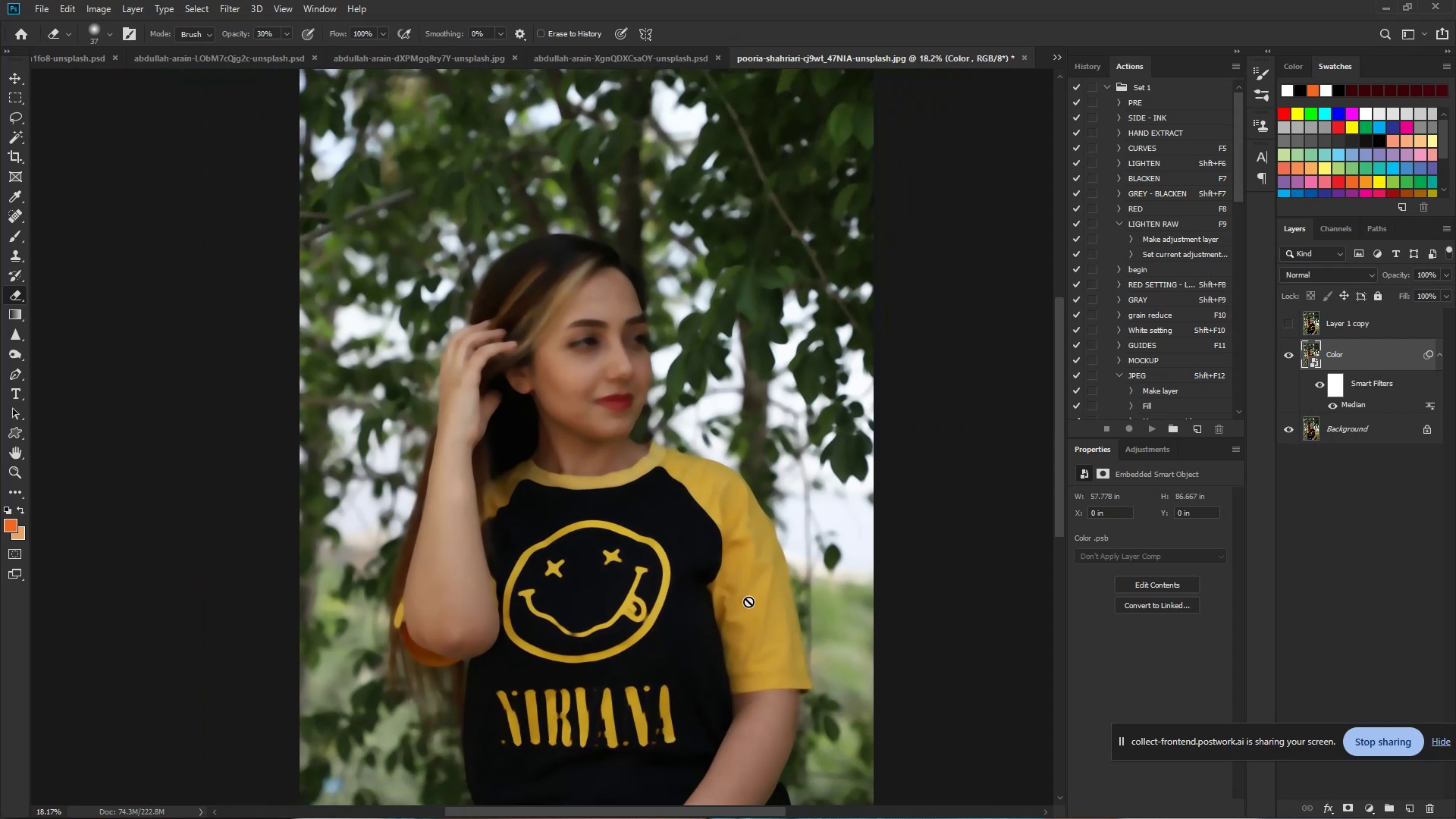 
hold_key(key=Space, duration=0.62)
 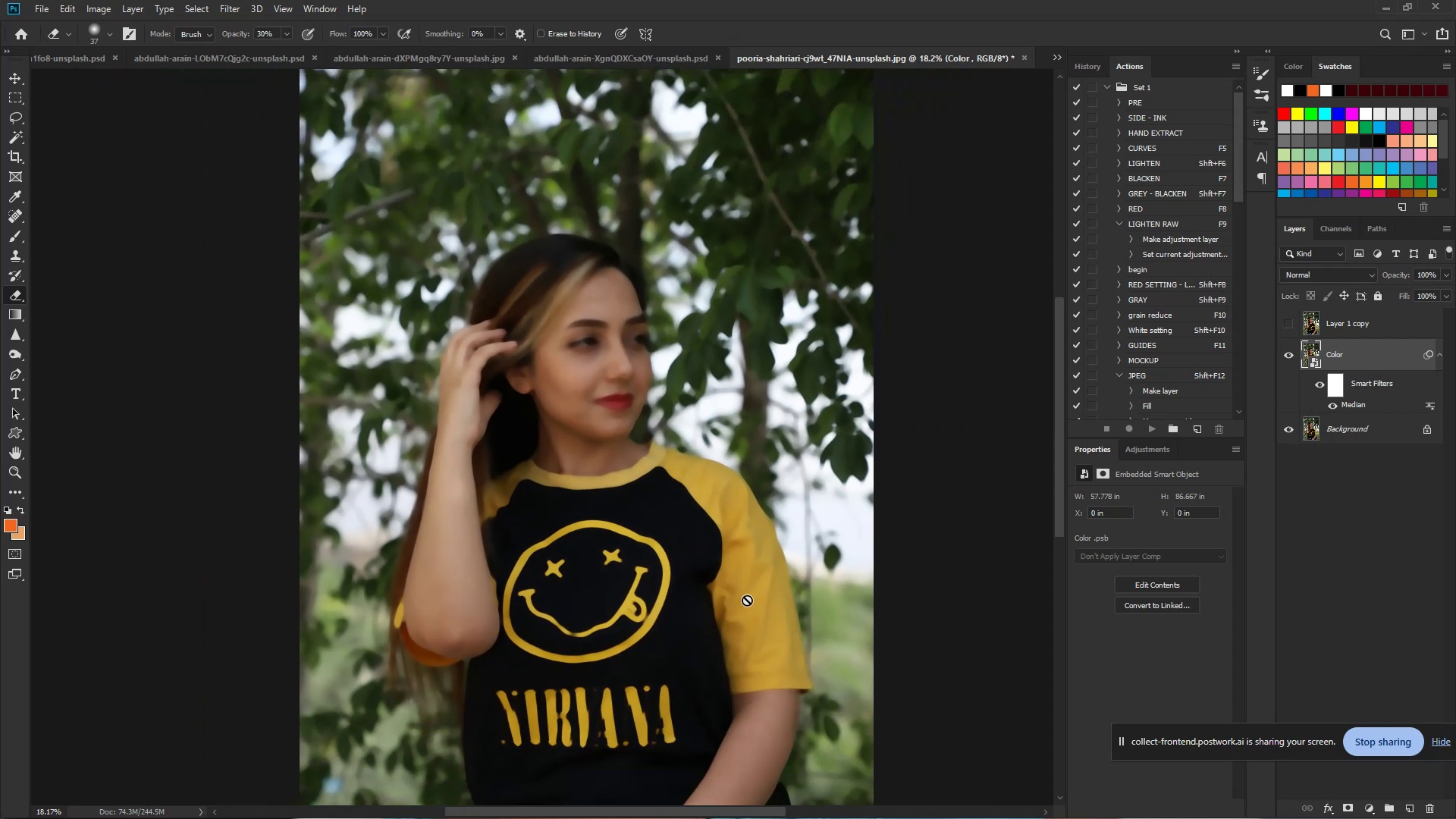 
left_click_drag(start_coordinate=[654, 416], to_coordinate=[620, 427])
 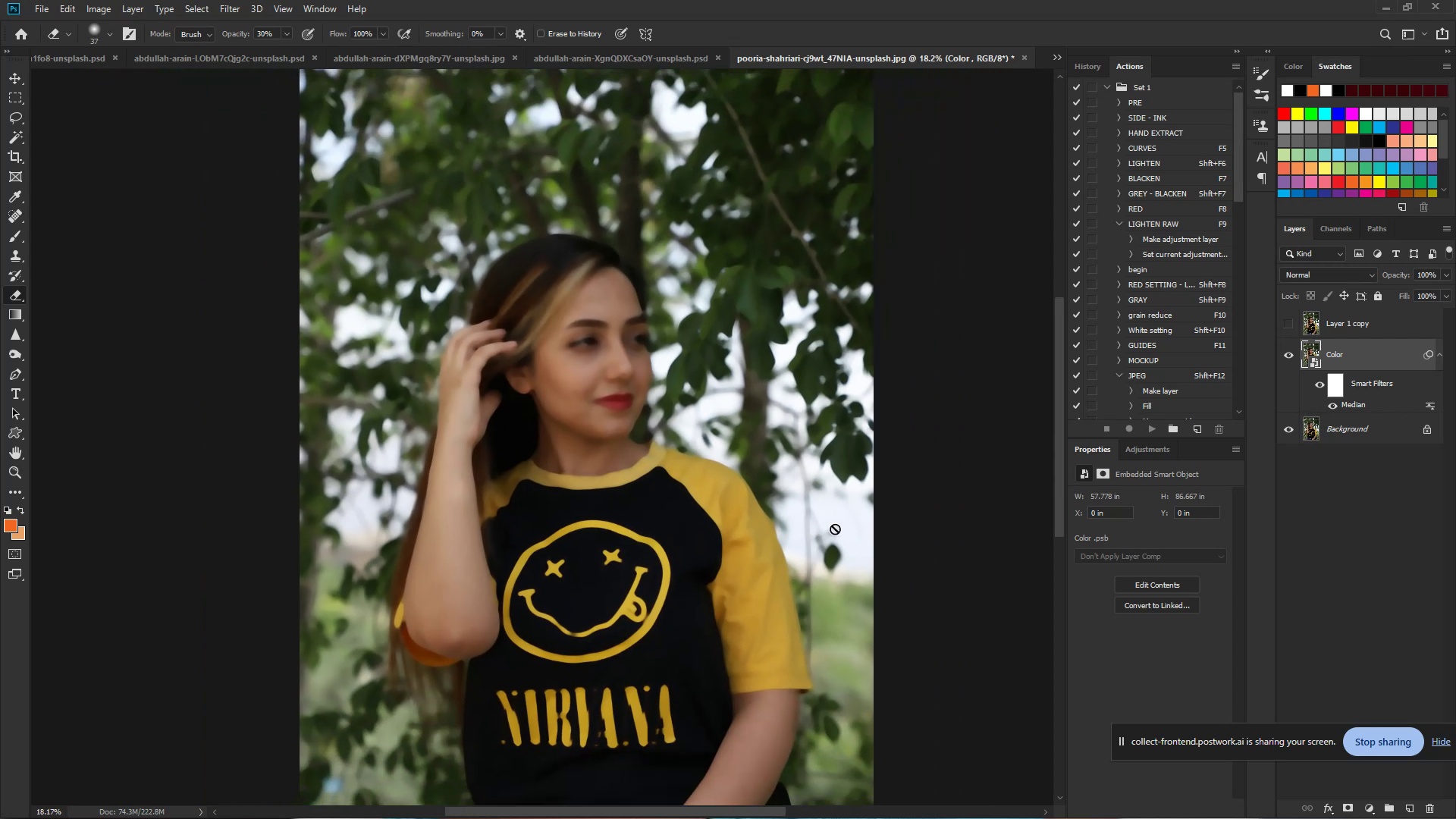 
wait(7.33)
 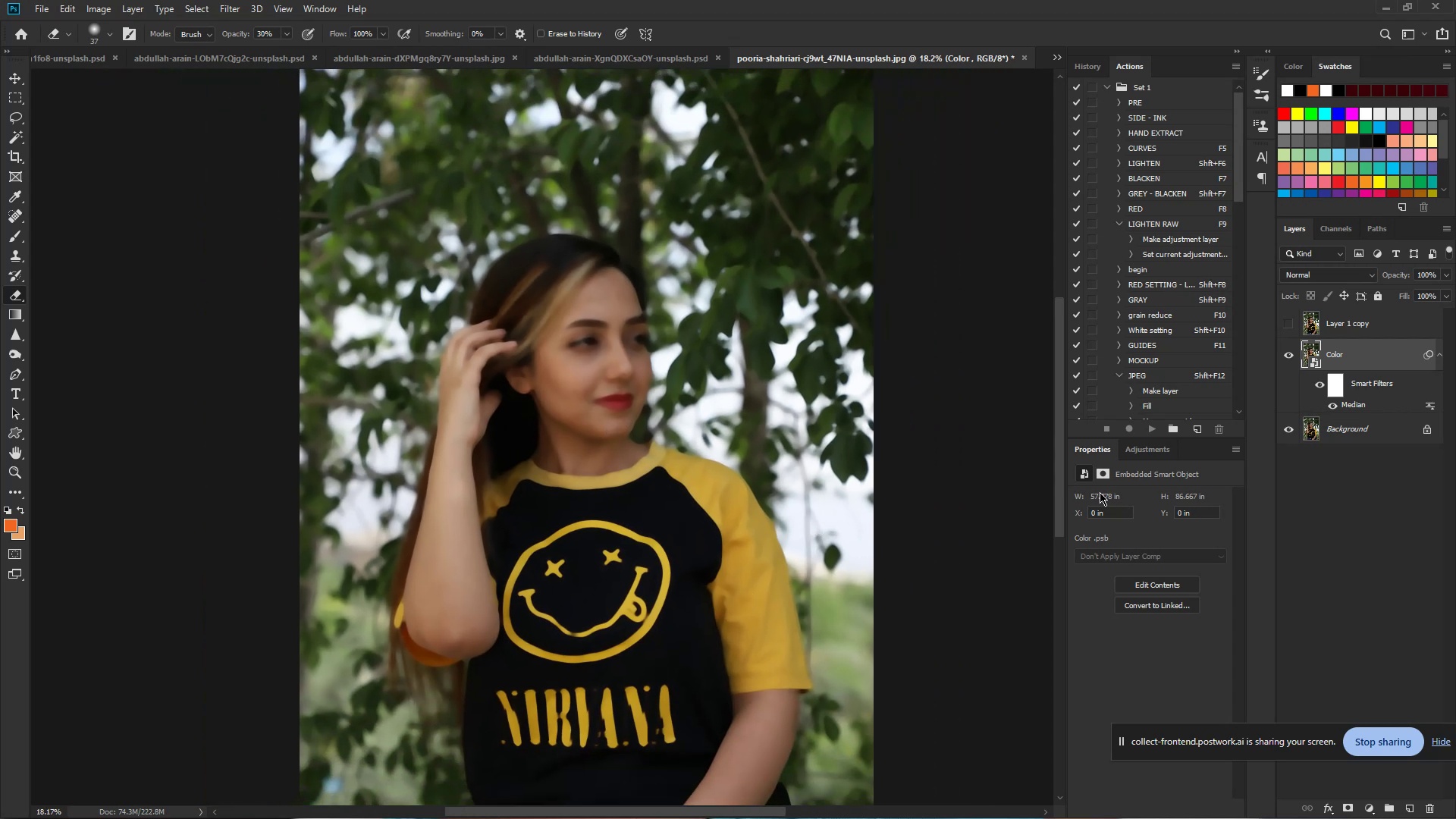 
key(Control+Shift+N)
 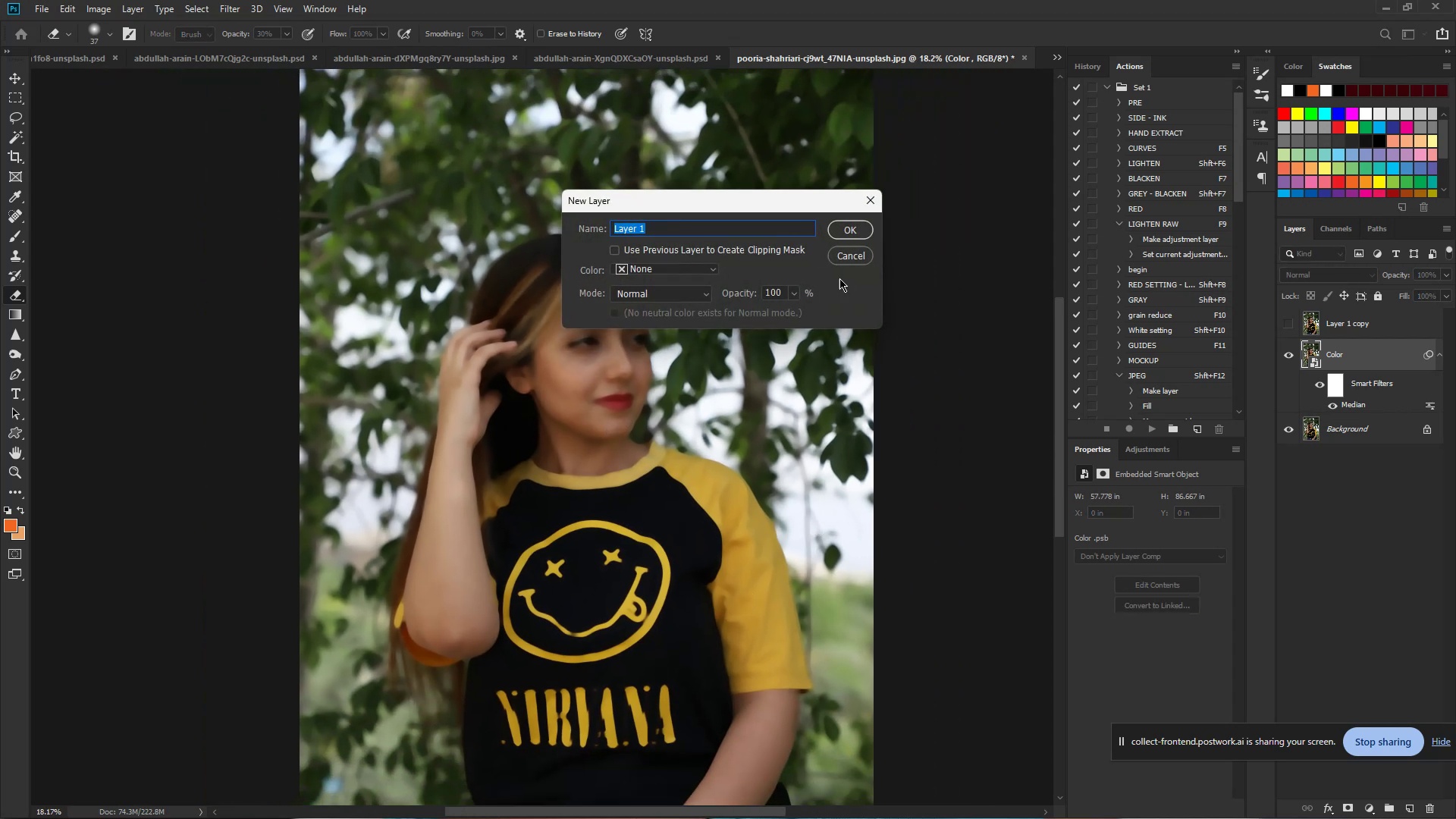 
left_click([845, 231])
 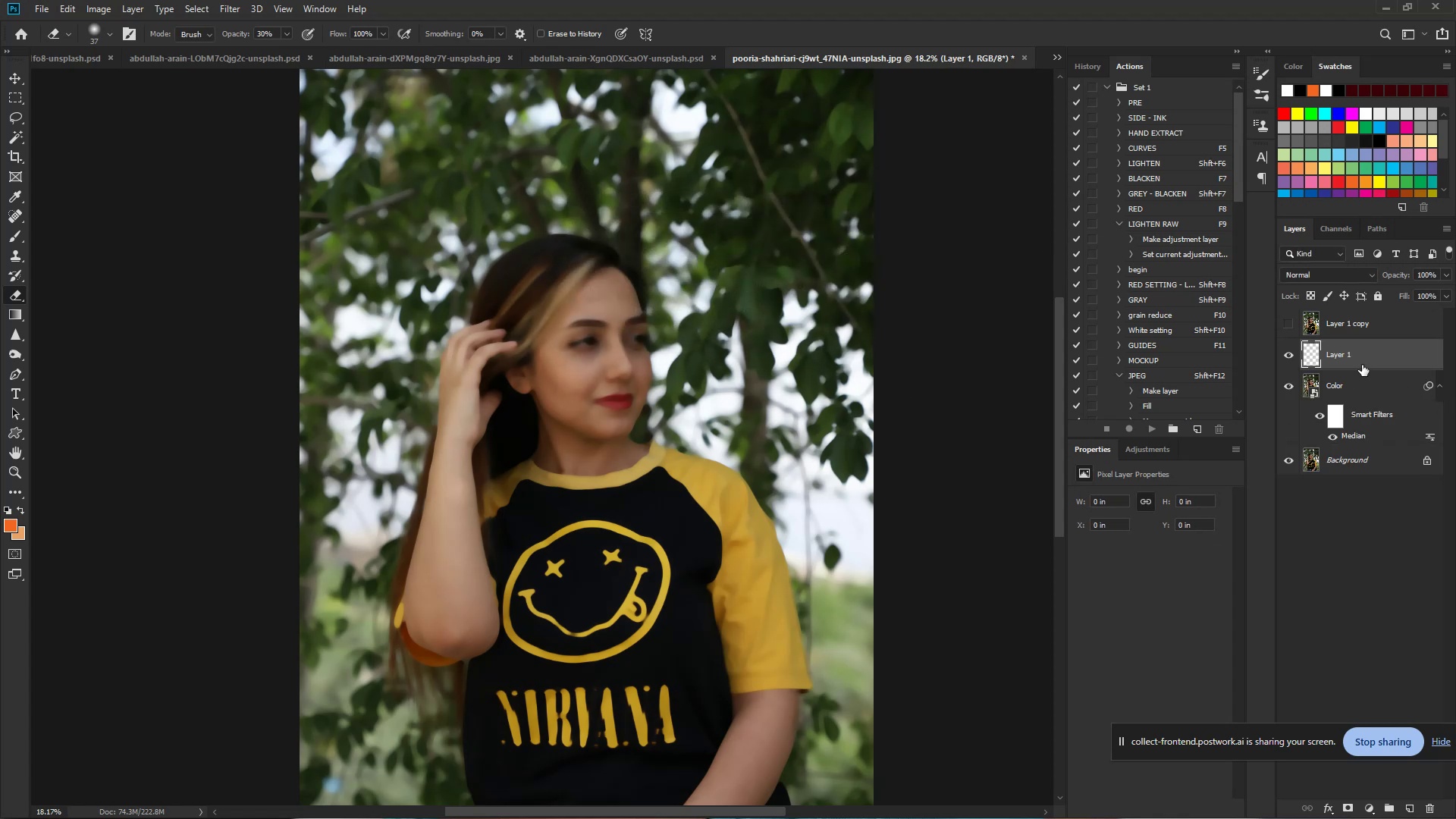 
wait(7.57)
 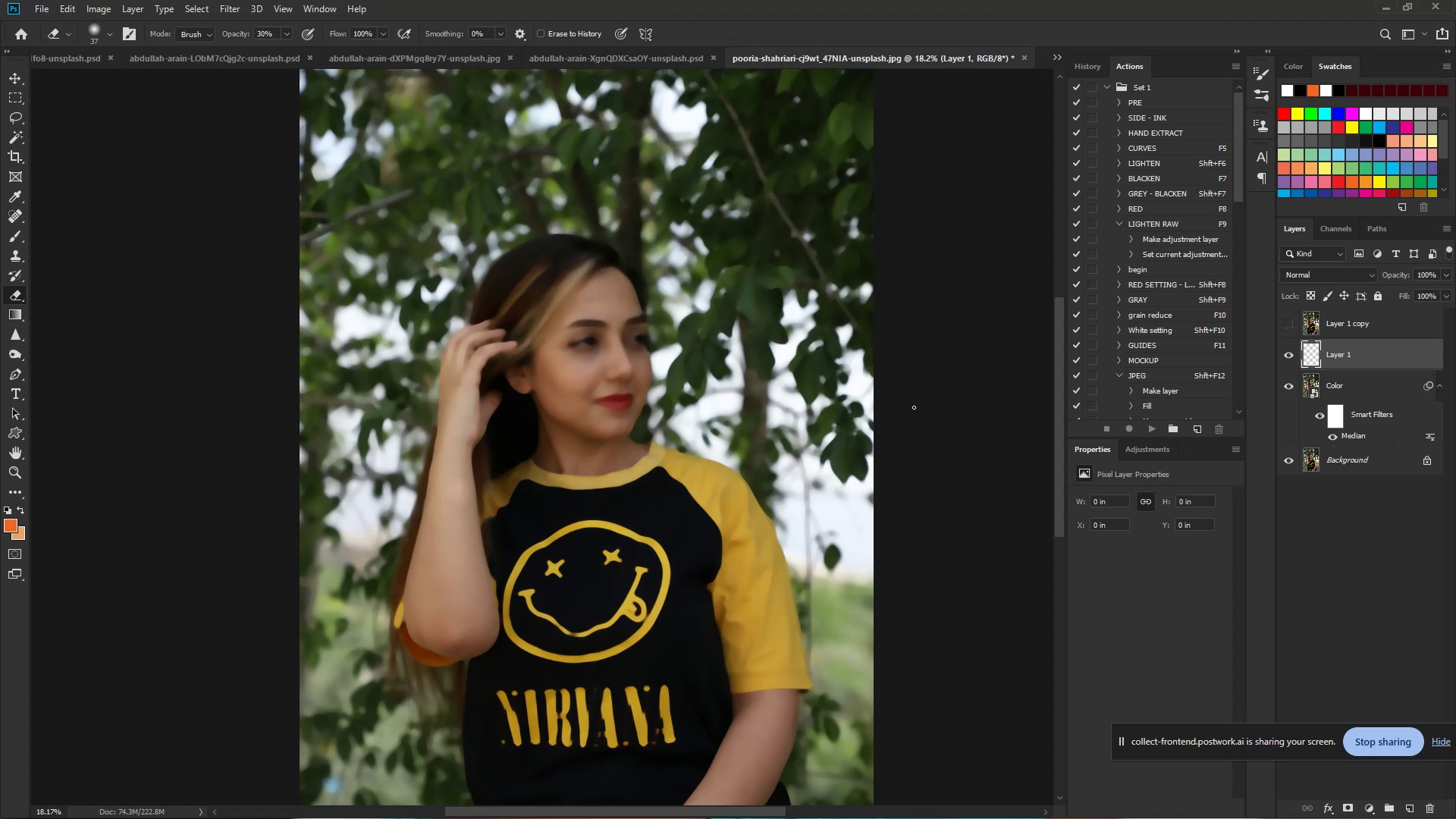 
key(Delete)
 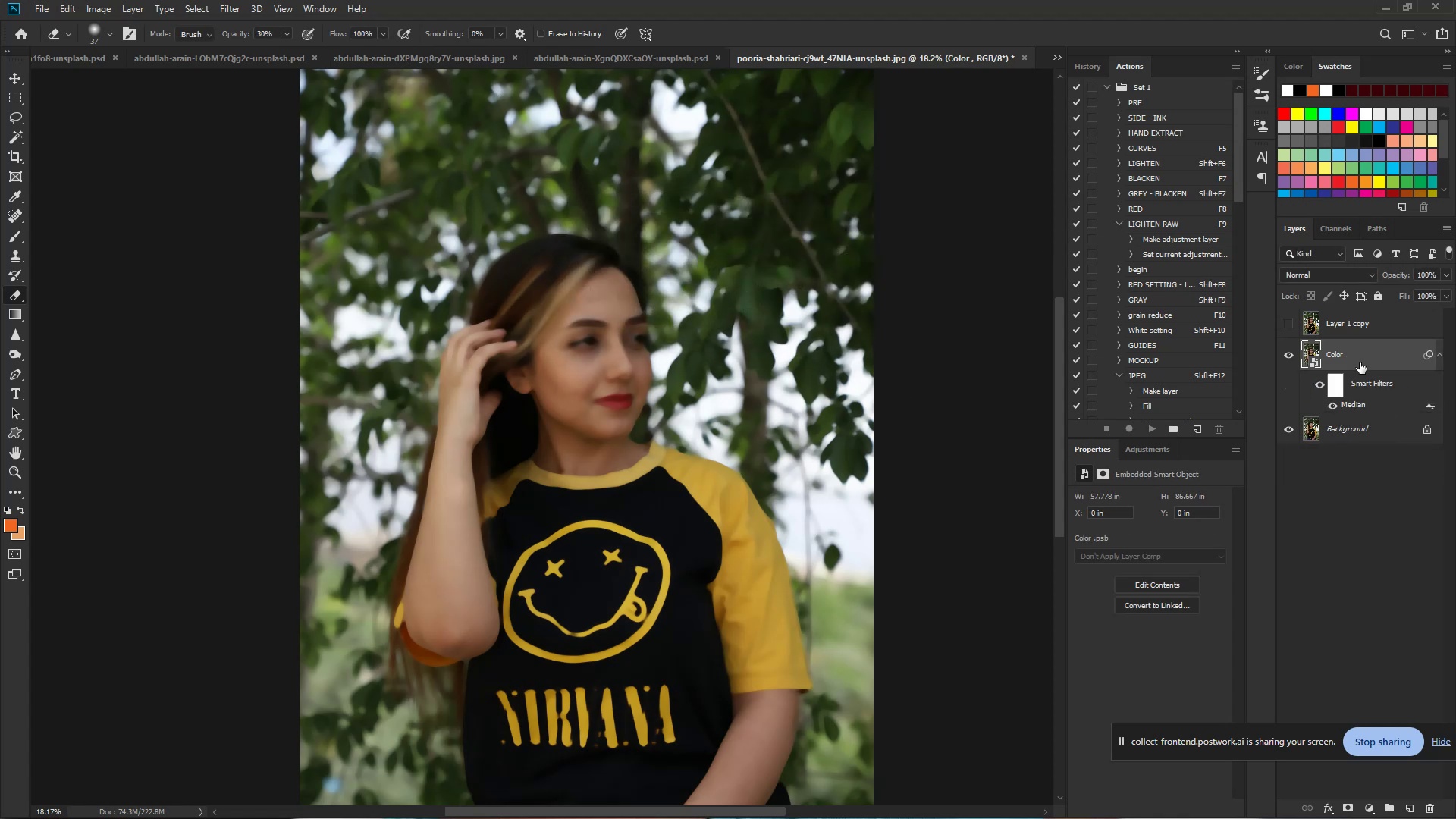 
key(Control+Shift+N)
 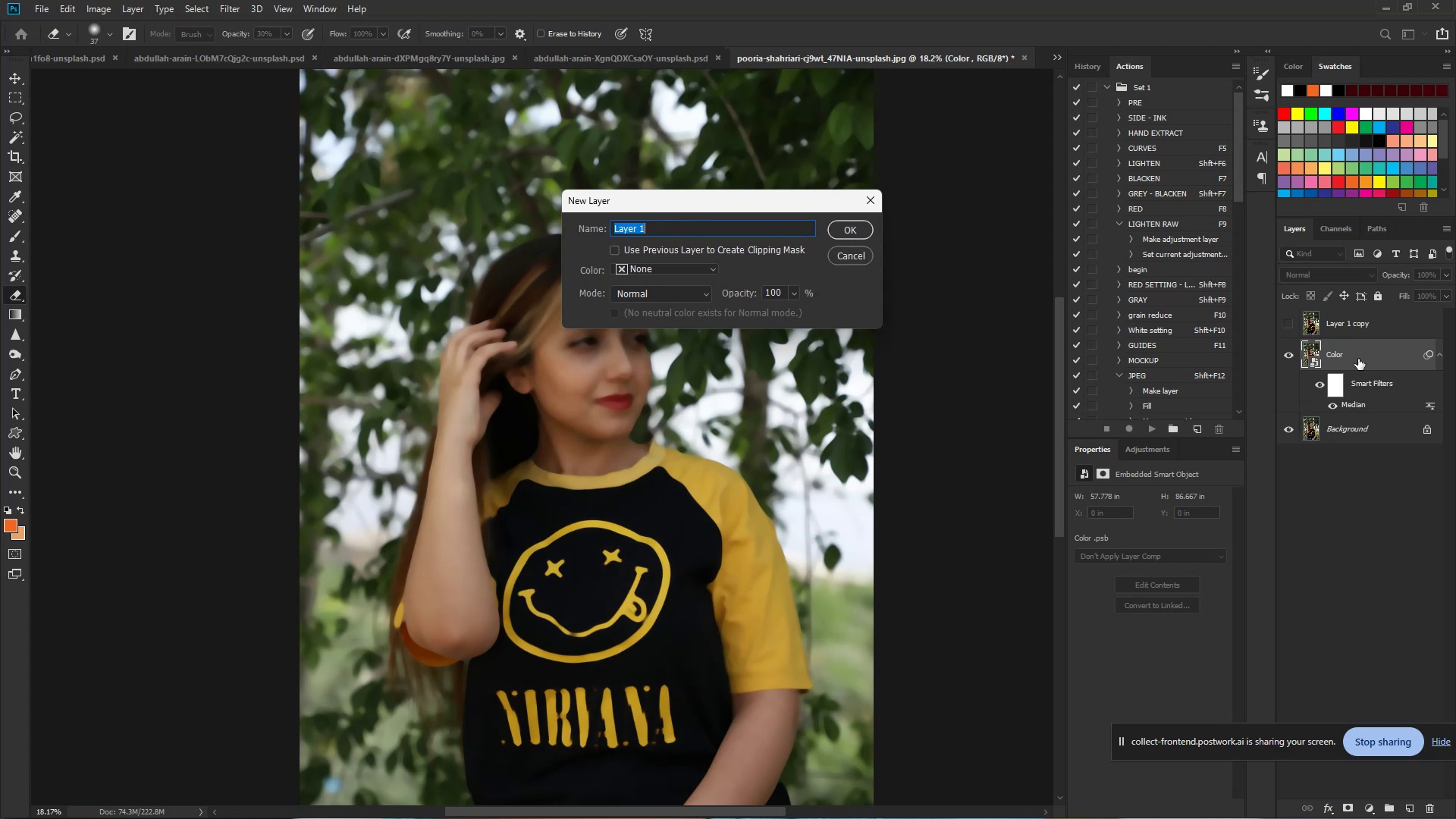 
wait(16.21)
 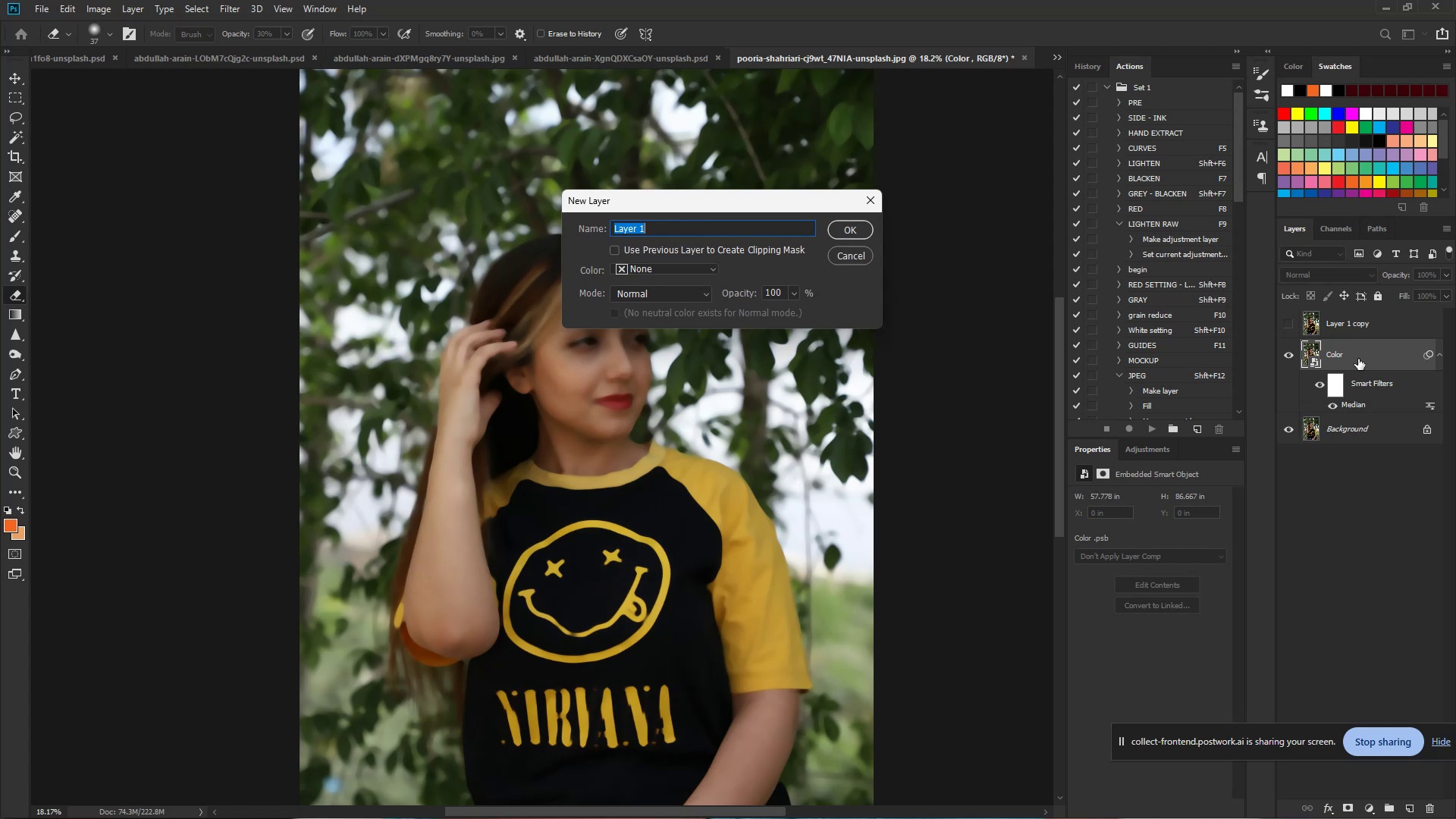 
left_click([667, 295])
 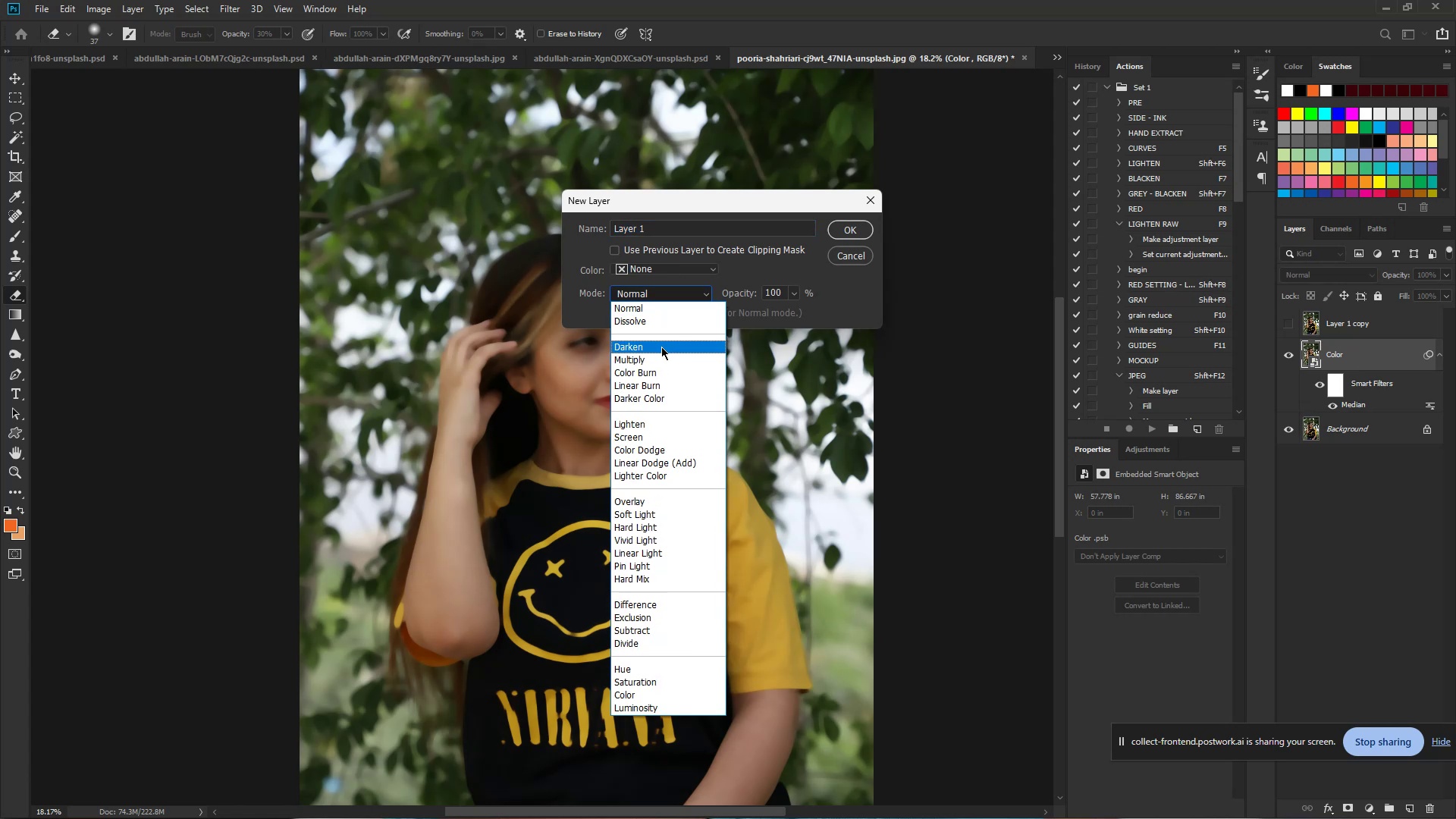 
left_click([682, 499])
 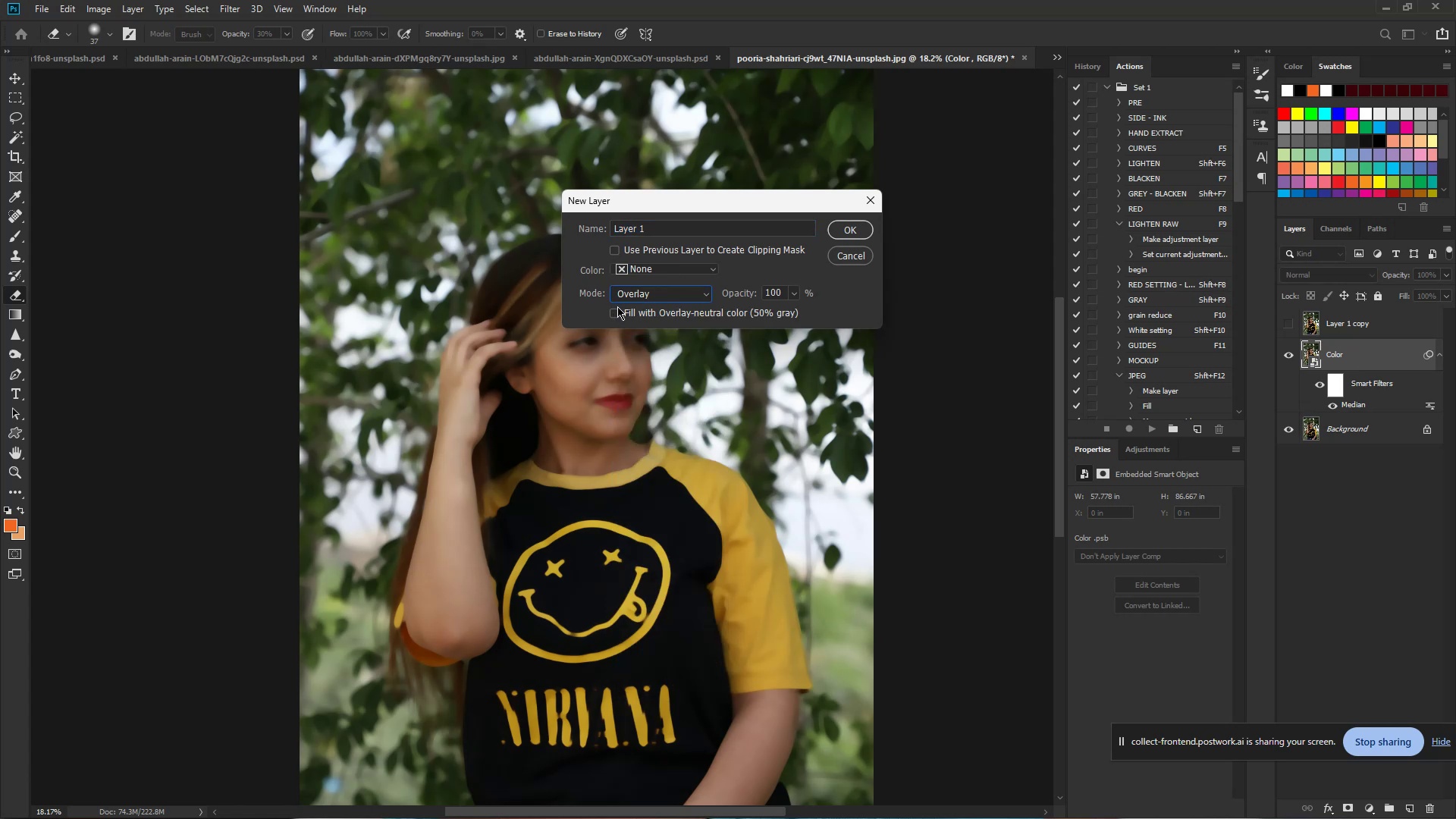 
left_click([616, 314])
 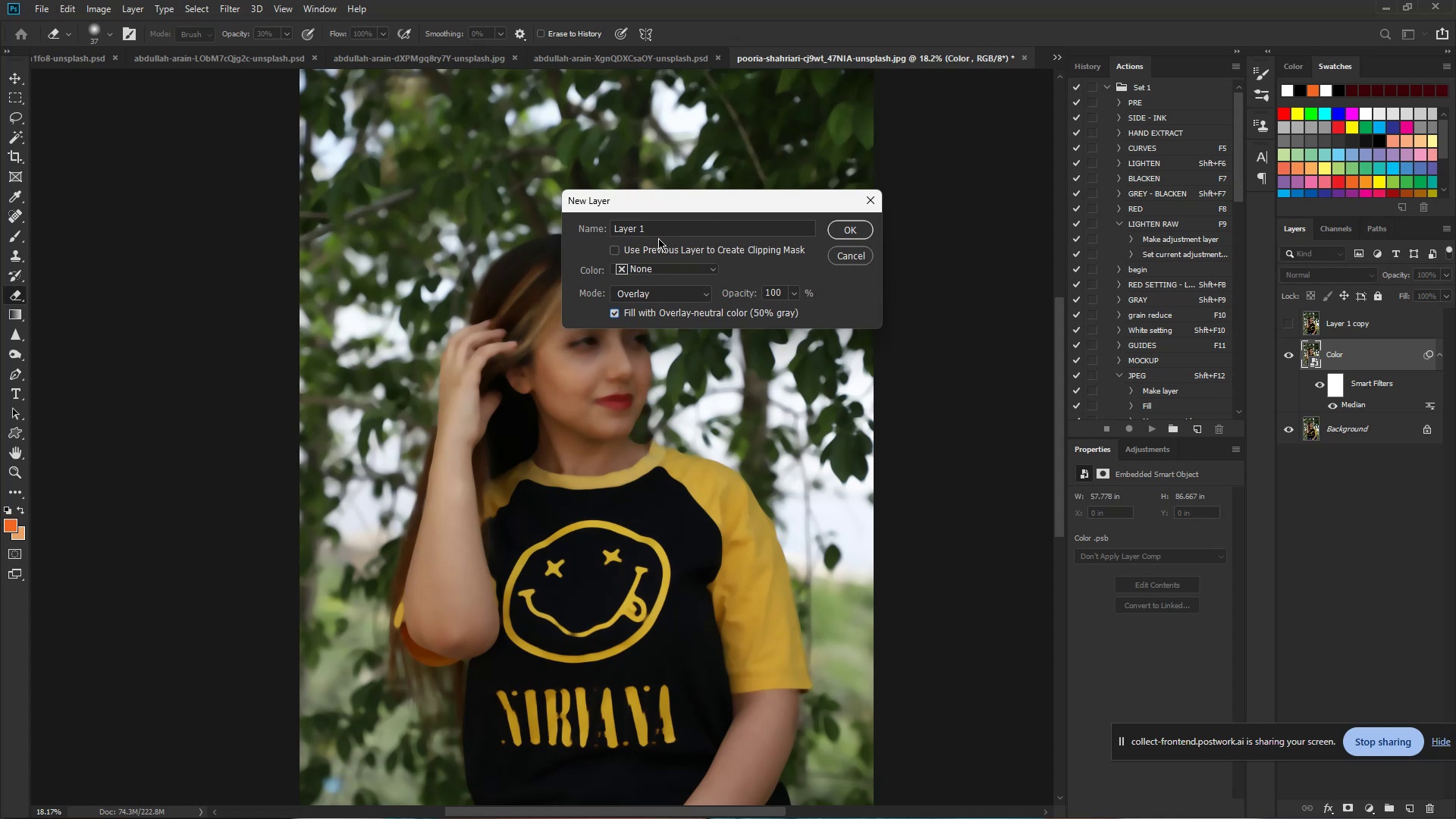 
left_click_drag(start_coordinate=[655, 231], to_coordinate=[602, 229])
 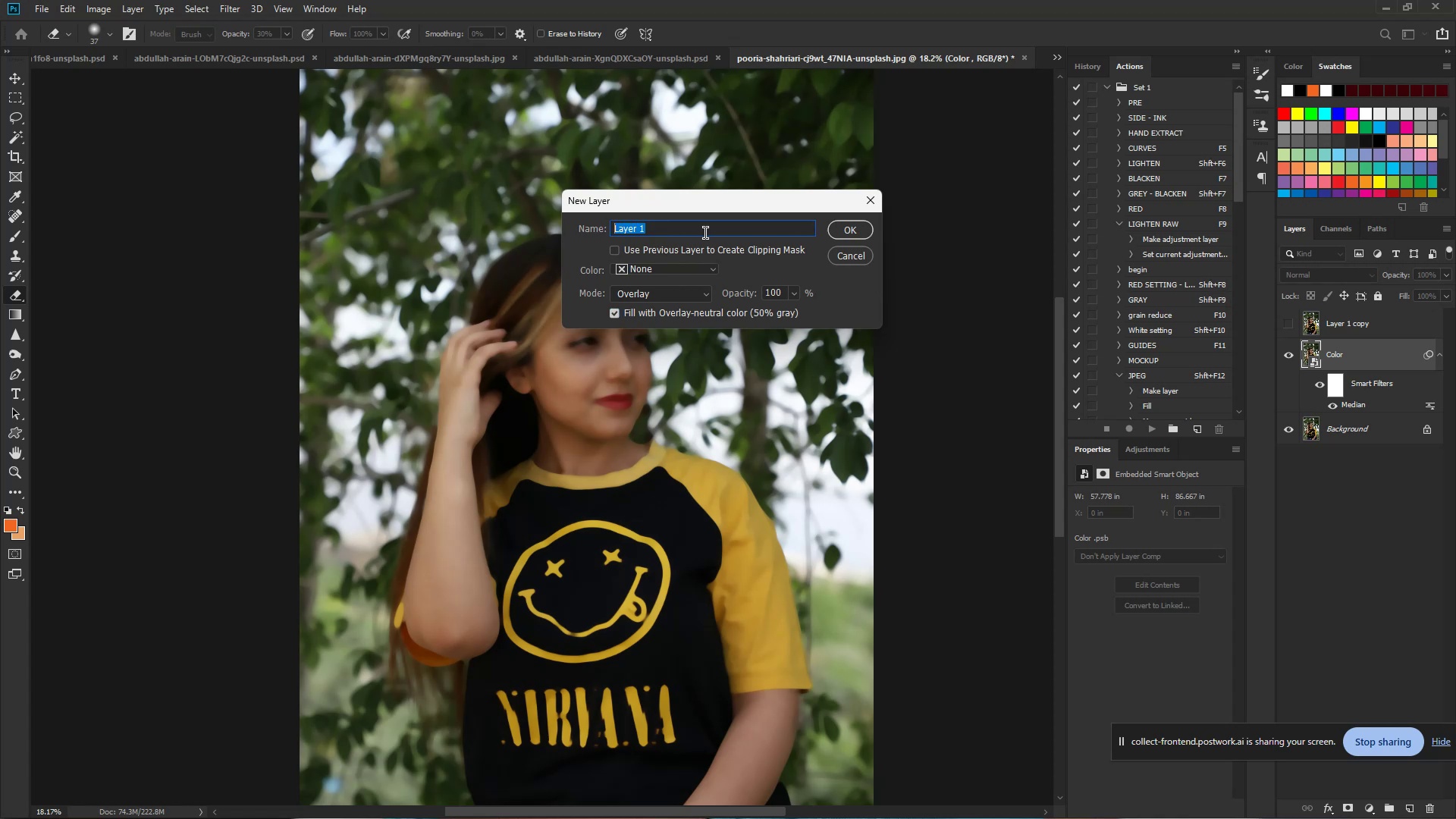 
type(New Texture)
 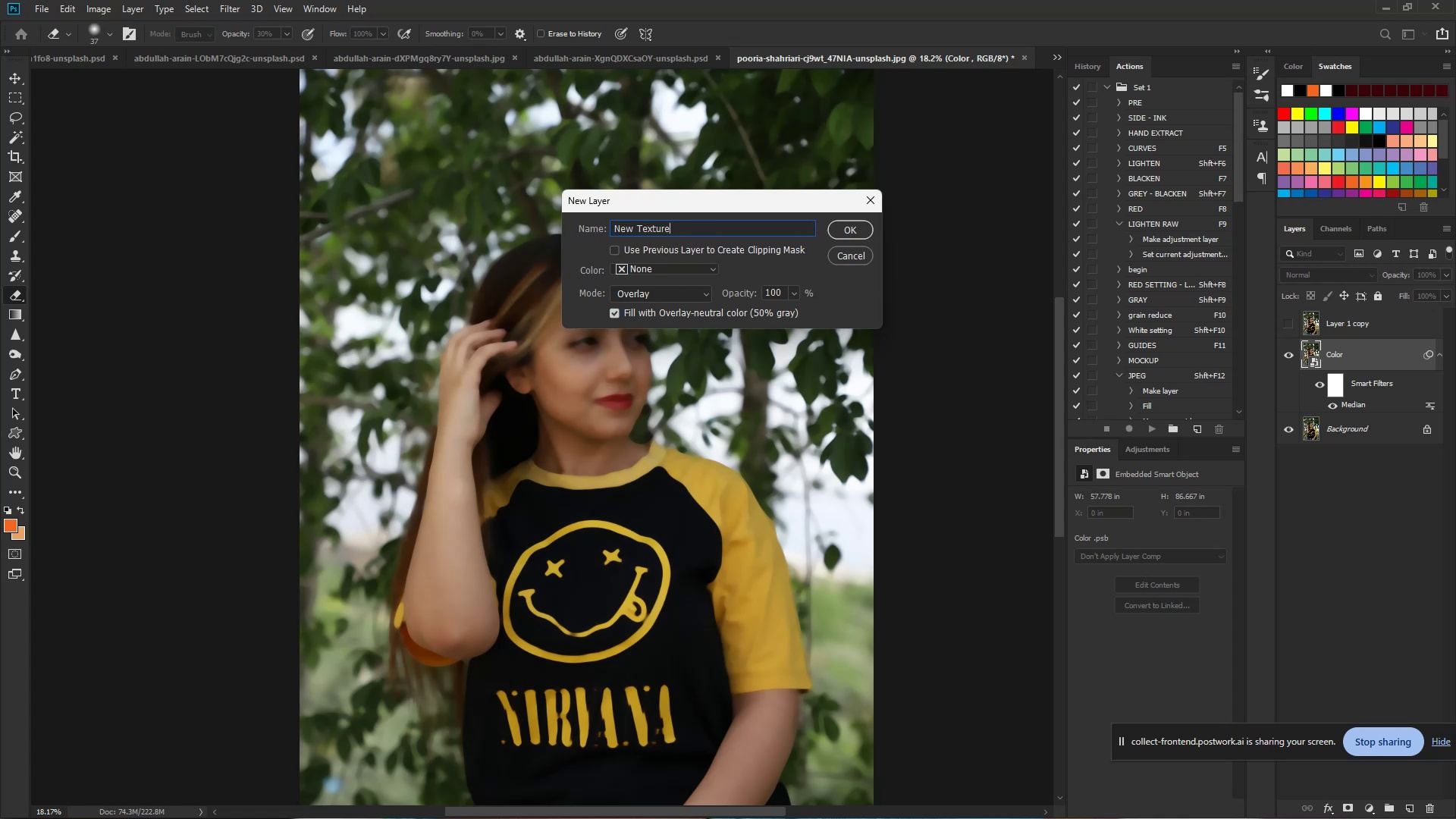 
left_click([852, 228])
 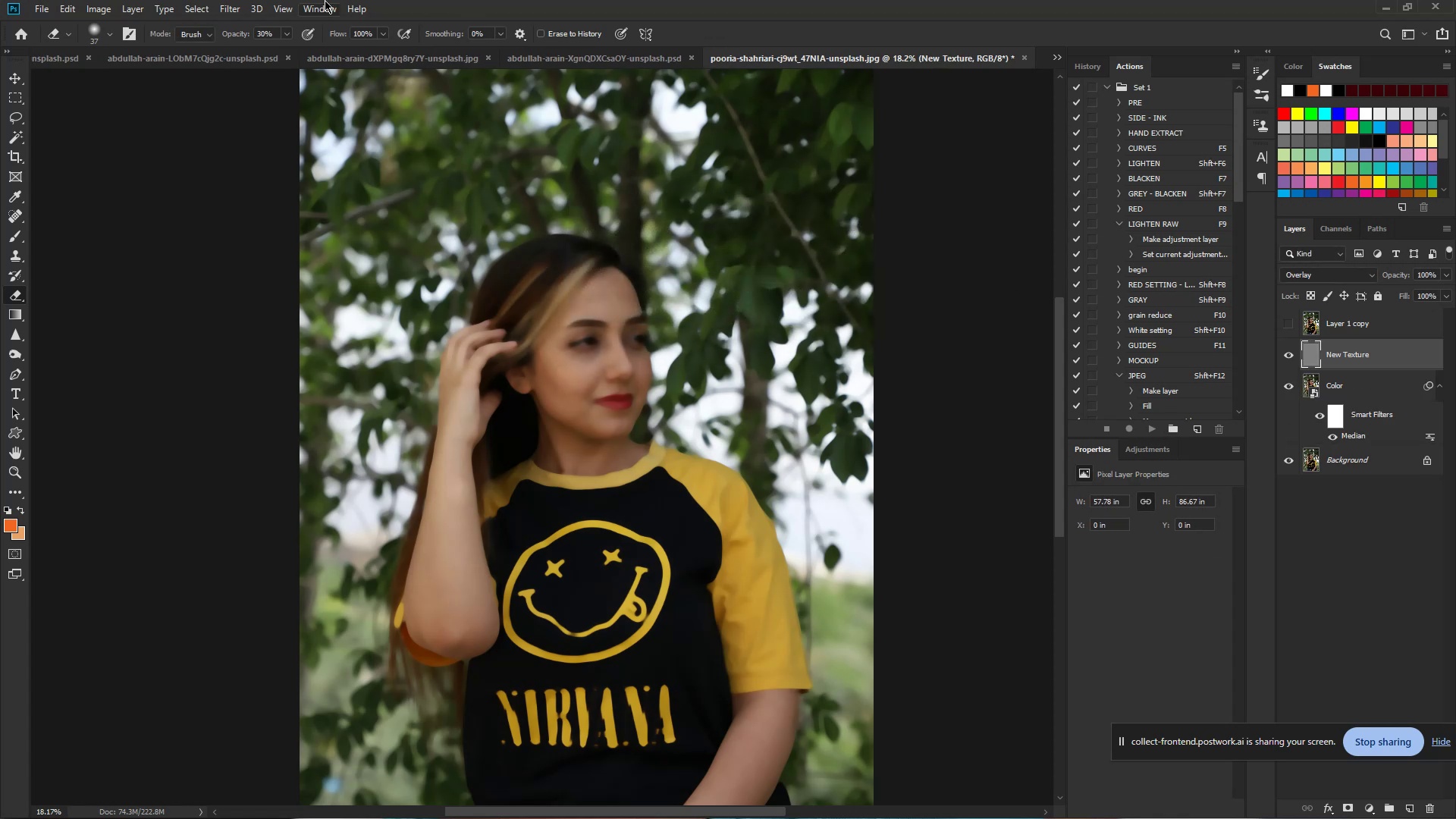 
left_click([225, 1])
 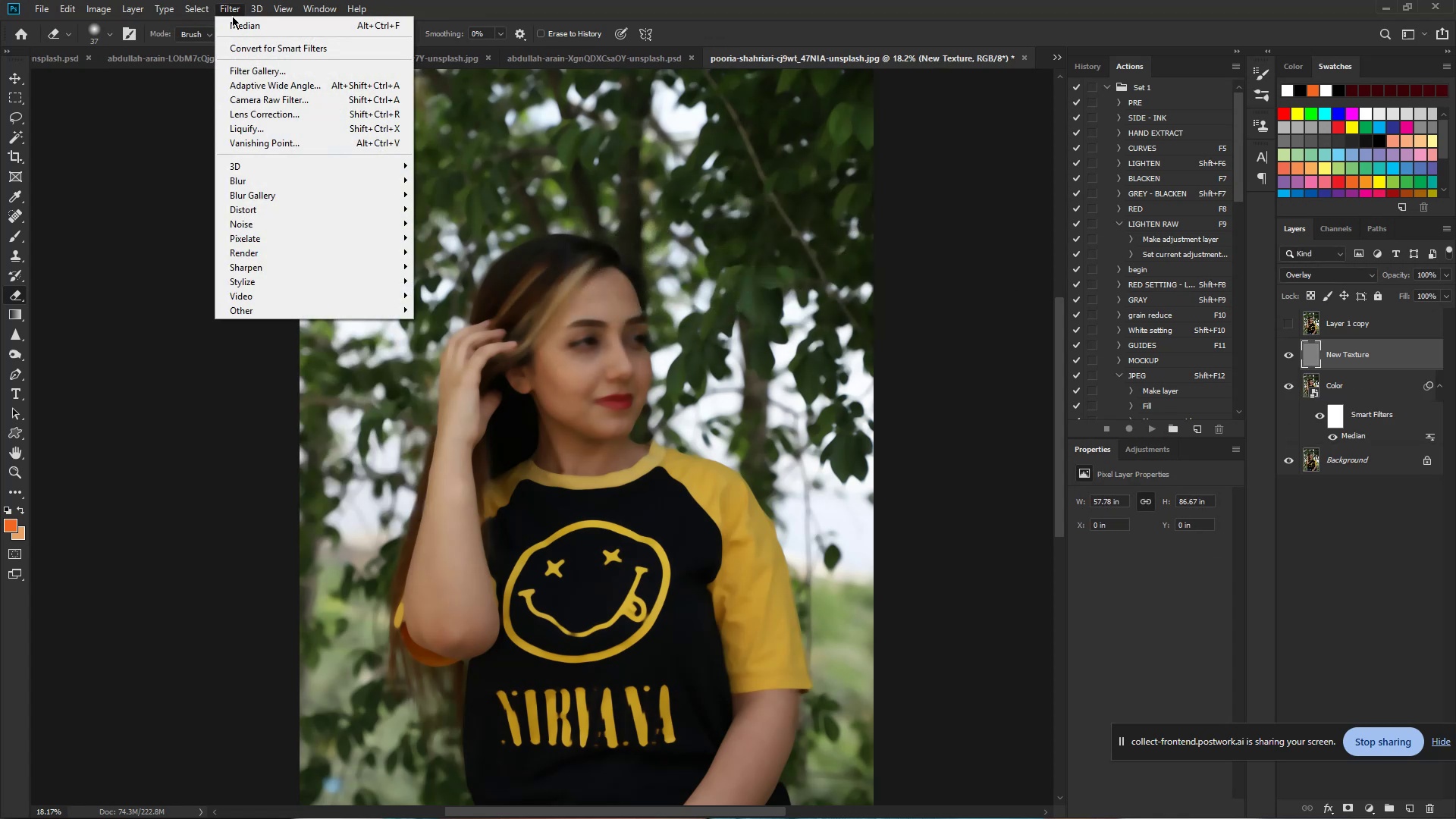 
left_click([253, 50])
 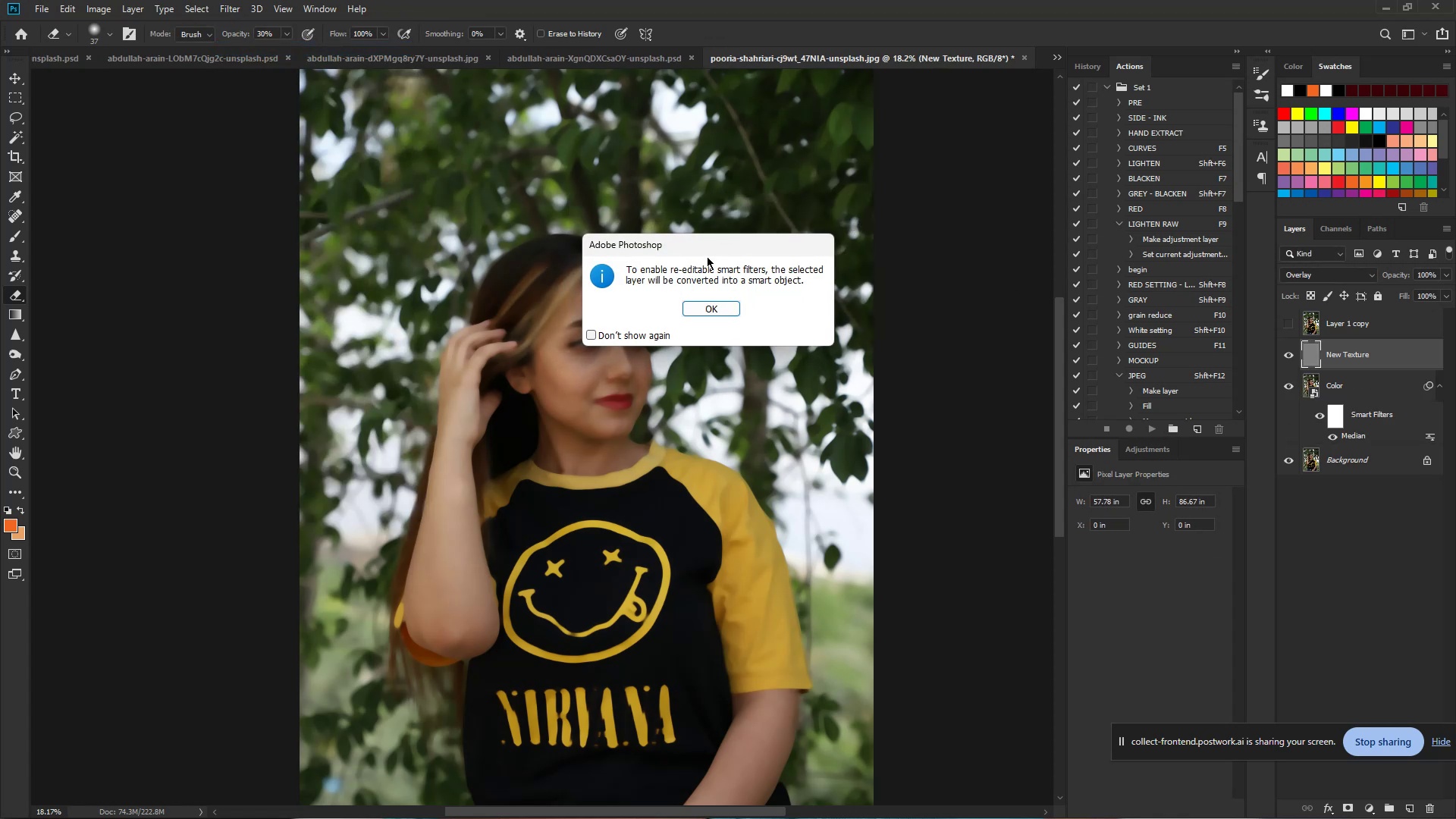 
left_click([704, 309])
 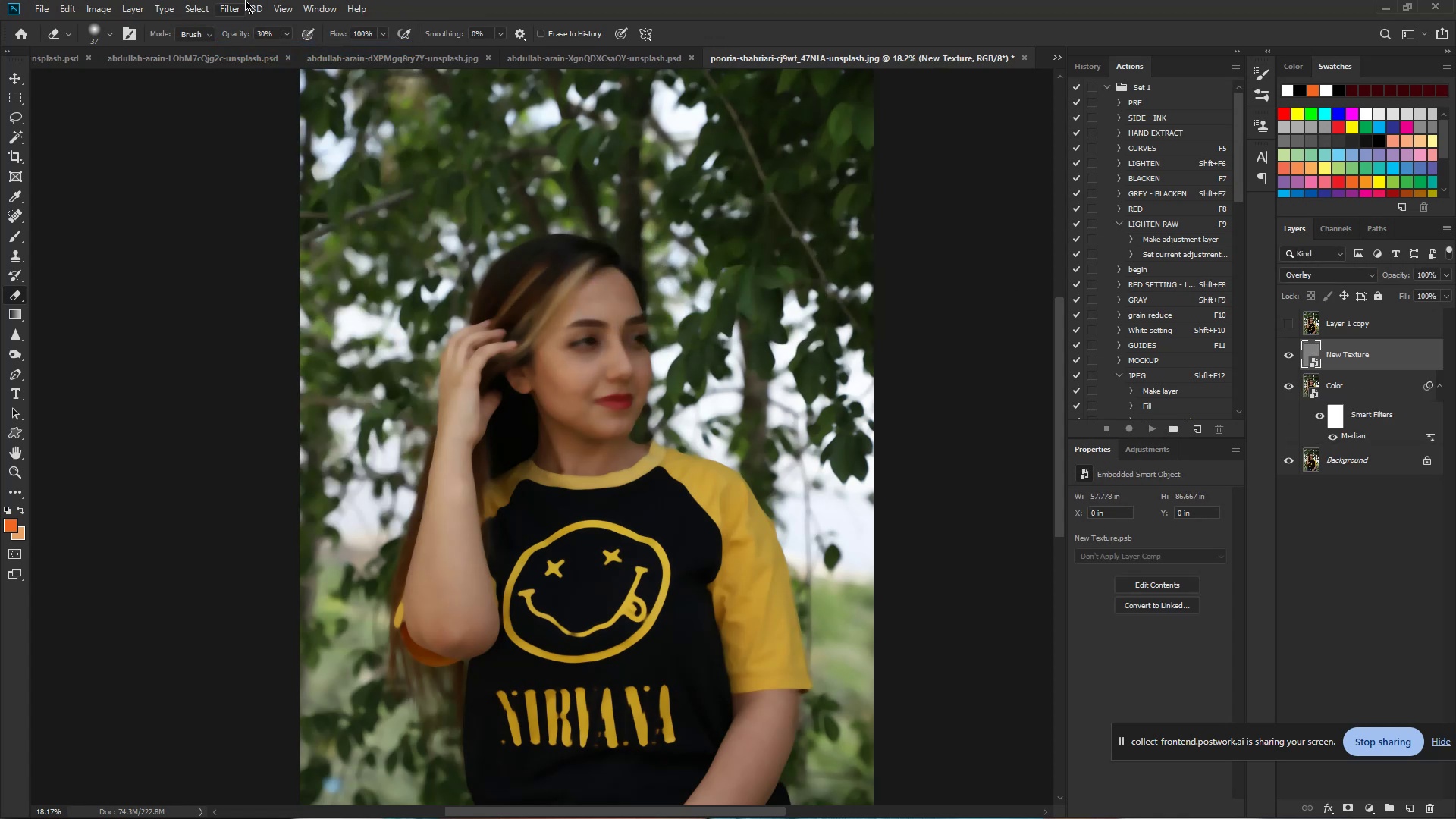 
left_click([228, 0])
 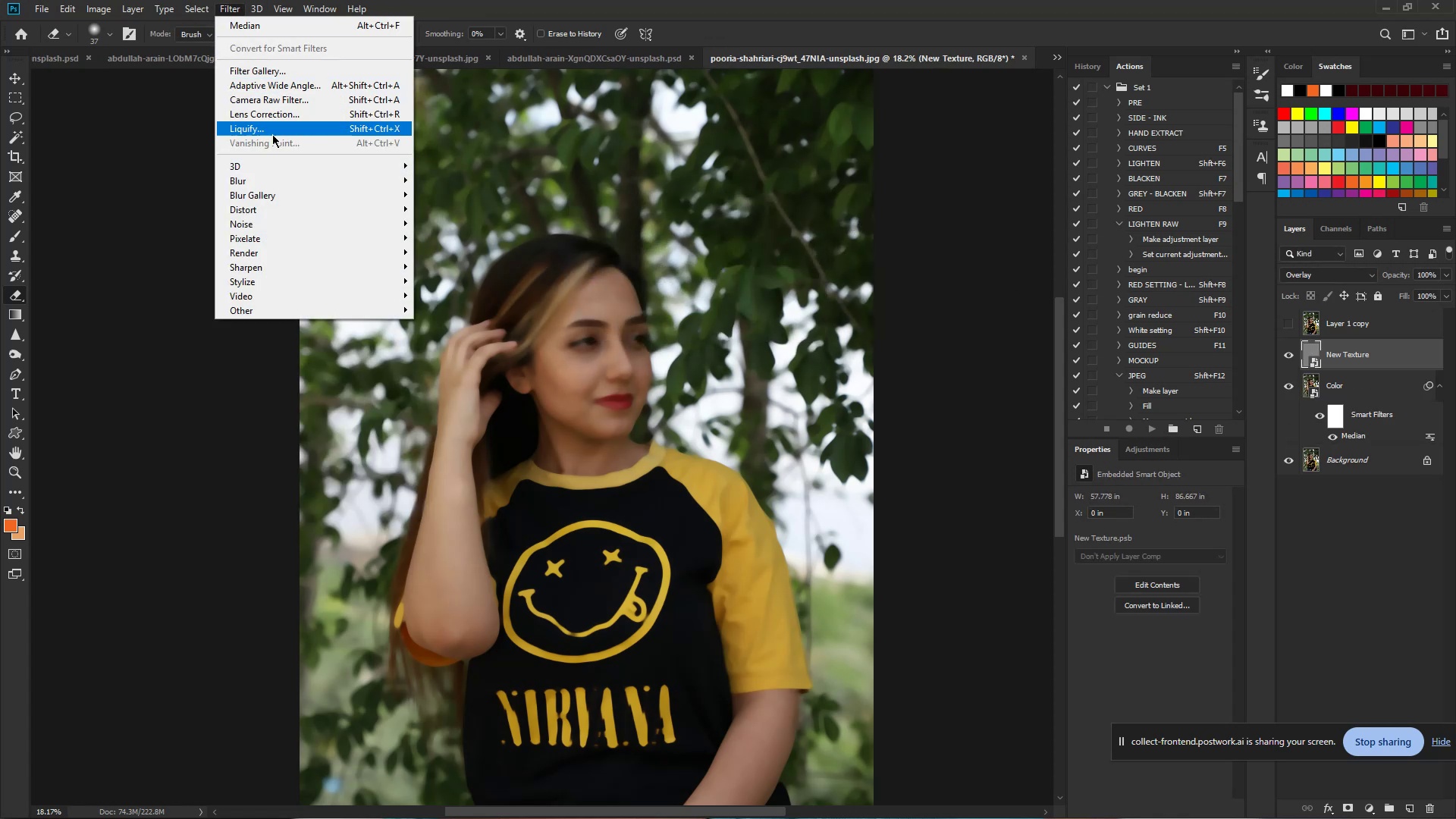 
mouse_move([300, 255])
 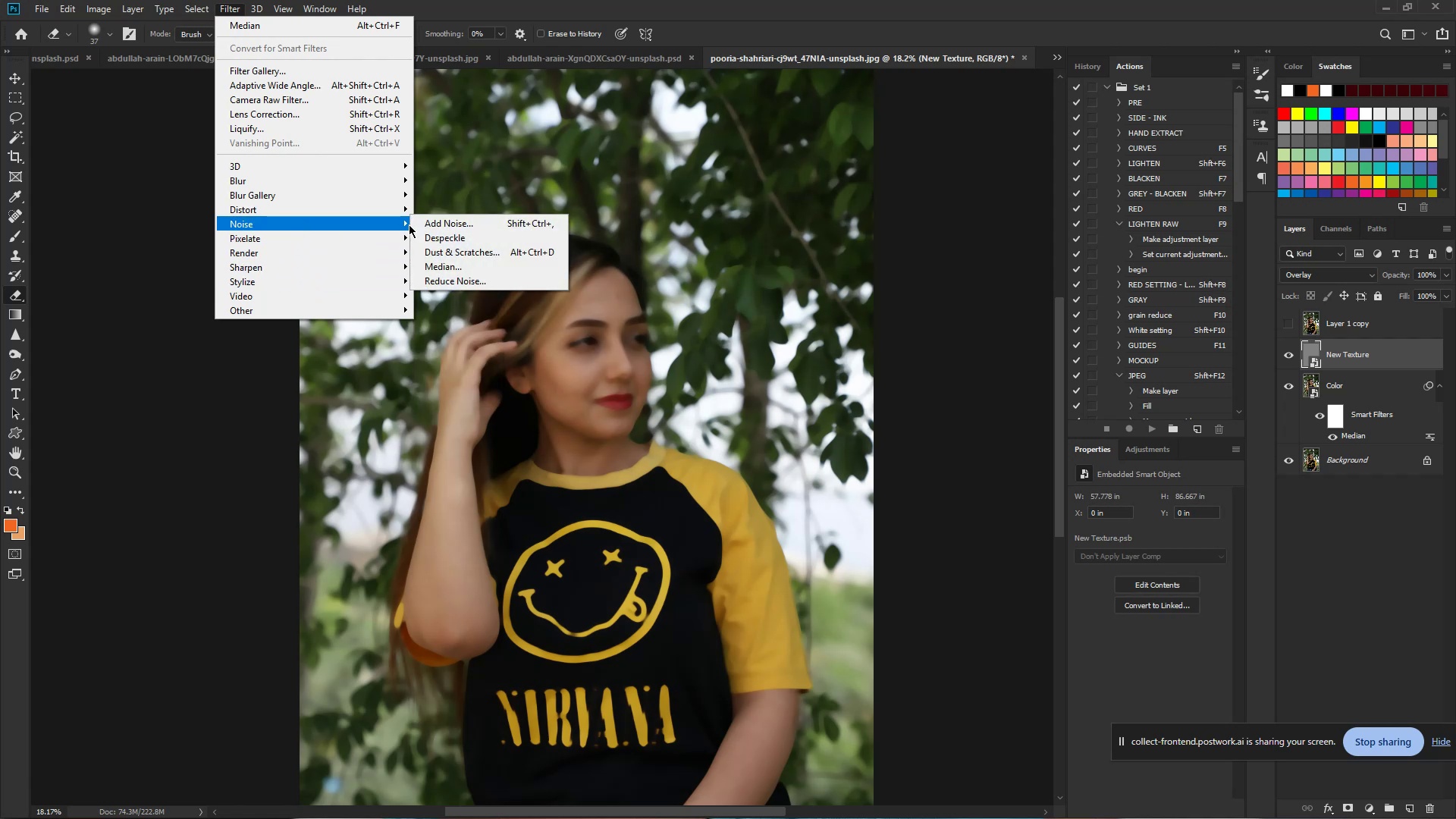 
left_click([439, 224])
 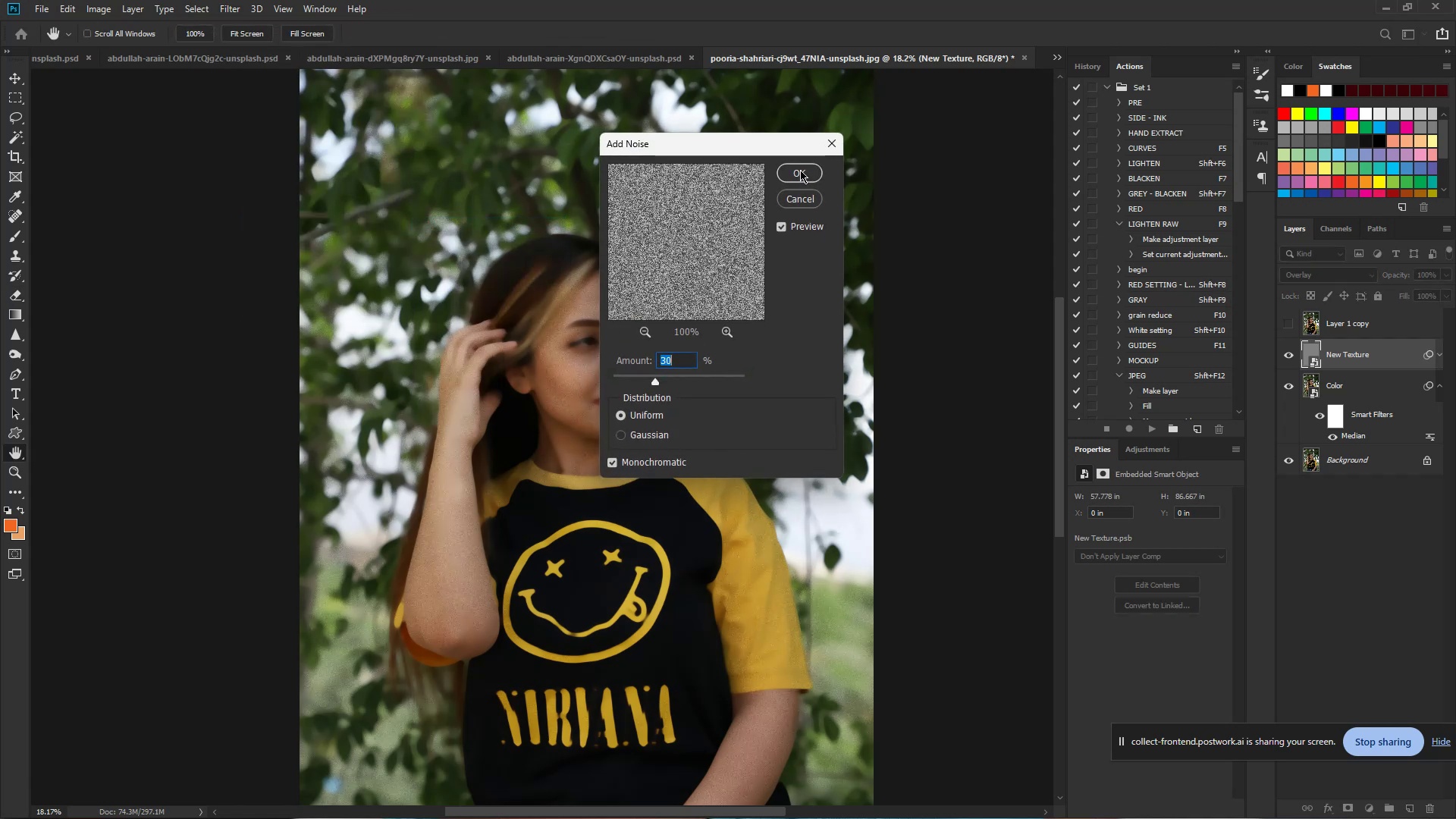 
left_click([800, 170])
 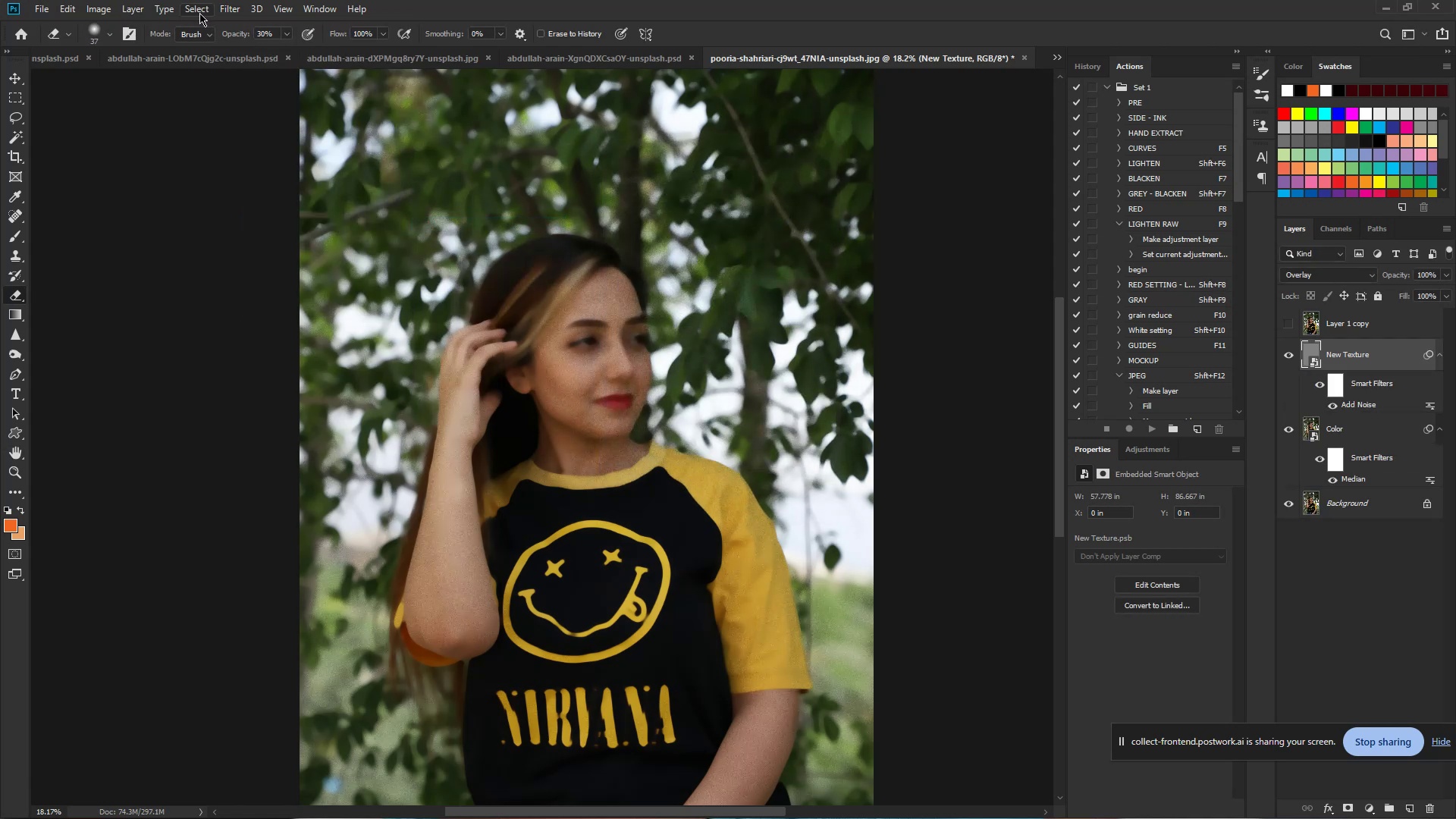 
left_click([224, 8])
 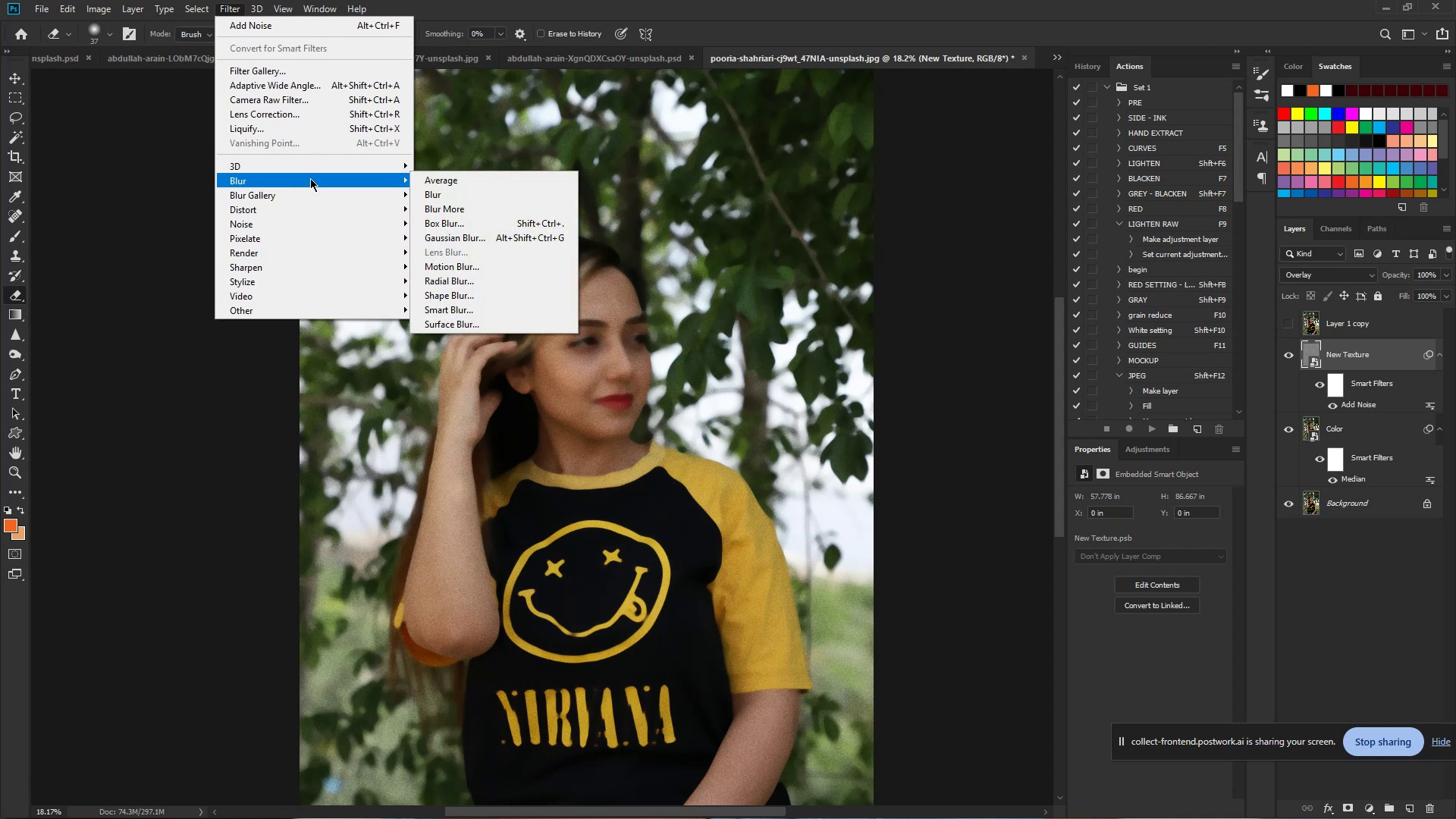 
left_click([470, 237])
 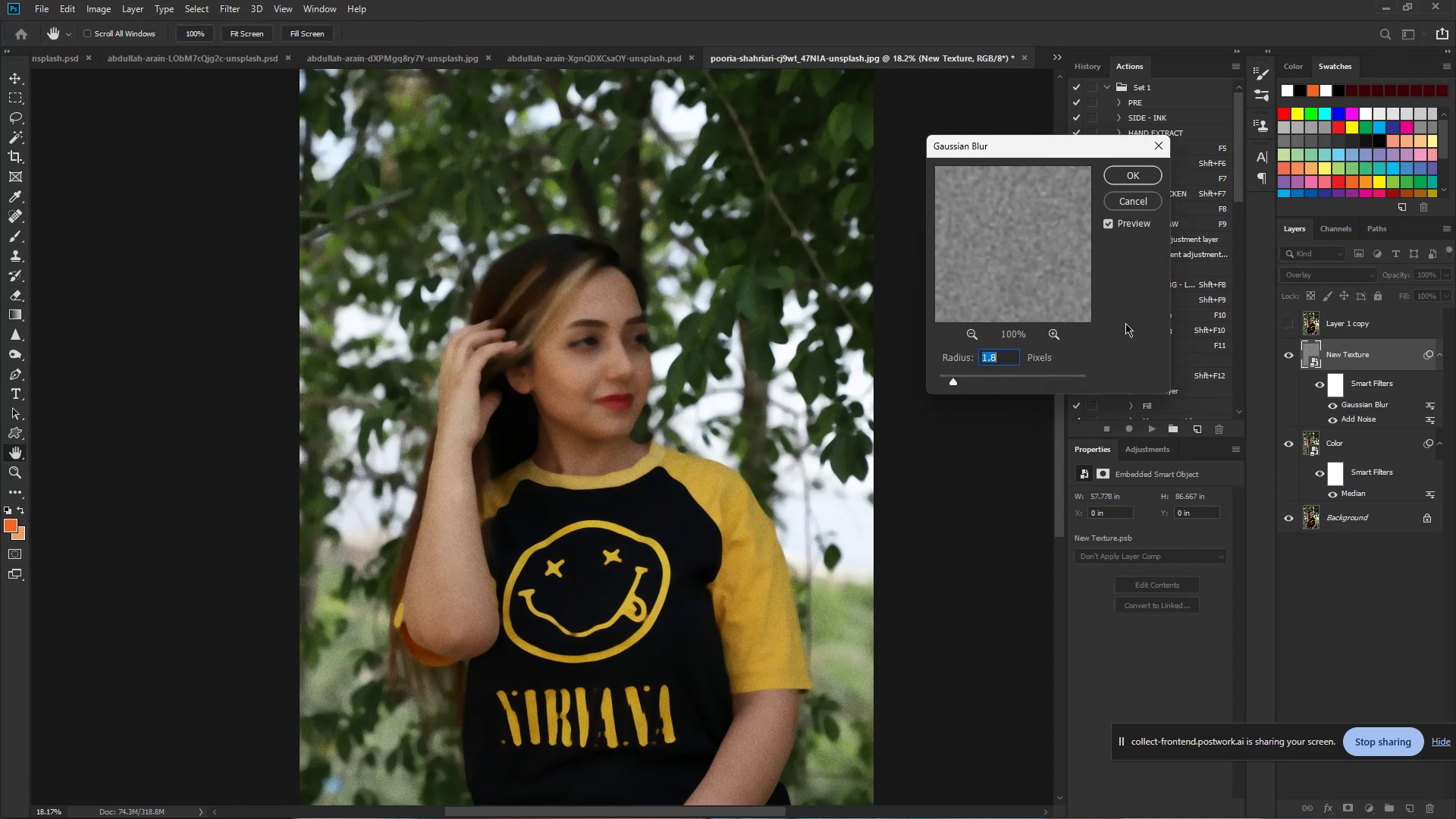 
left_click([1131, 169])
 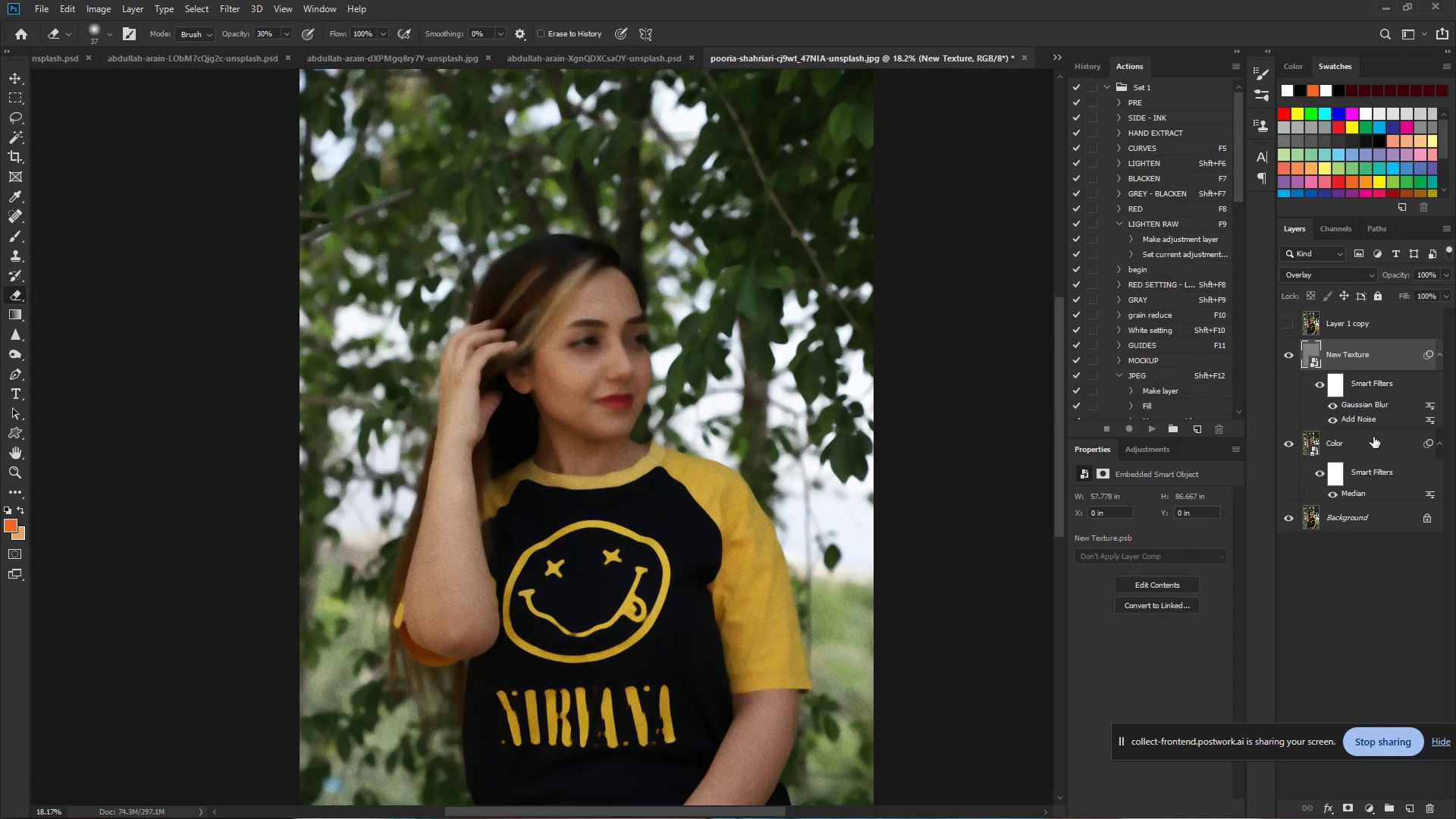 
left_click([1285, 323])
 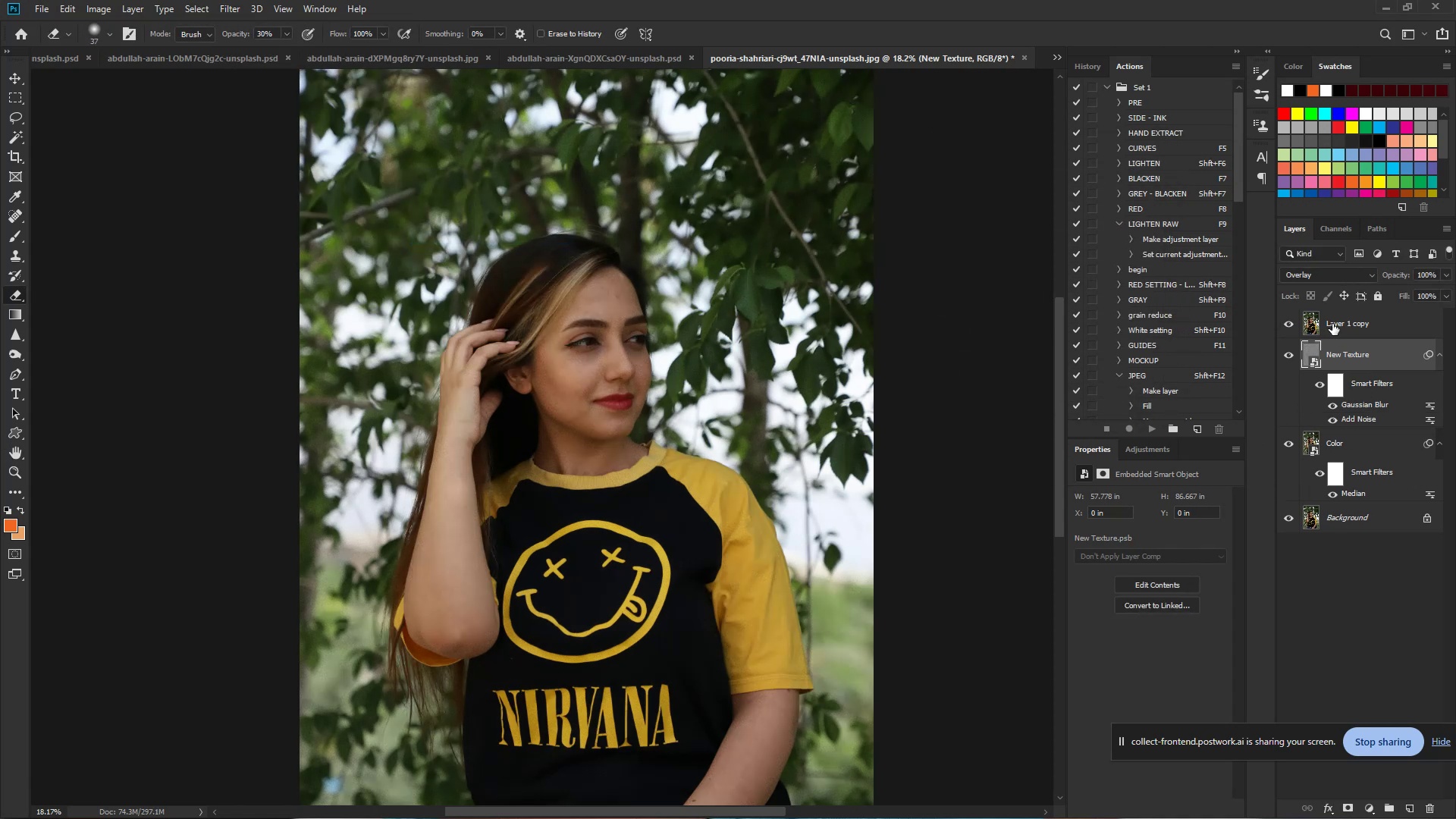 
double_click([1332, 324])
 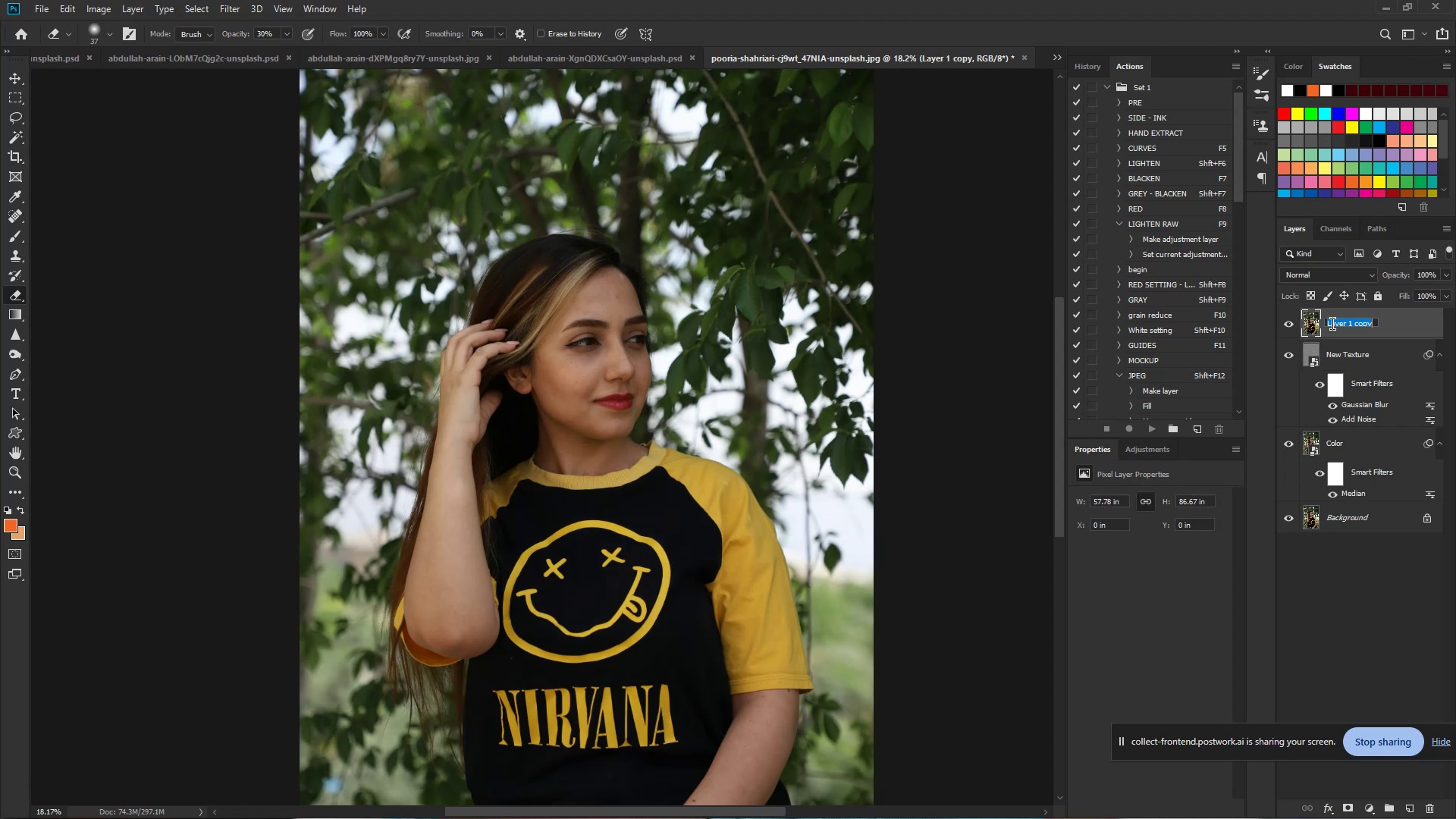 
wait(12.16)
 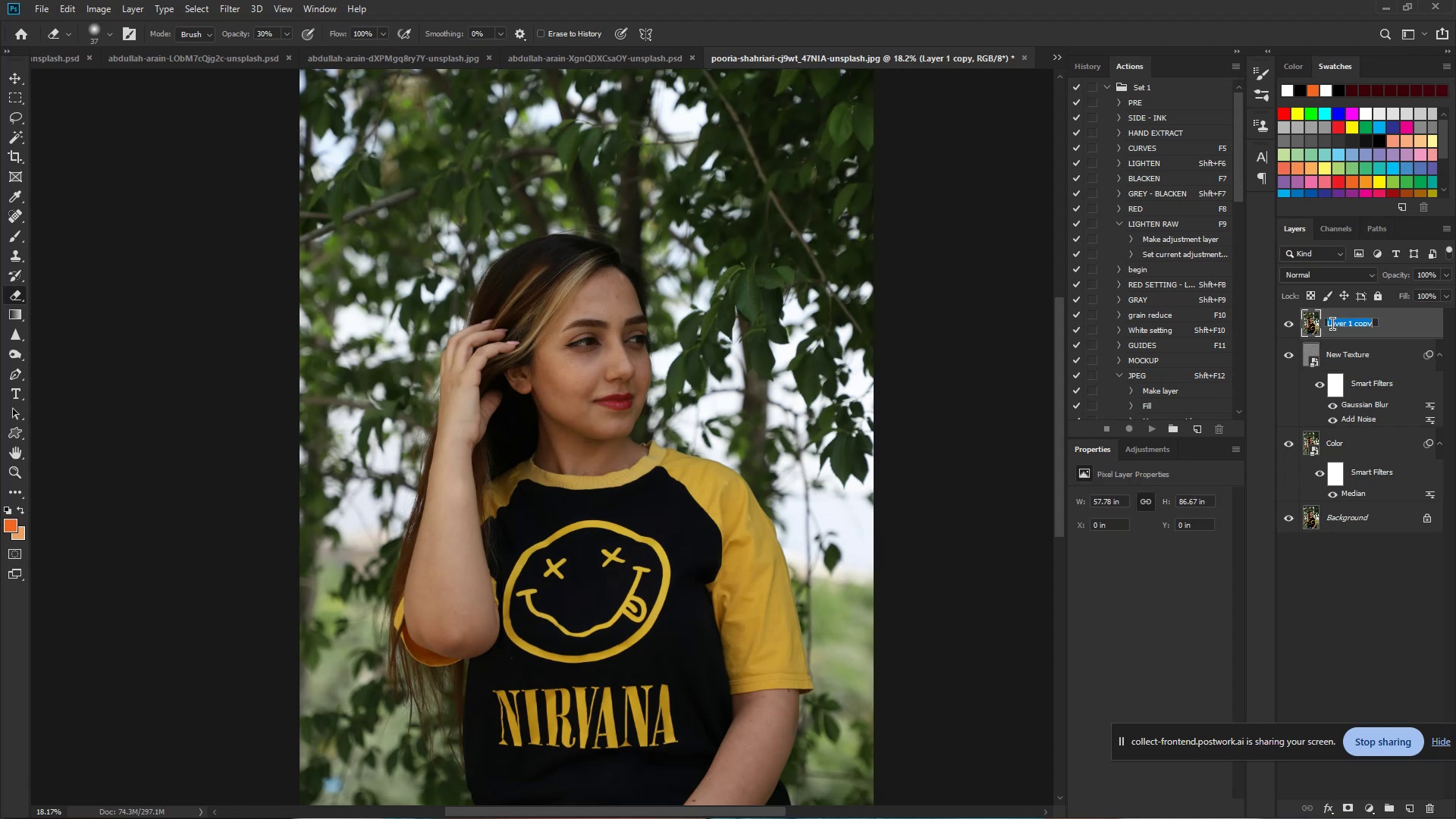 
type(O Texture)
 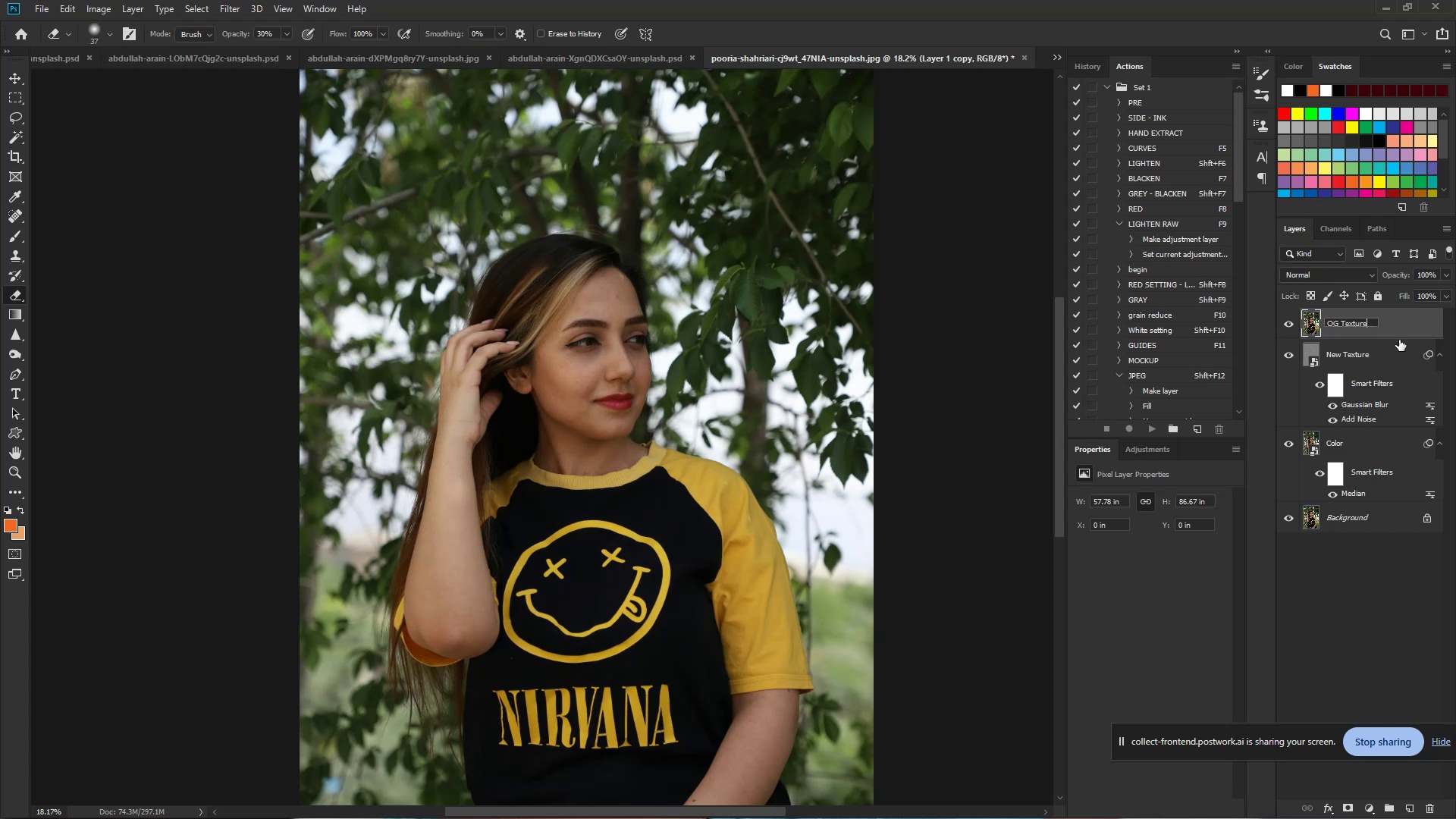 
hold_key(key=G, duration=0.3)
 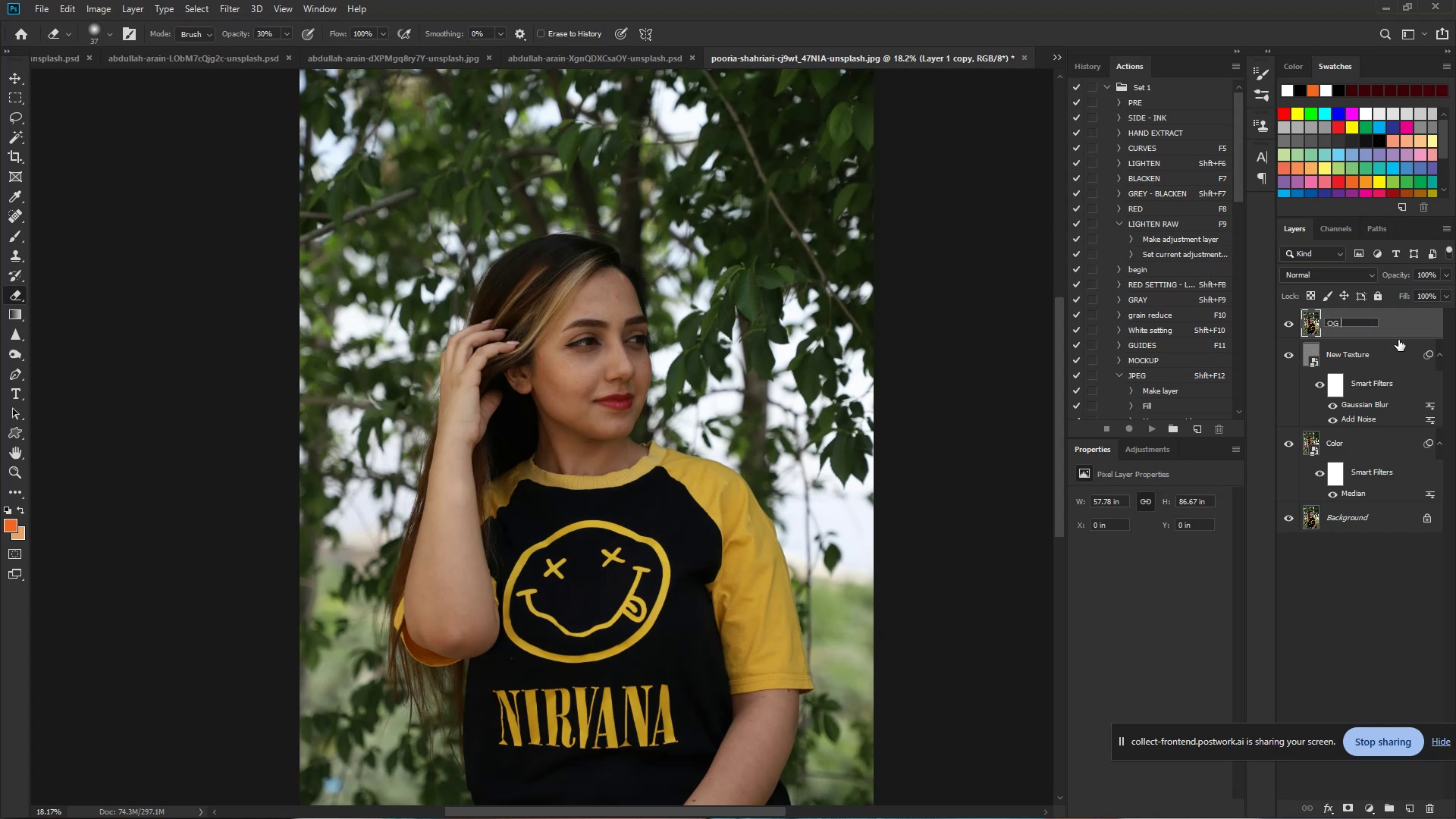 
key(Enter)
 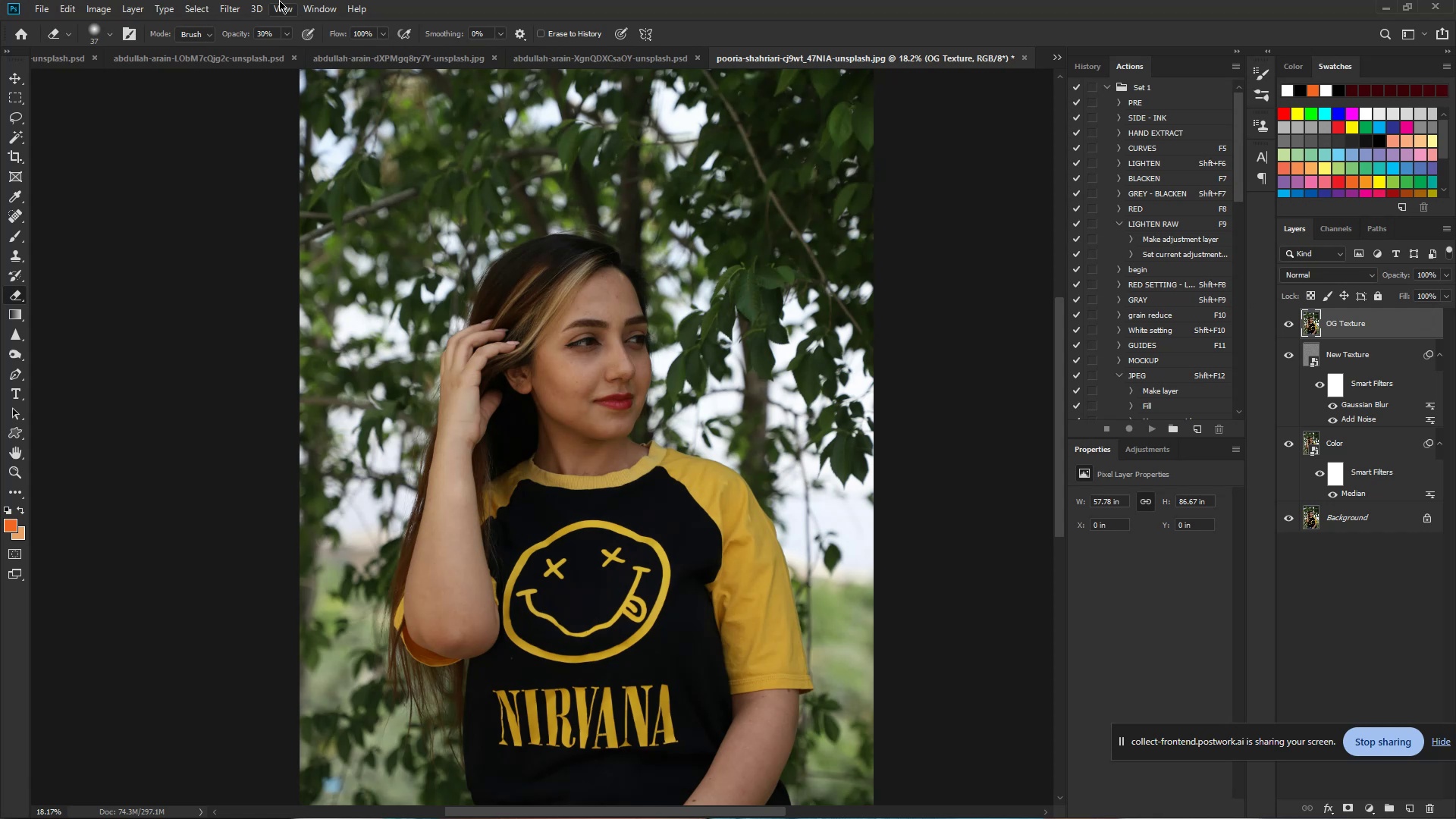 
left_click([236, 9])
 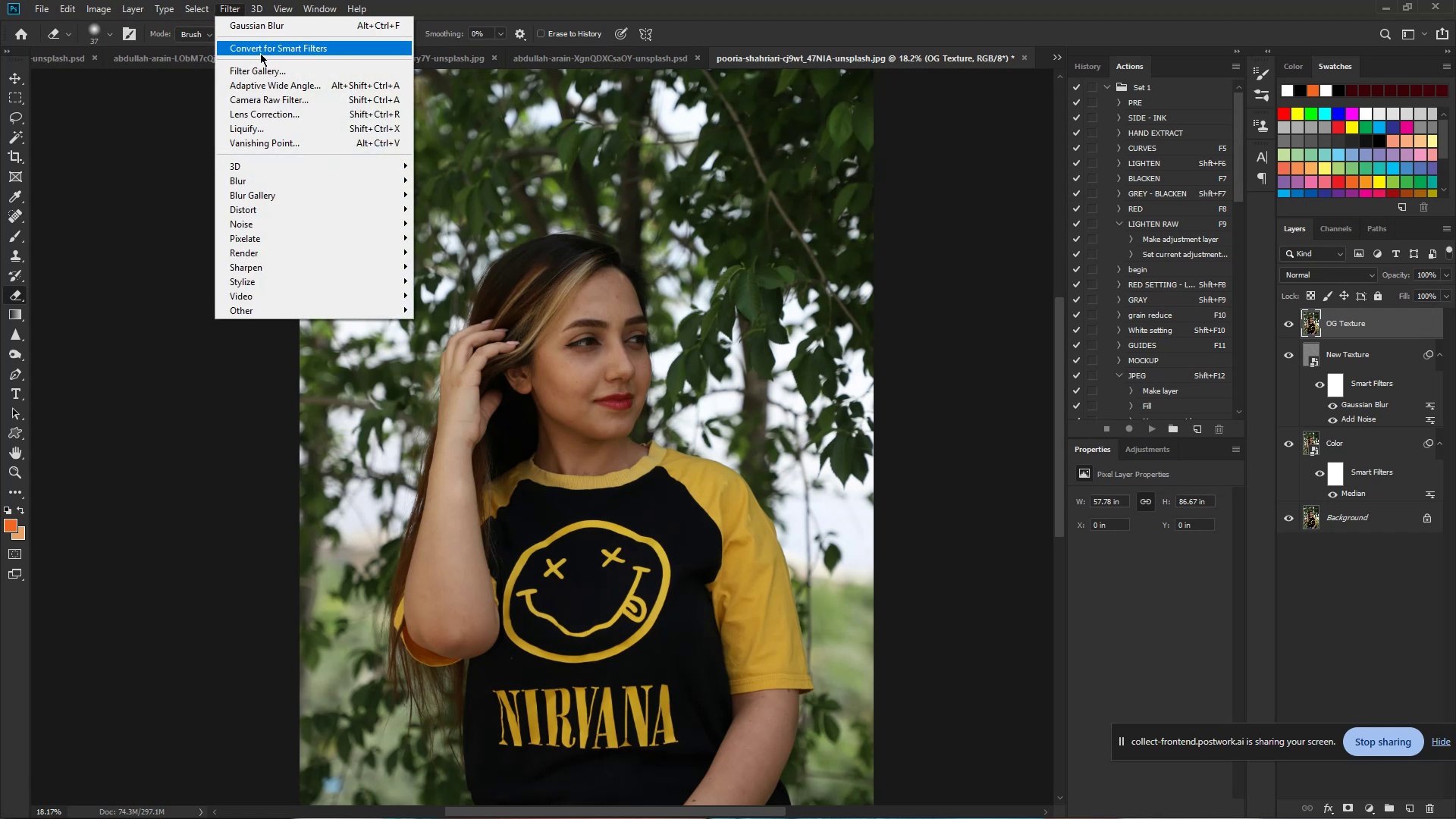 
left_click([260, 54])
 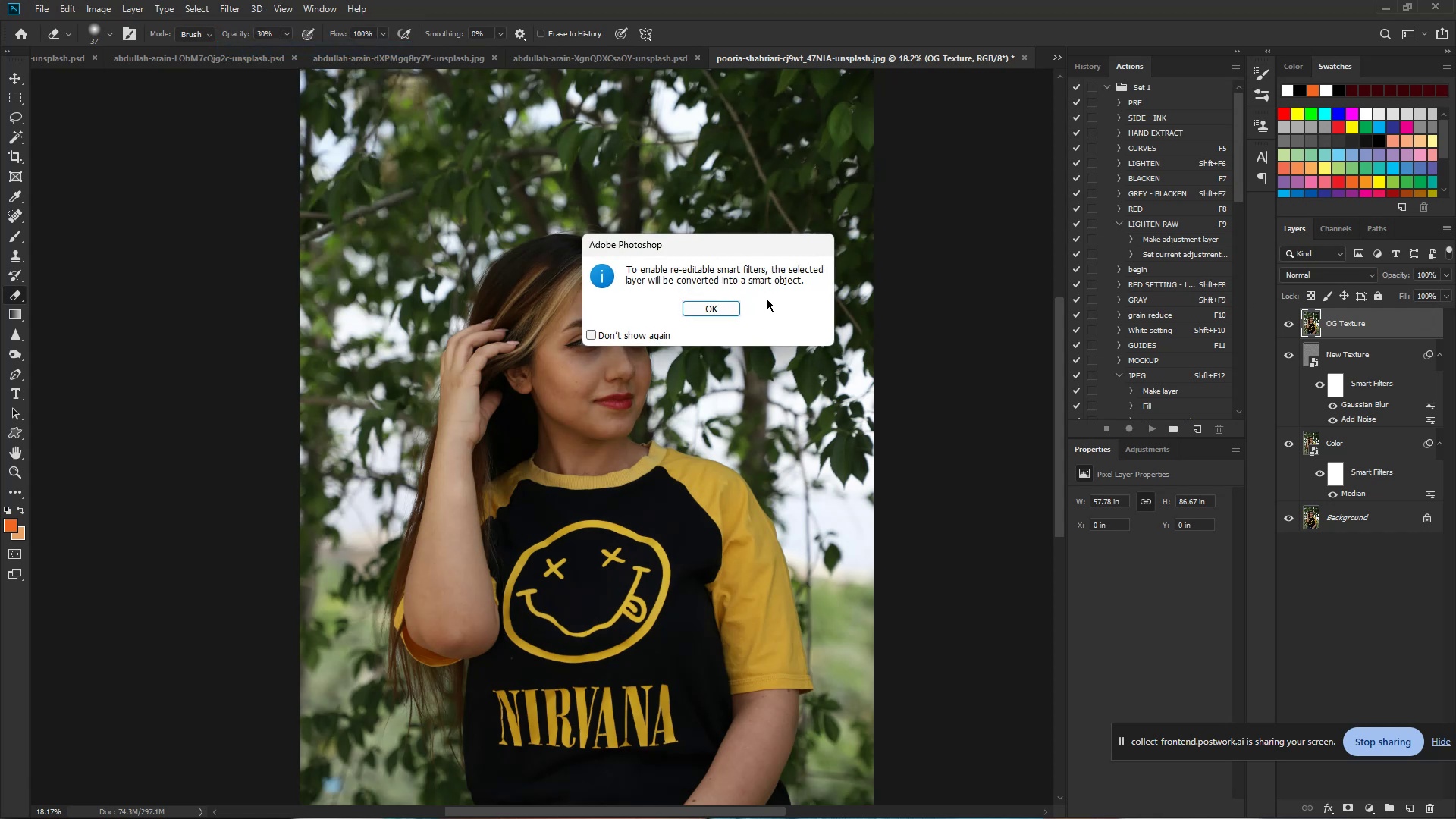 
left_click([713, 300])
 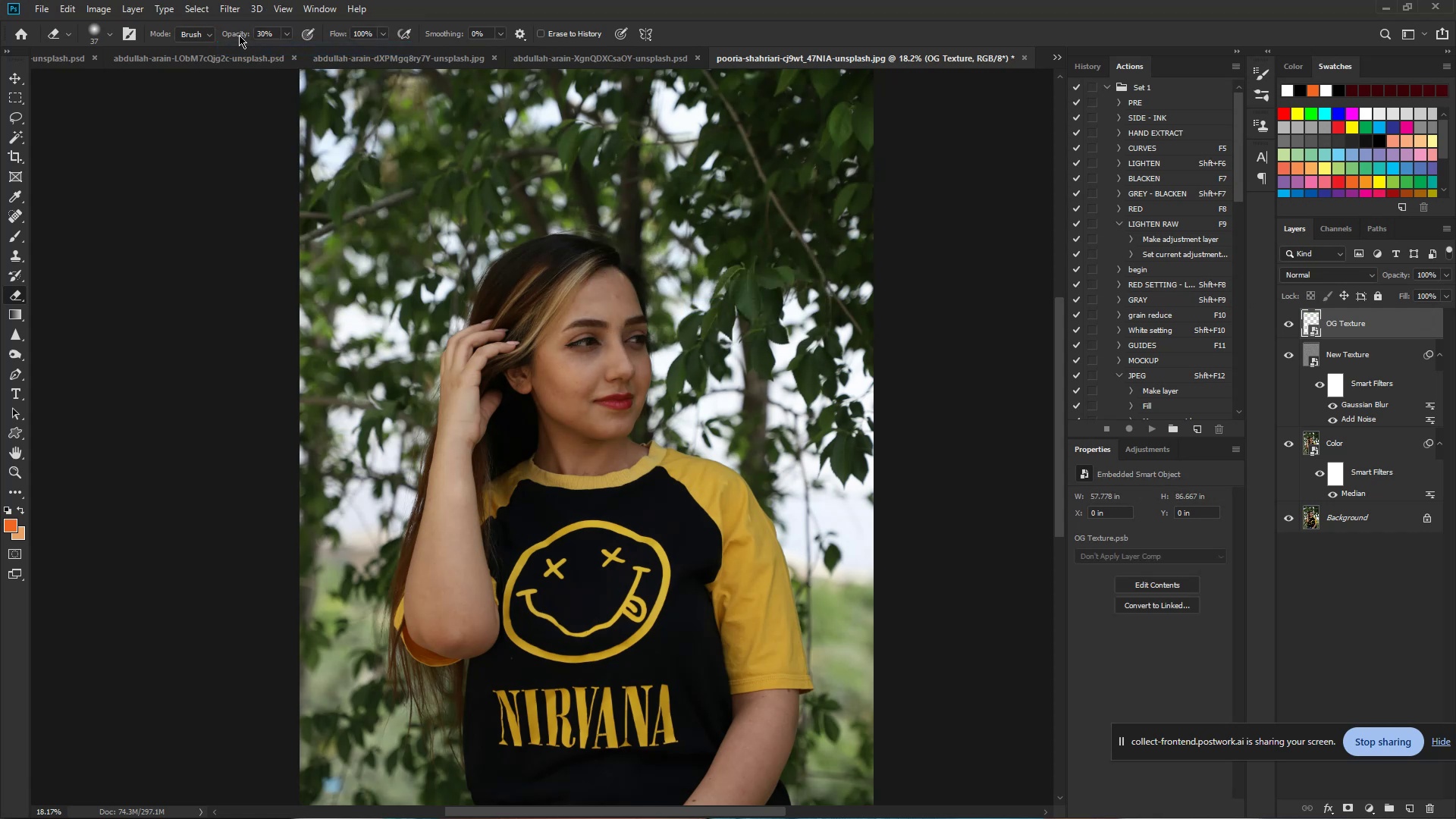 
left_click([234, 8])
 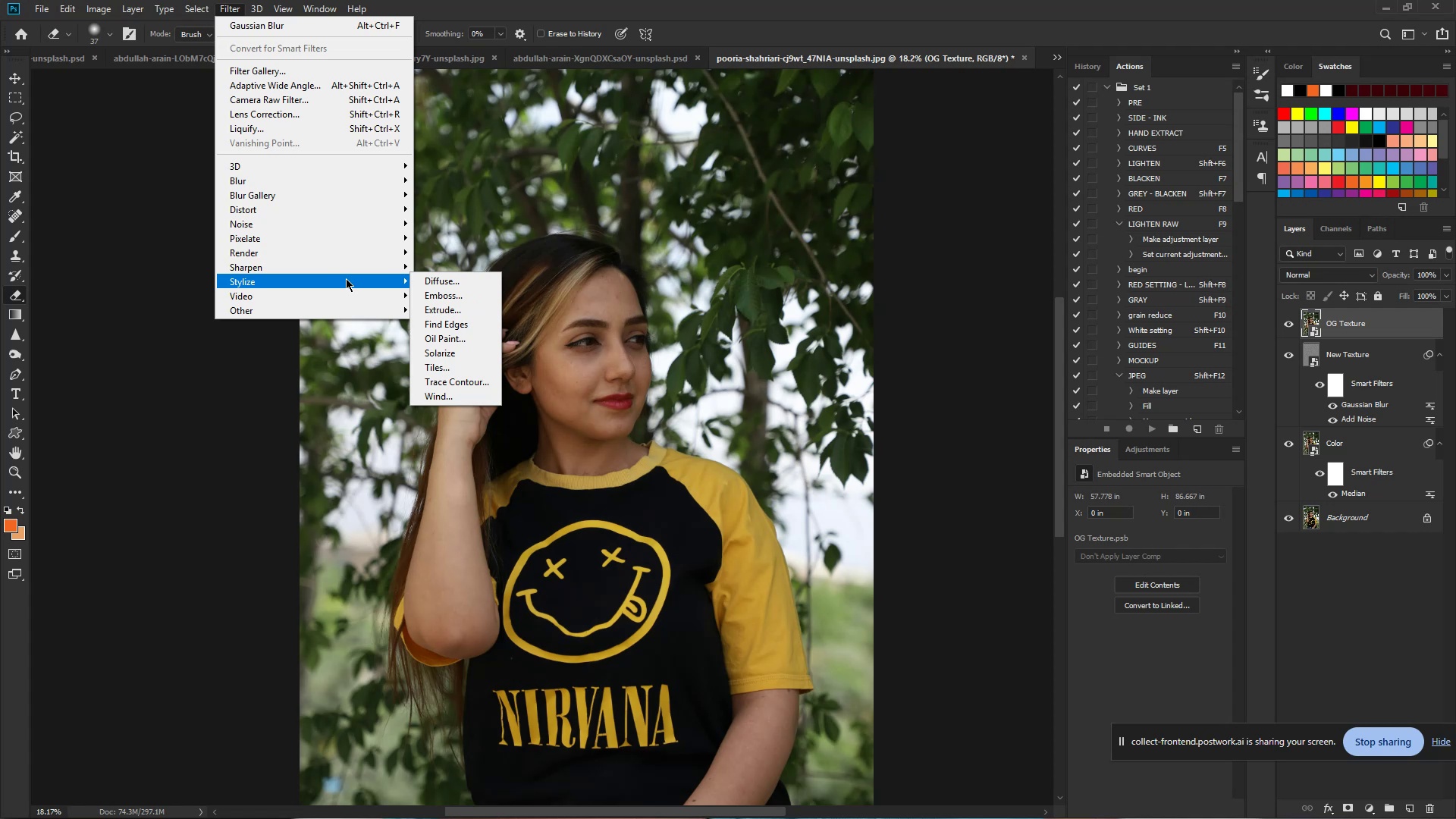 
wait(28.17)
 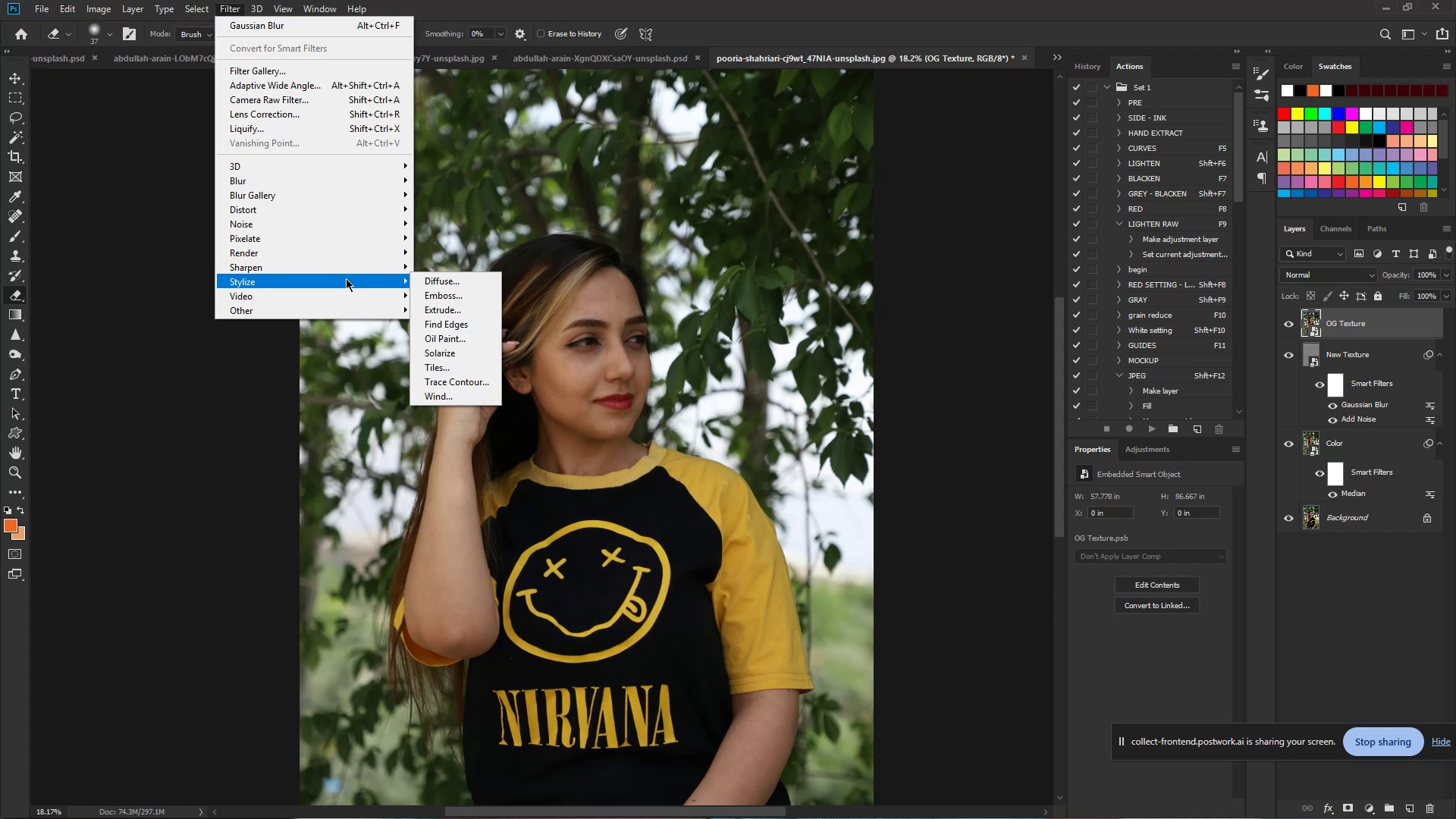 
left_click([457, 324])
 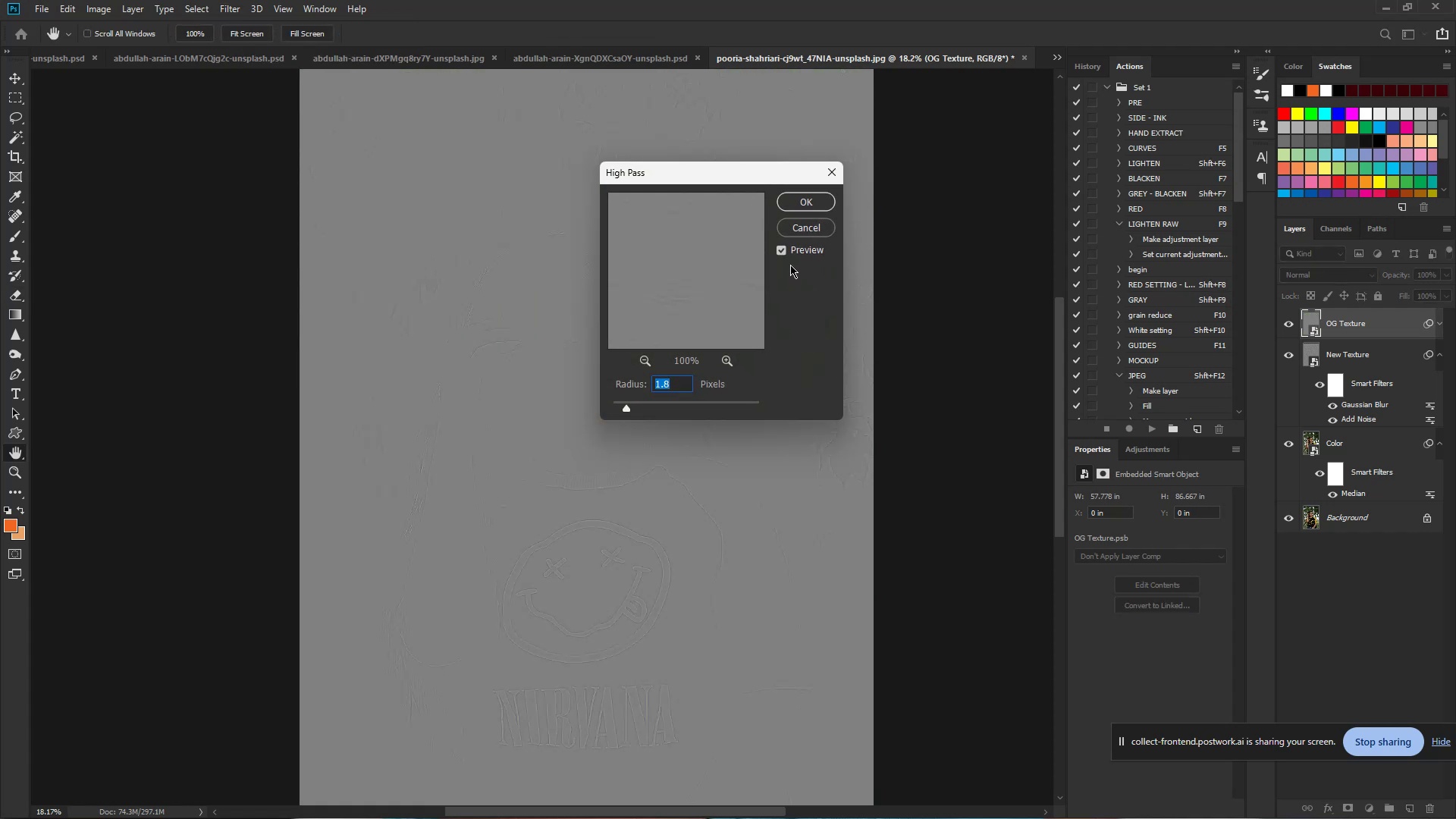 
left_click([789, 206])
 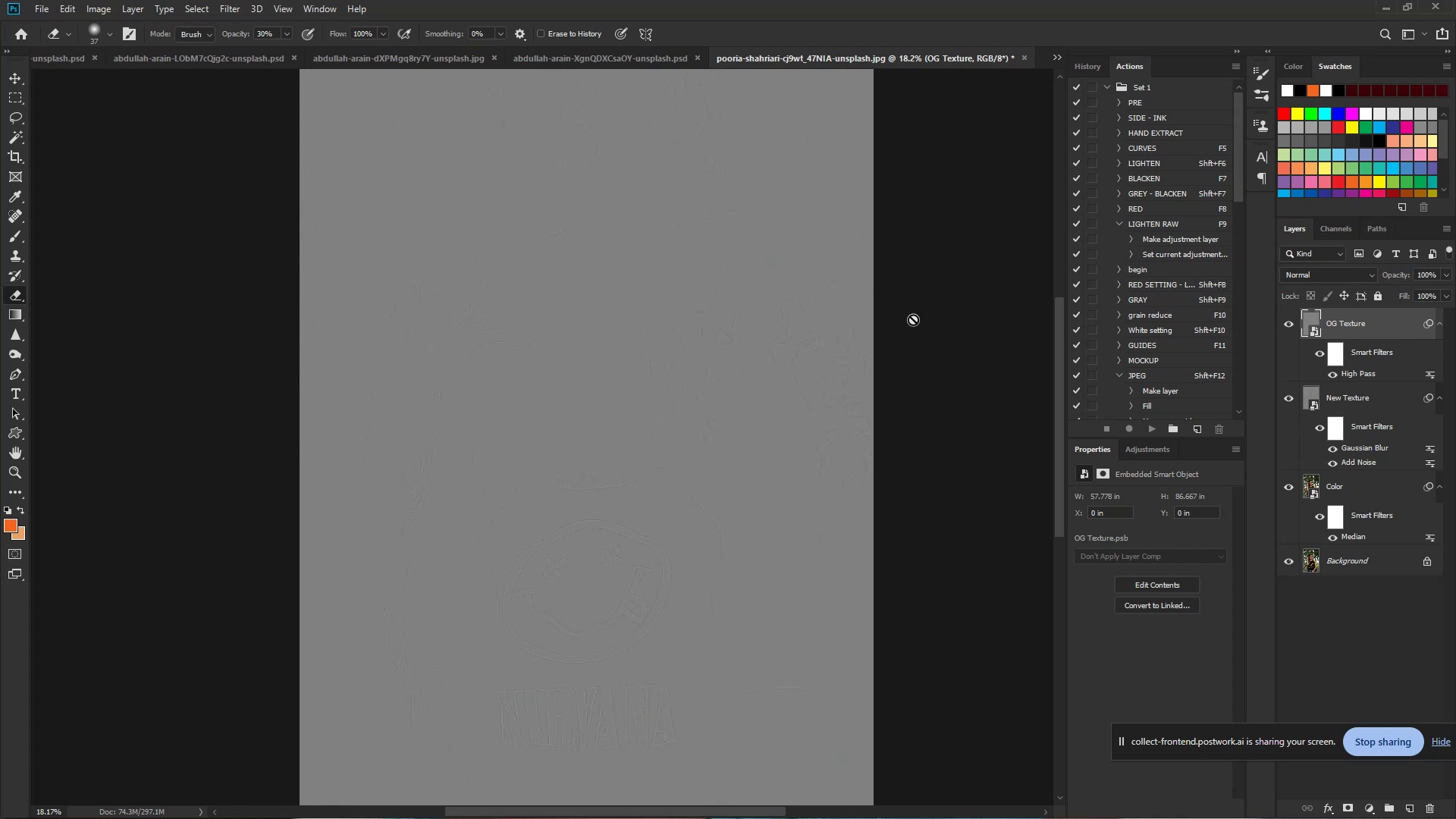 
wait(10.49)
 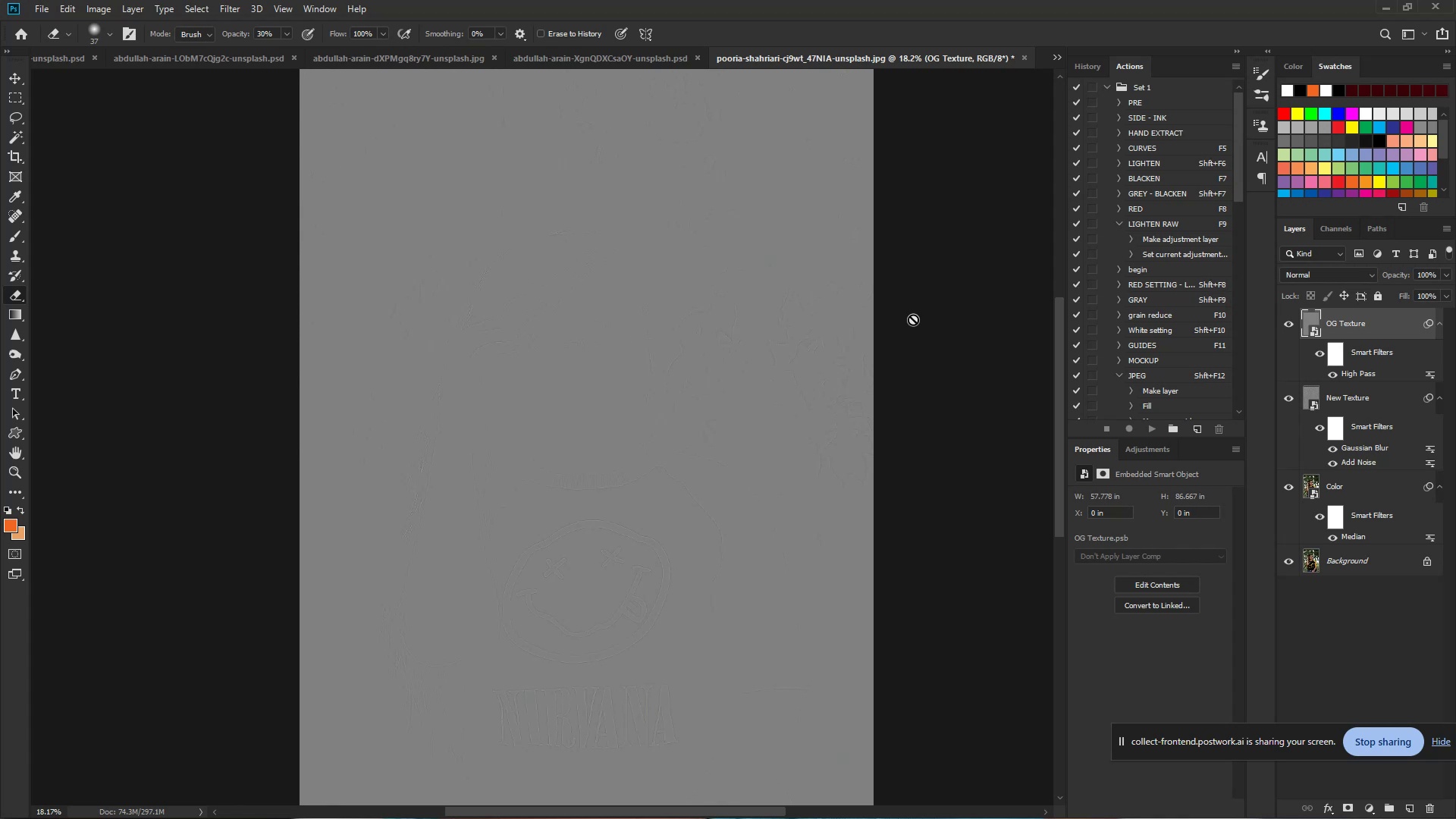 
left_click([1323, 275])
 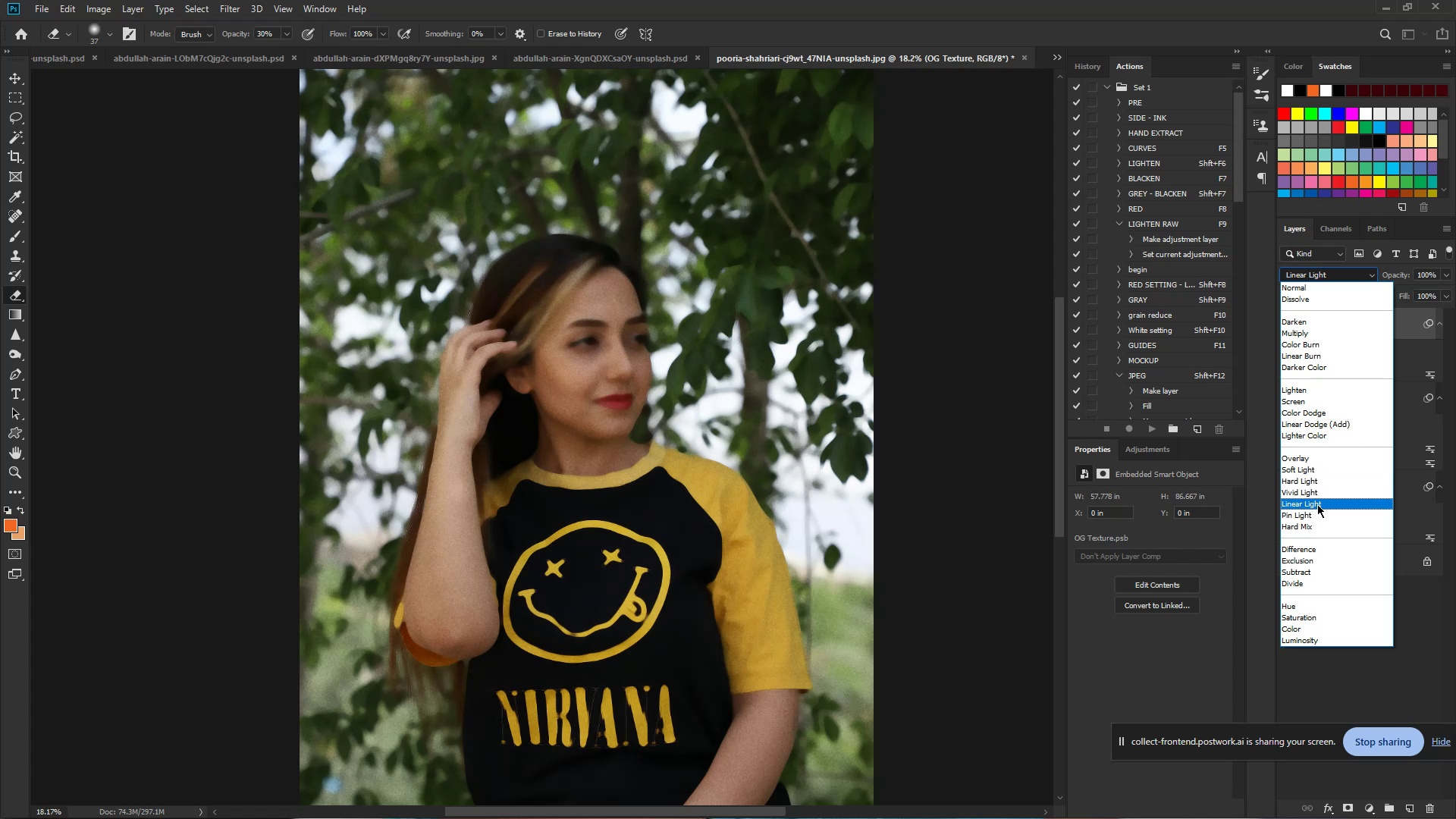 
wait(15.19)
 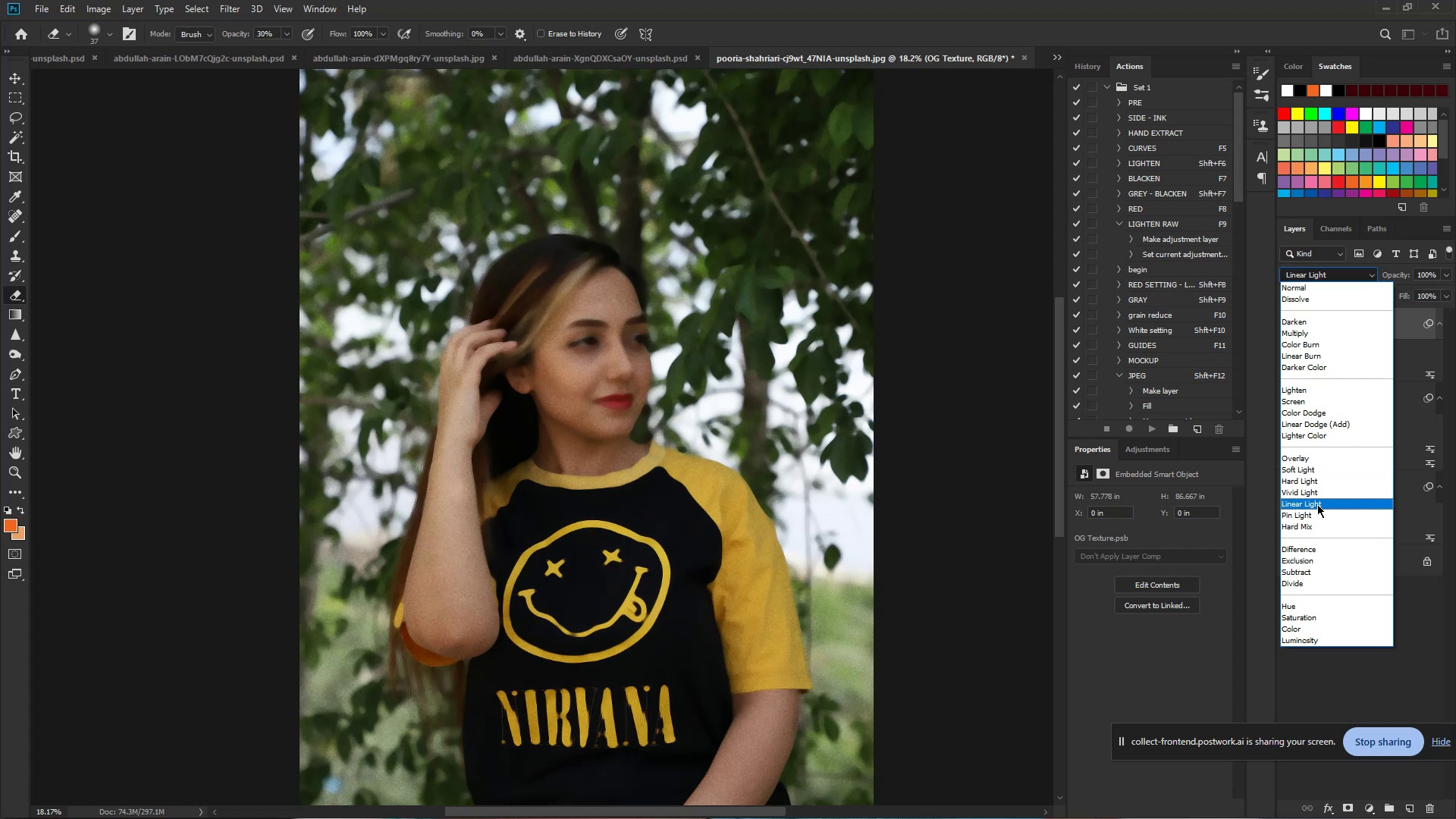 
left_click([1331, 506])
 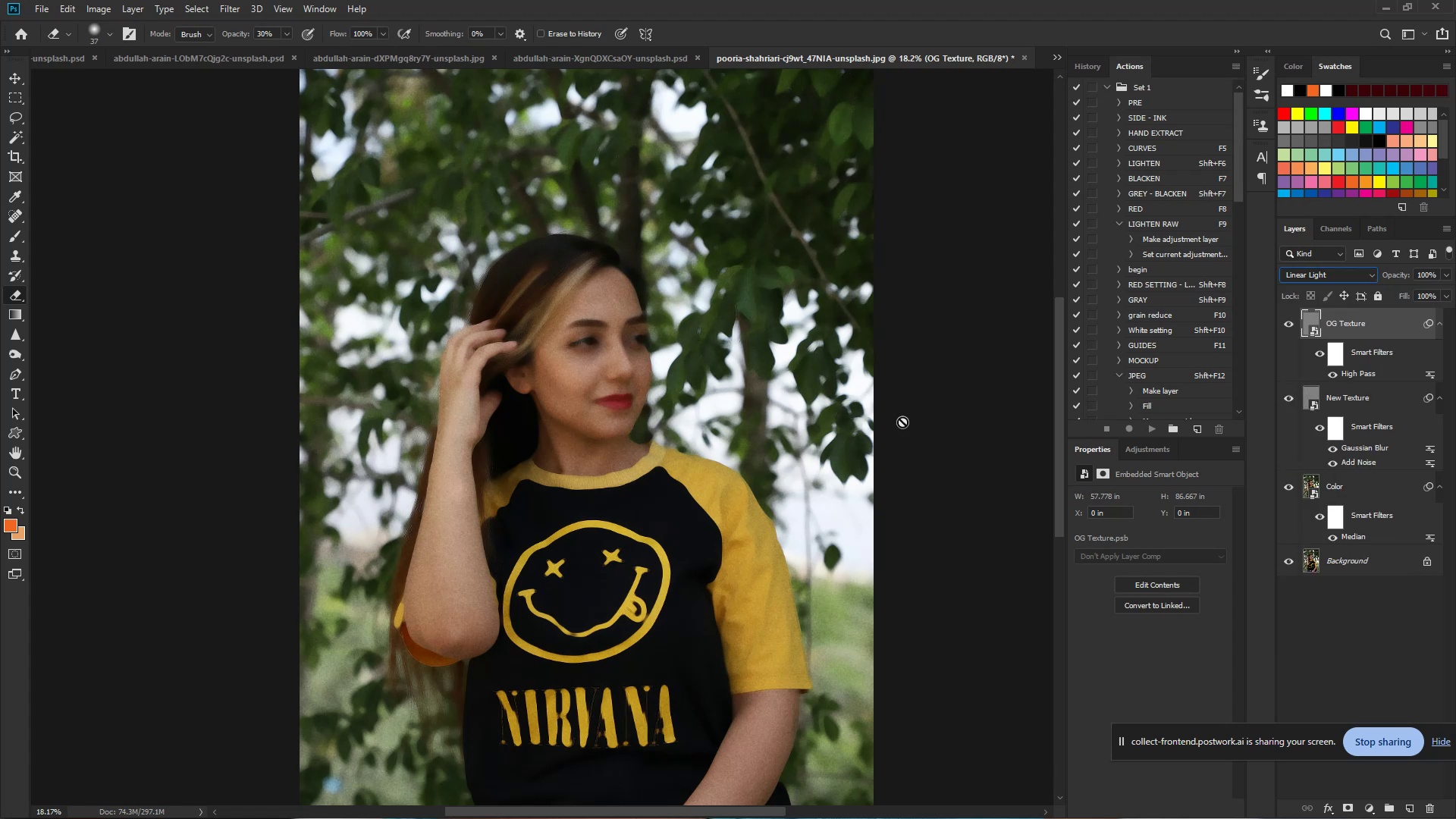 
hold_key(key=ControlLeft, duration=0.99)
 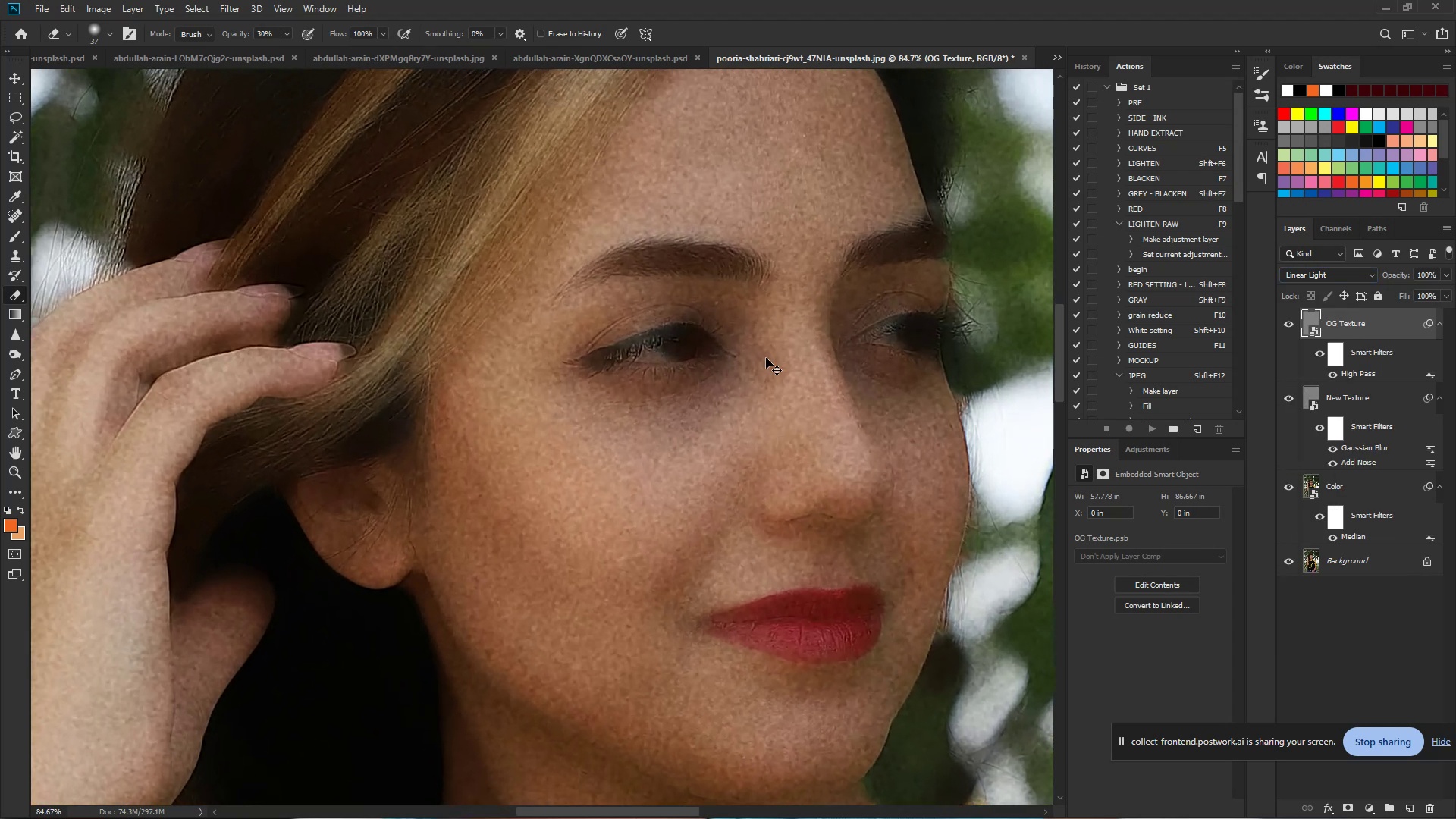 
hold_key(key=Space, duration=0.82)
 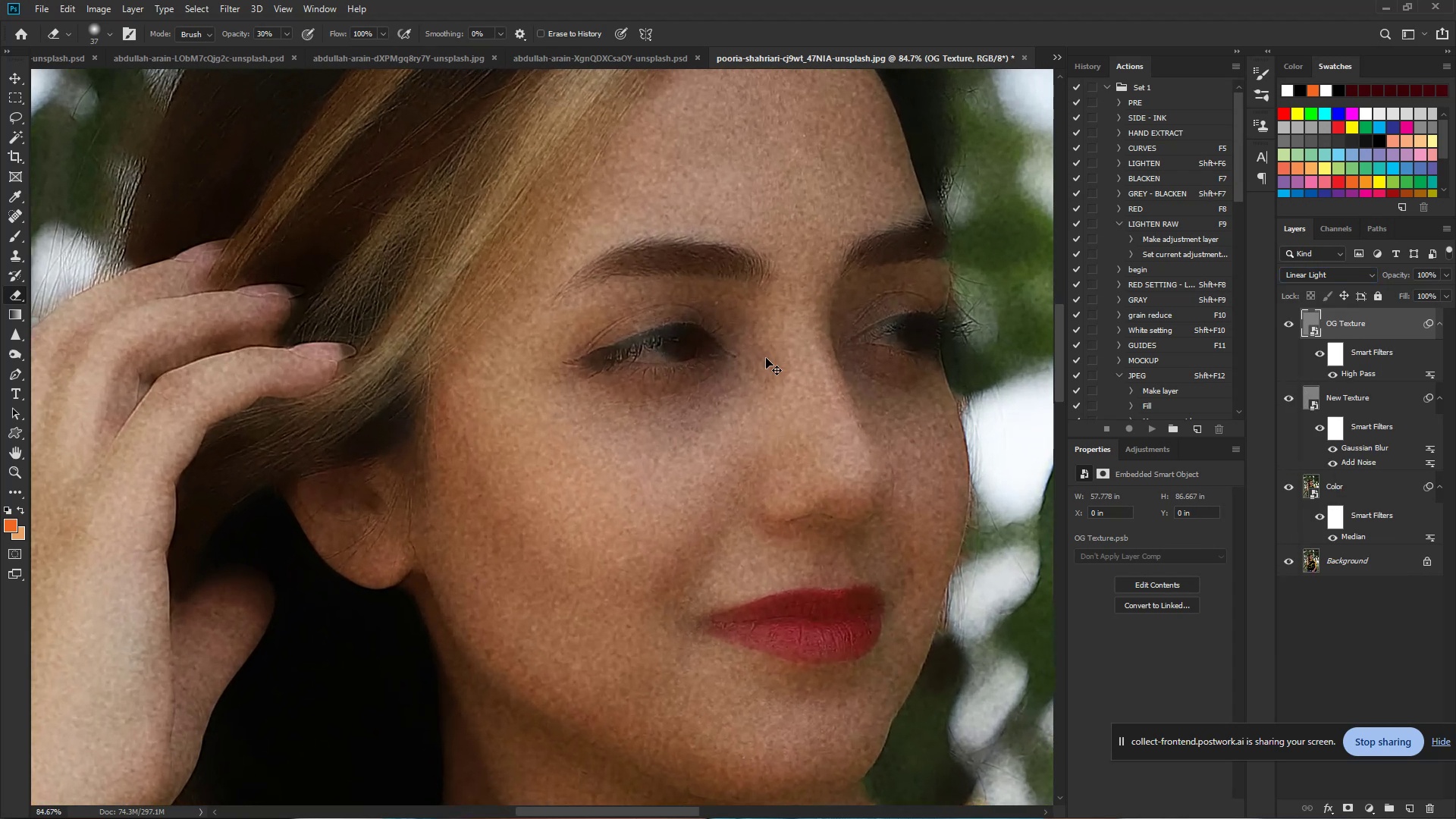 
left_click_drag(start_coordinate=[565, 341], to_coordinate=[658, 353])
 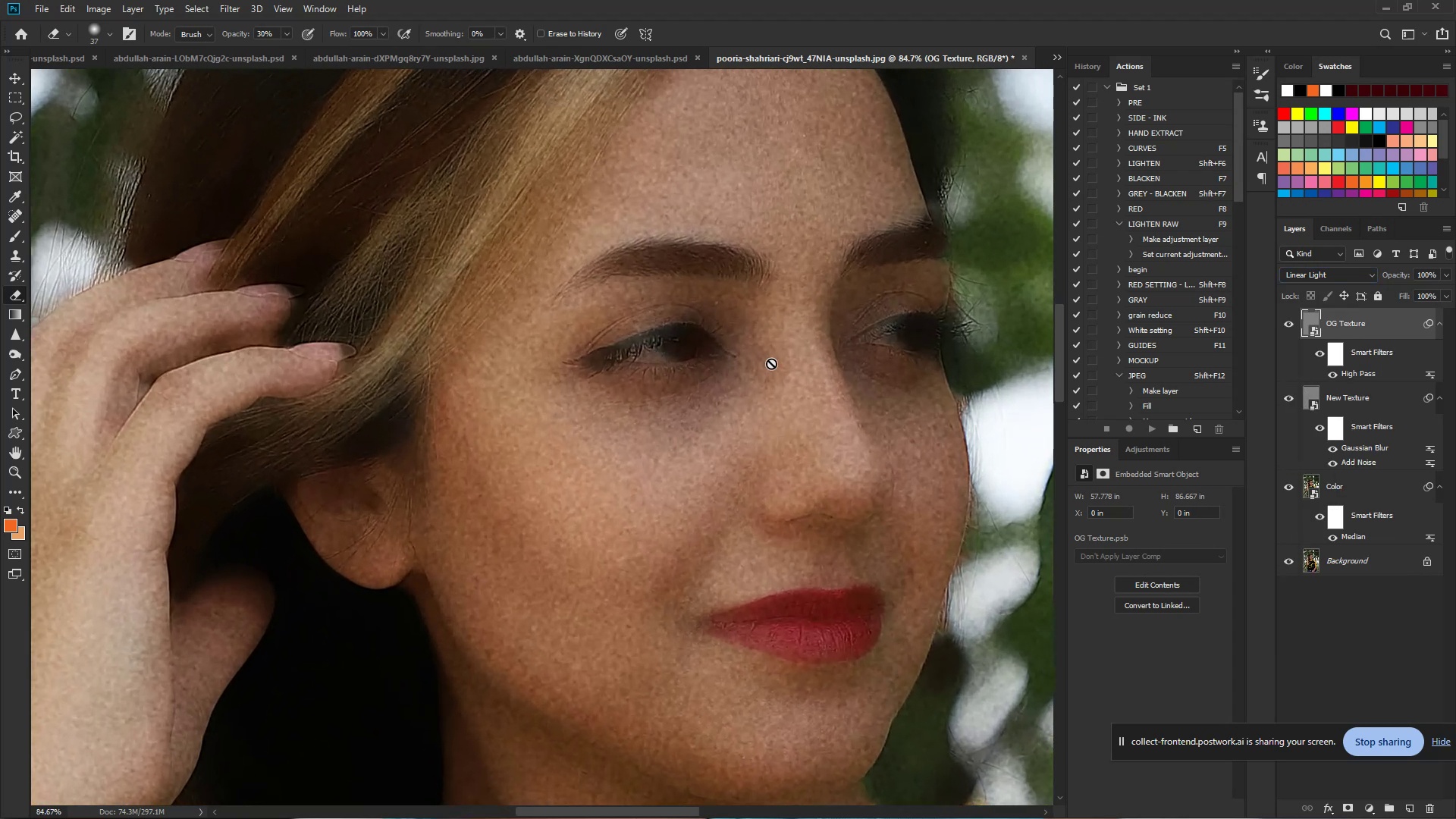 
hold_key(key=ControlLeft, duration=0.82)
 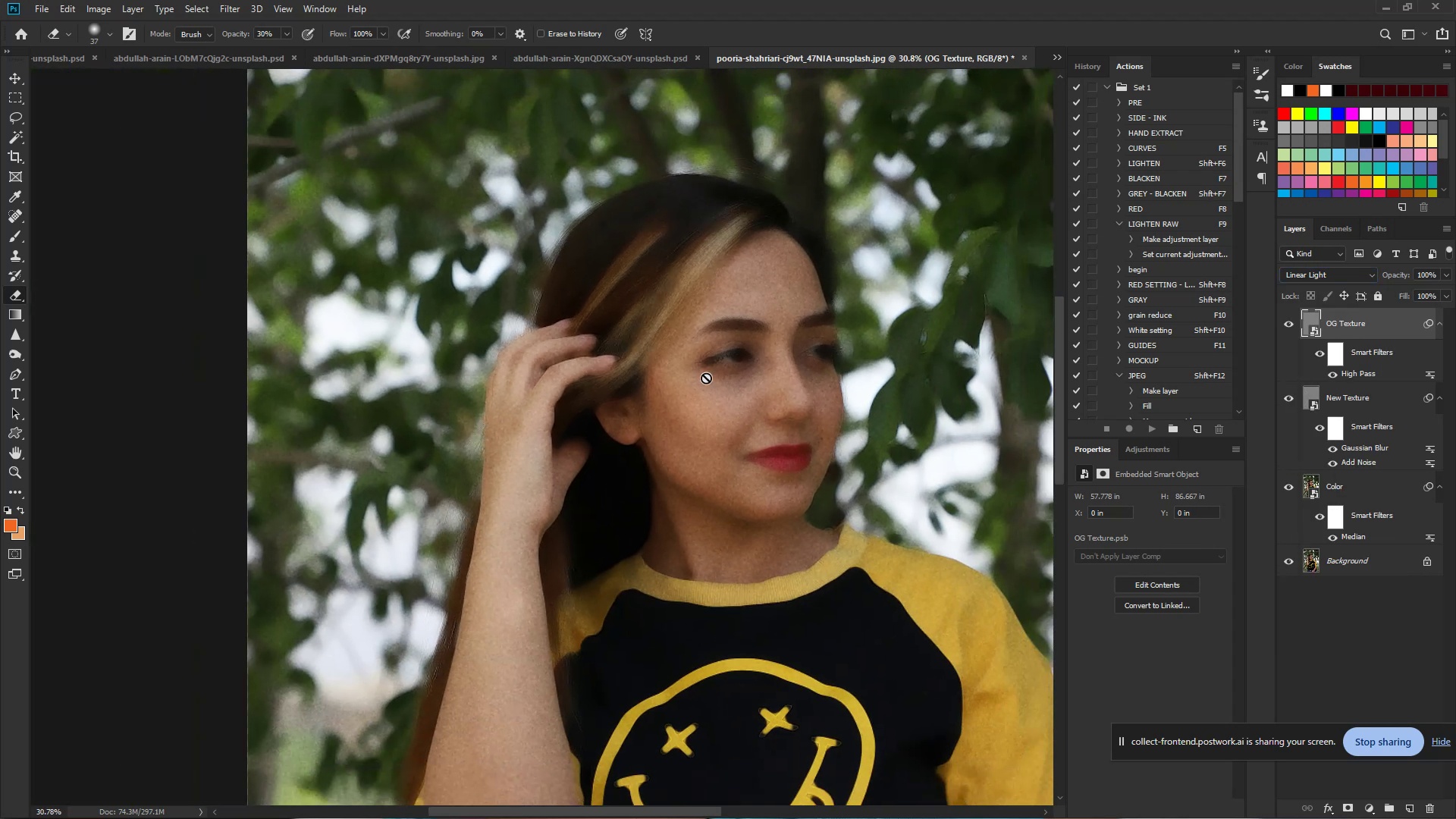 
hold_key(key=Space, duration=0.7)
 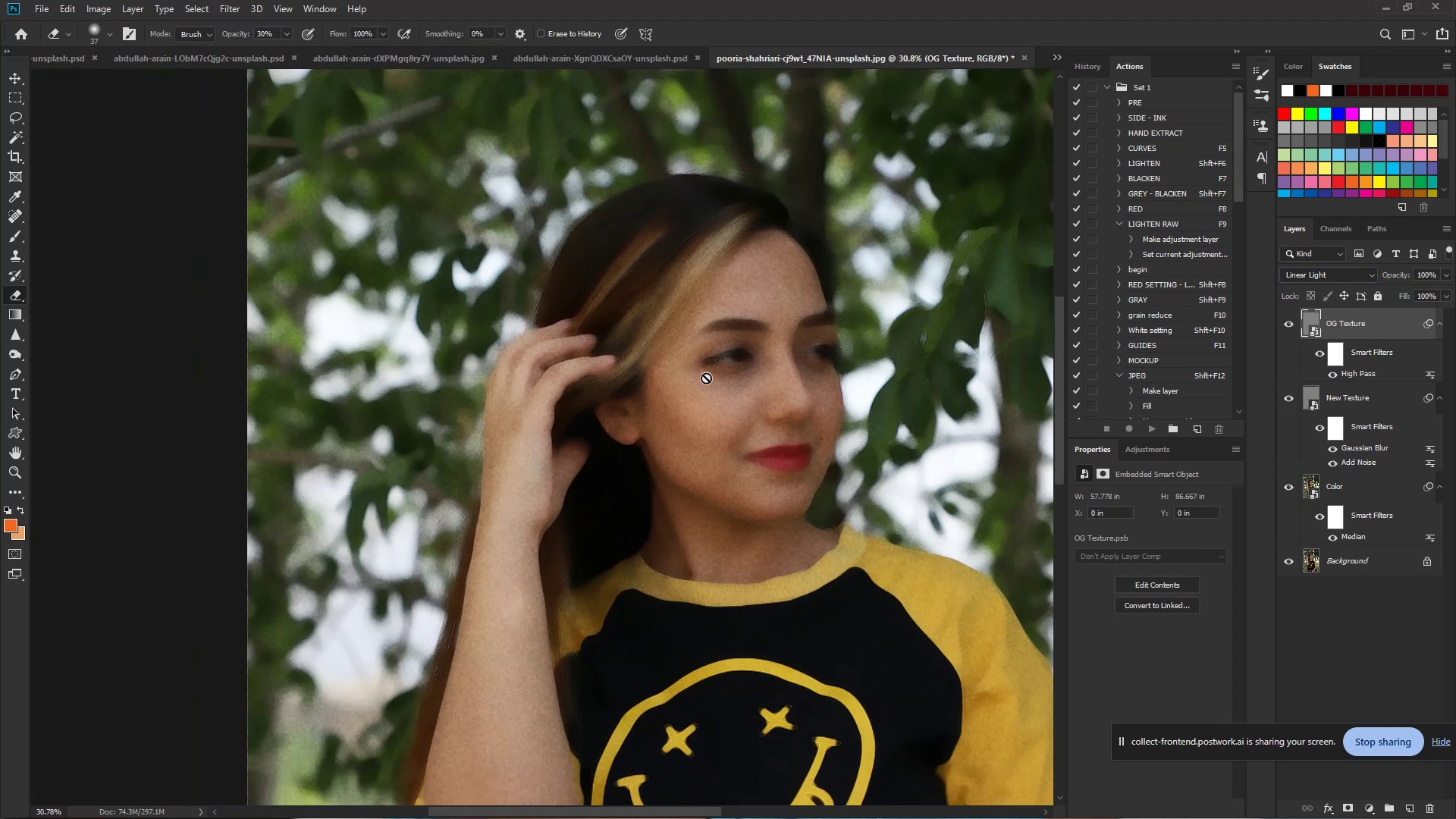 
left_click_drag(start_coordinate=[771, 363], to_coordinate=[706, 378])
 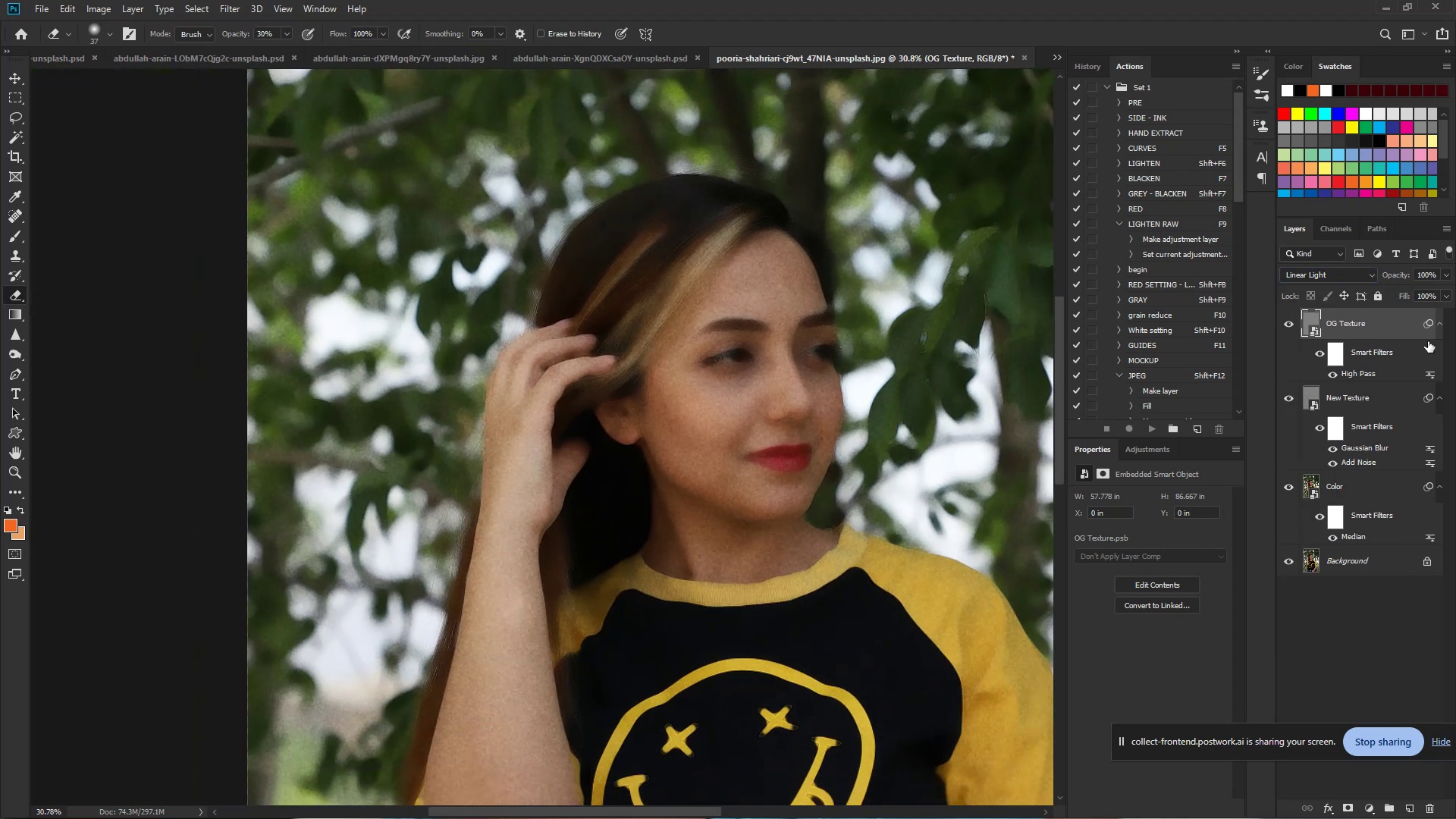 
wait(6.66)
 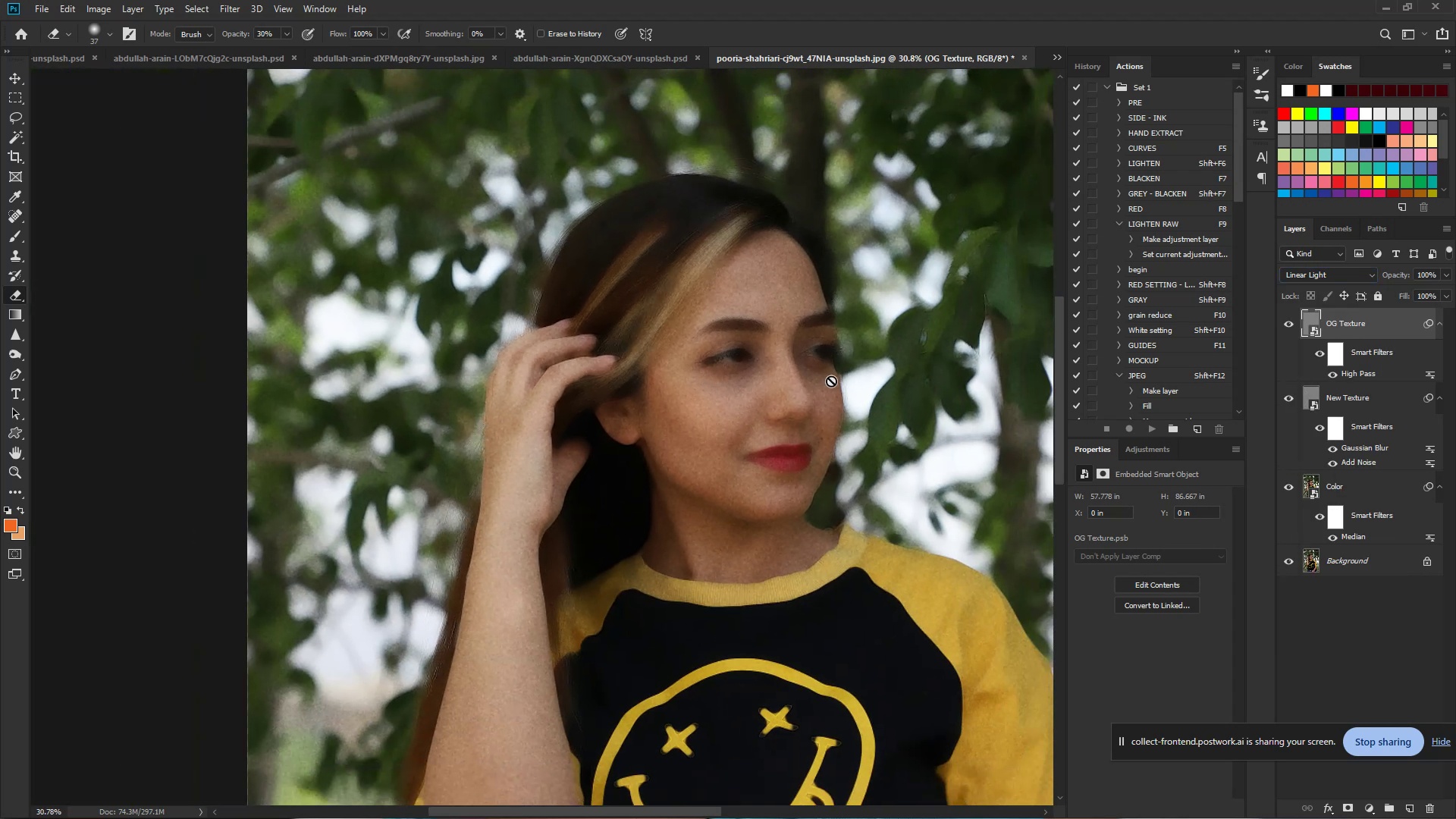 
hold_key(key=ShiftLeft, duration=1.52)
left_click([1384, 493])
 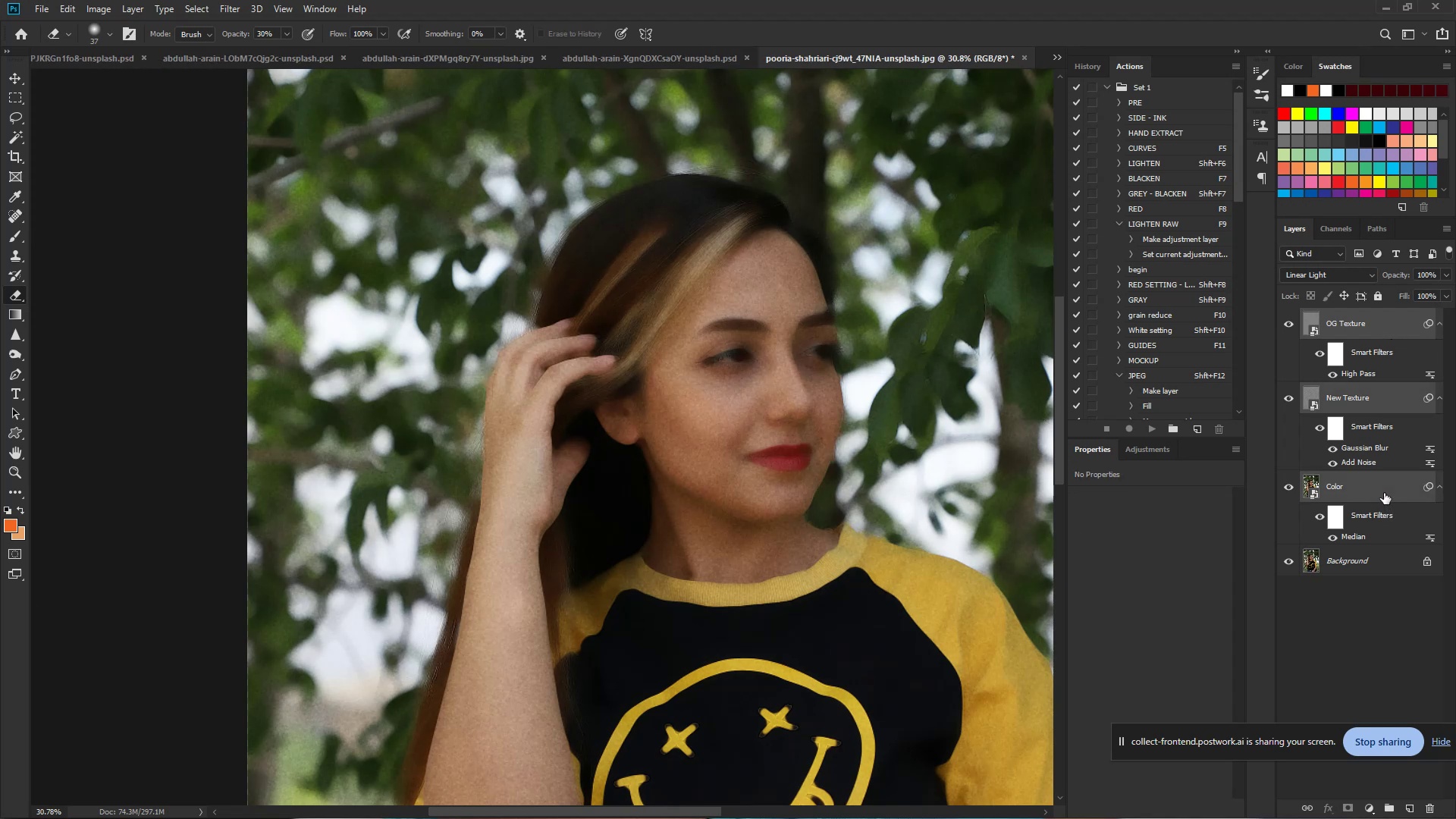 
key(Shift+ShiftLeft)
 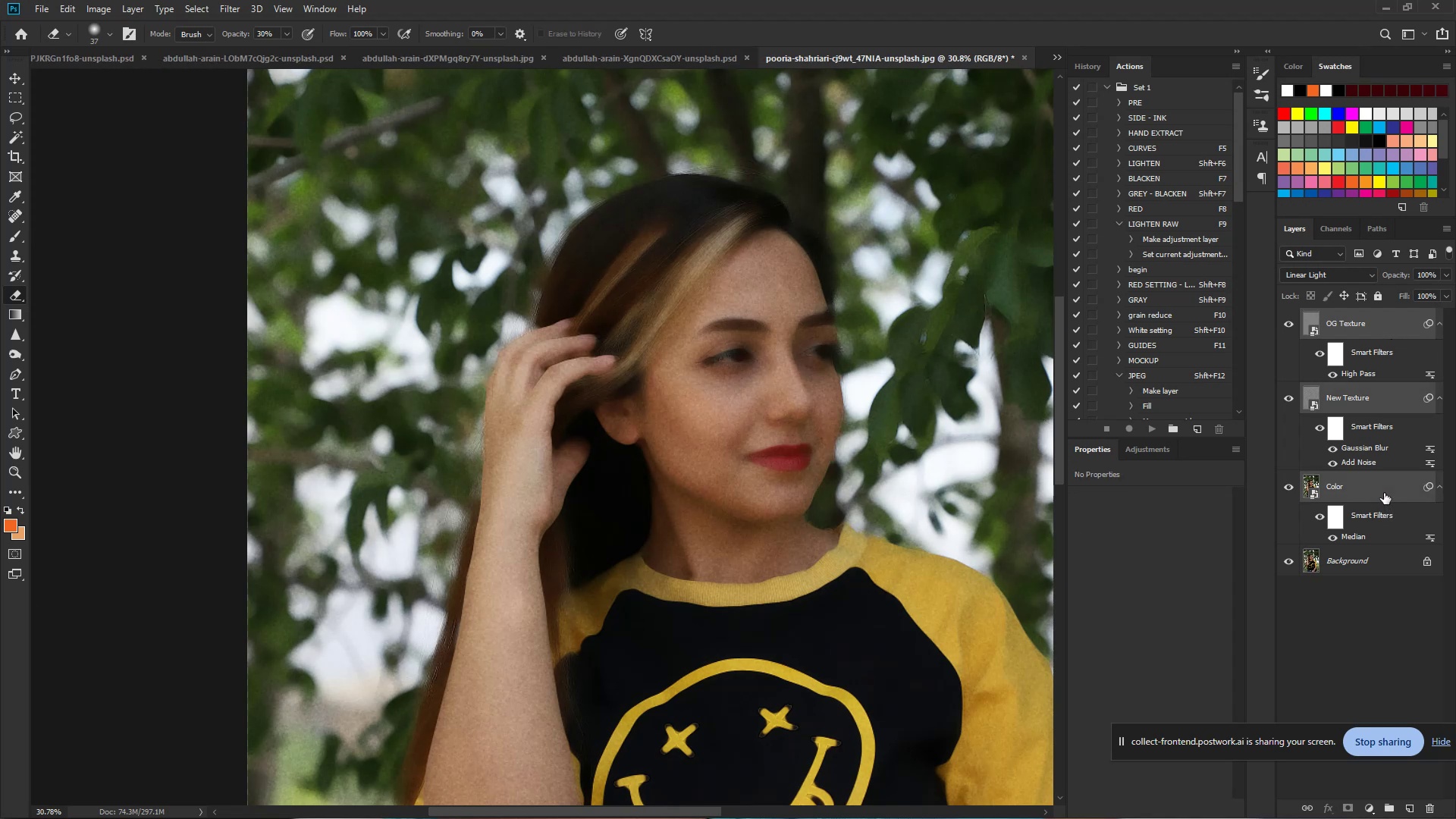 
key(Shift+ShiftLeft)
 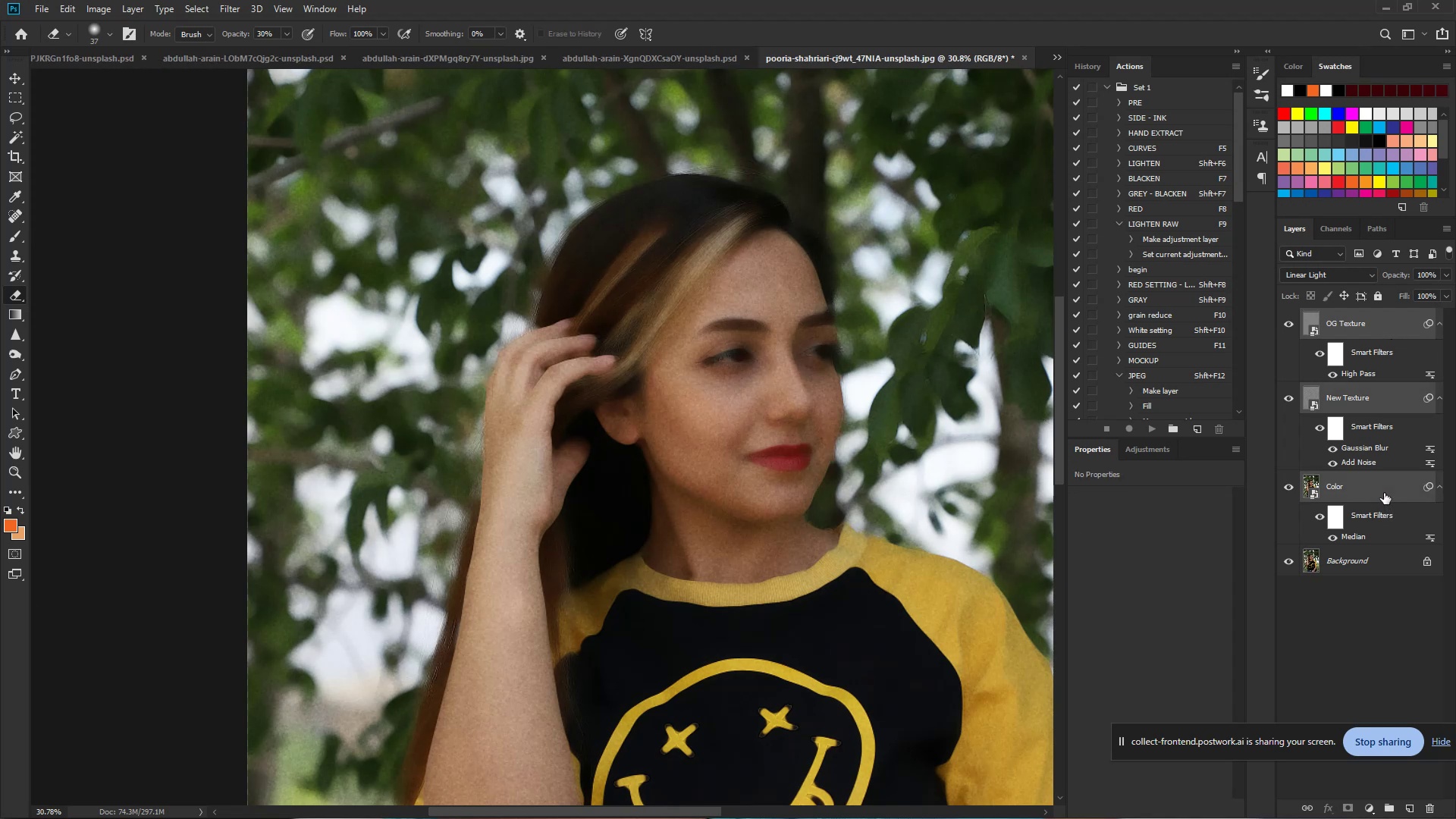 
key(Control+G)
 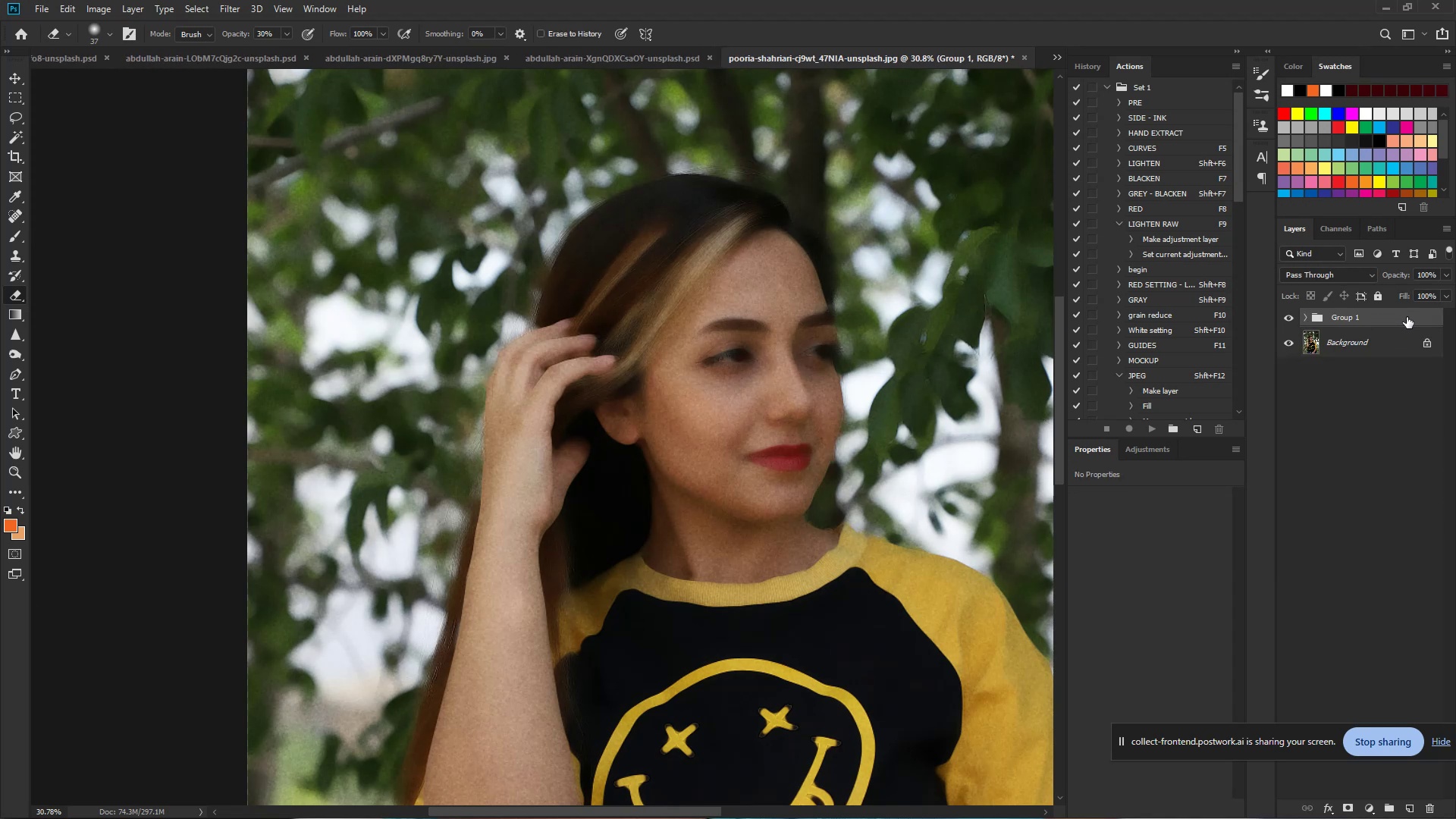 
double_click([1414, 317])
 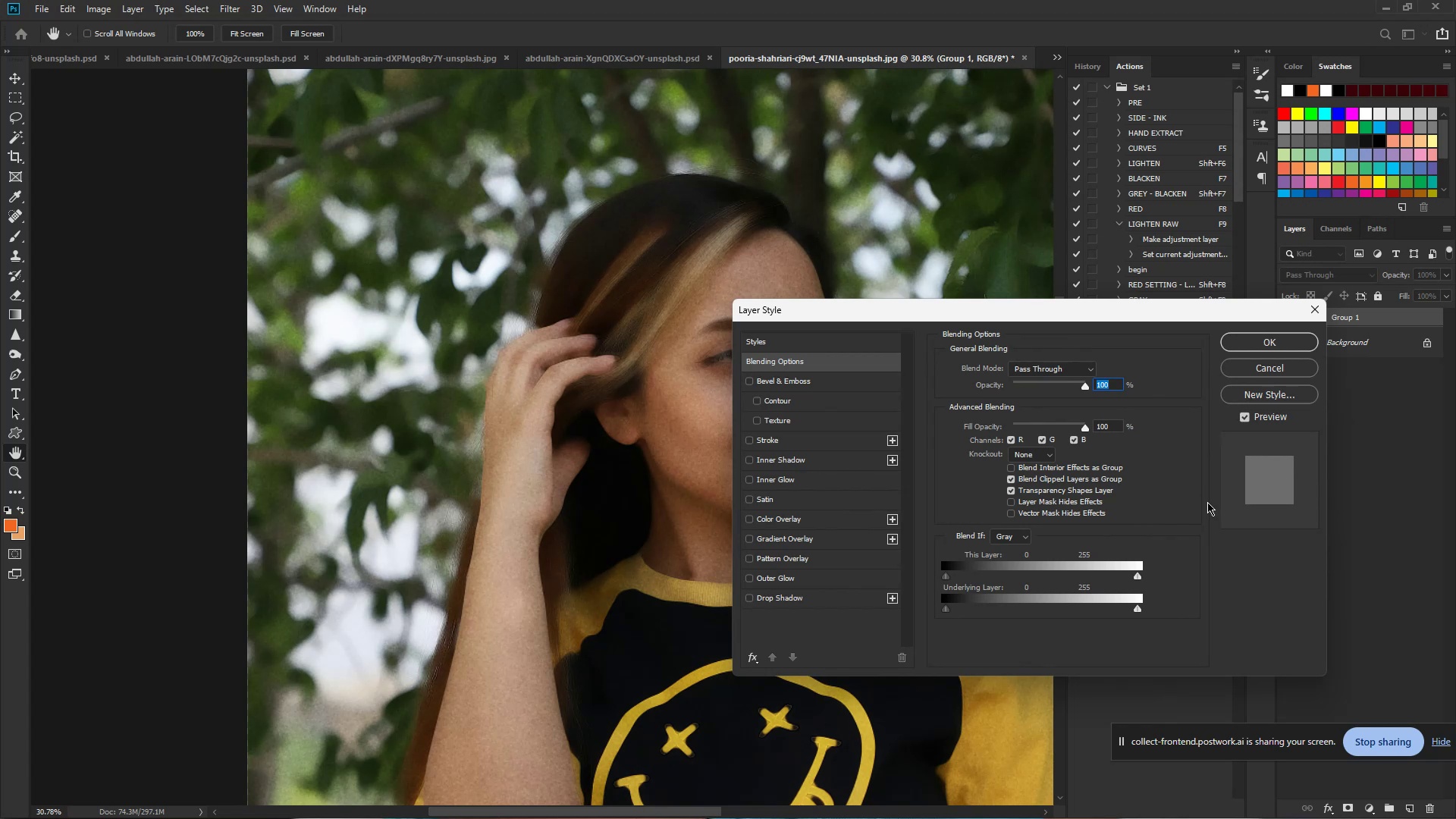 
wait(5.06)
 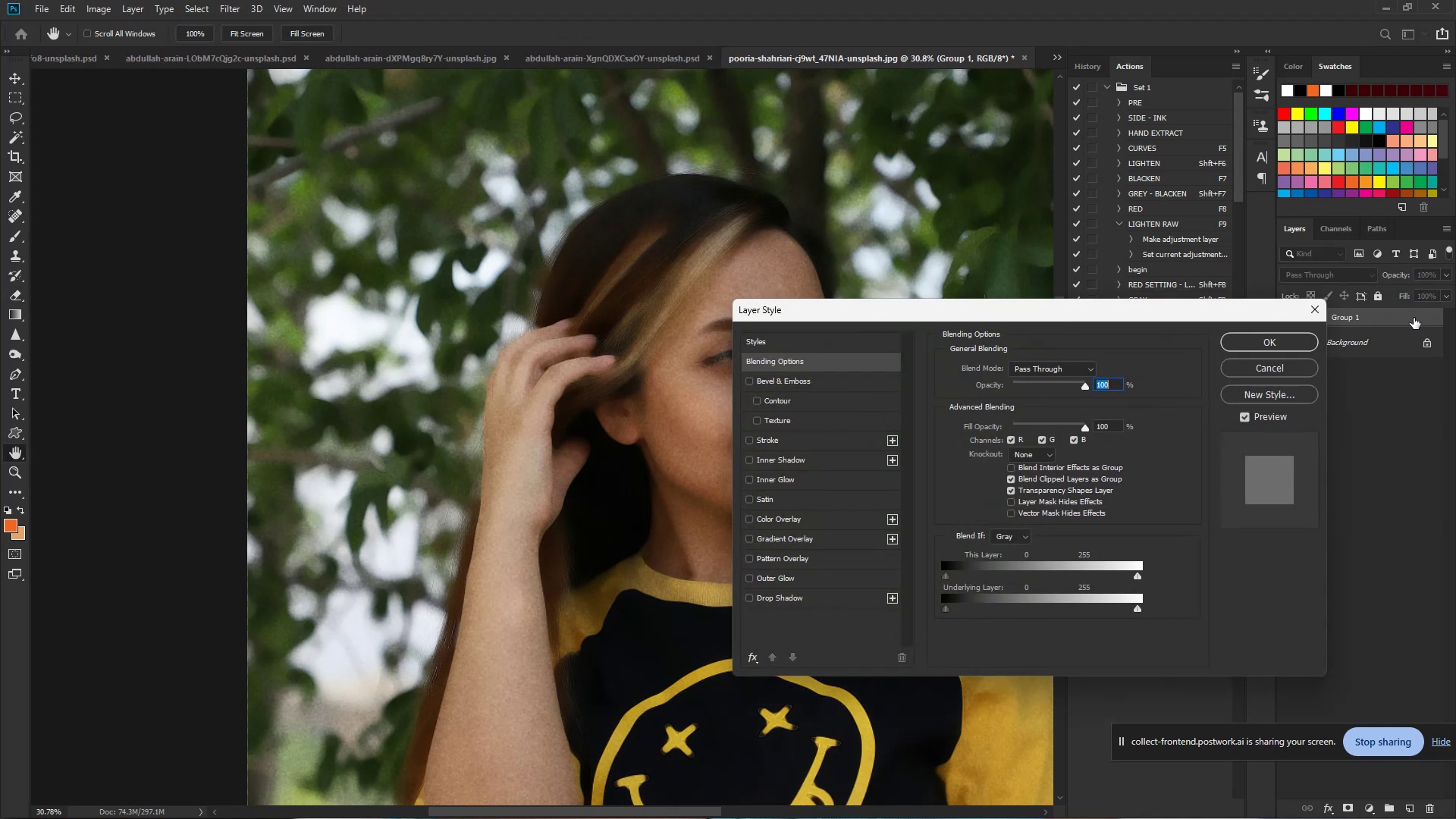 
hold_key(key=AltLeft, duration=0.82)
left_click([1137, 607])
 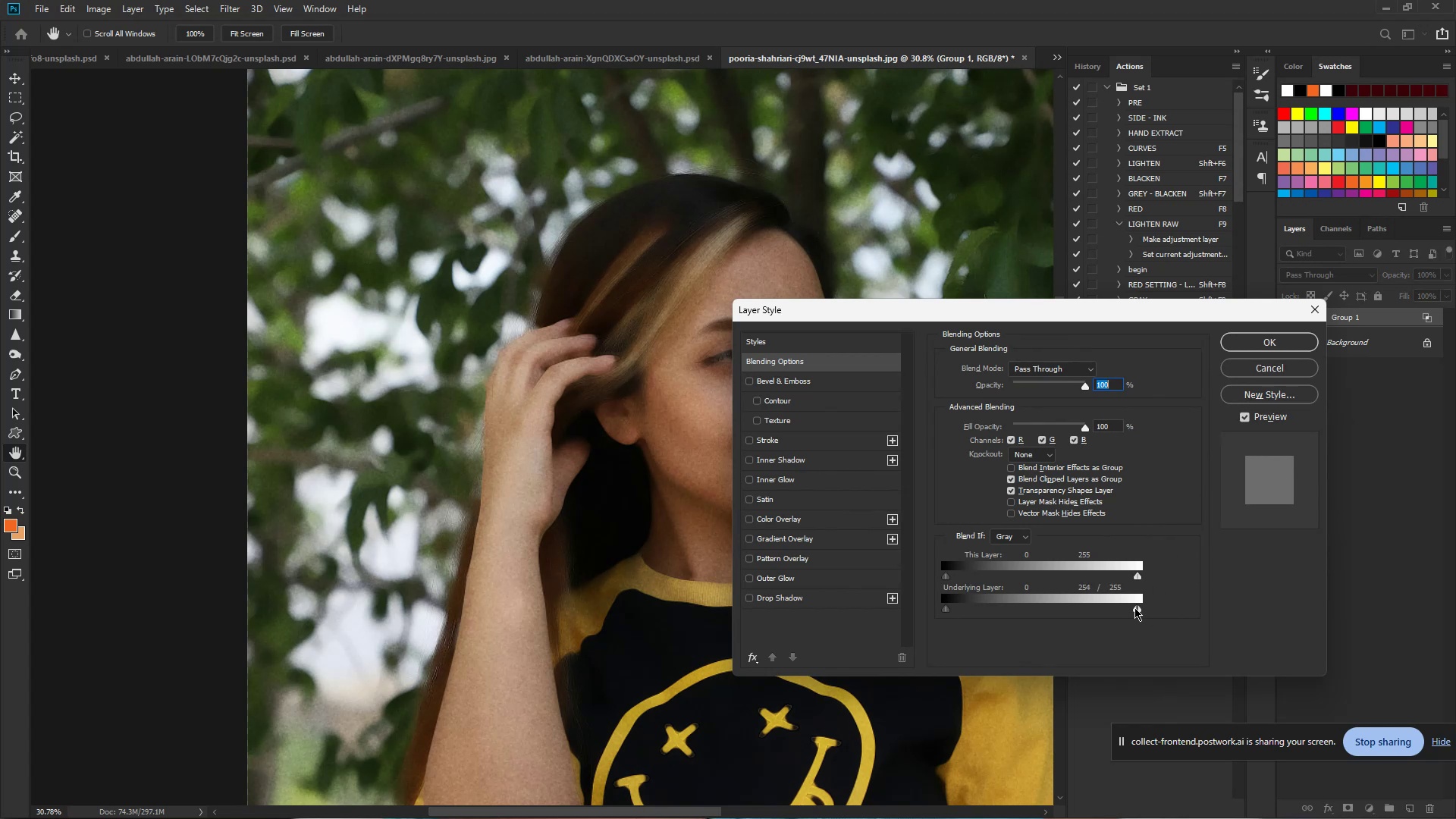 
left_click_drag(start_coordinate=[1134, 607], to_coordinate=[1081, 604])
 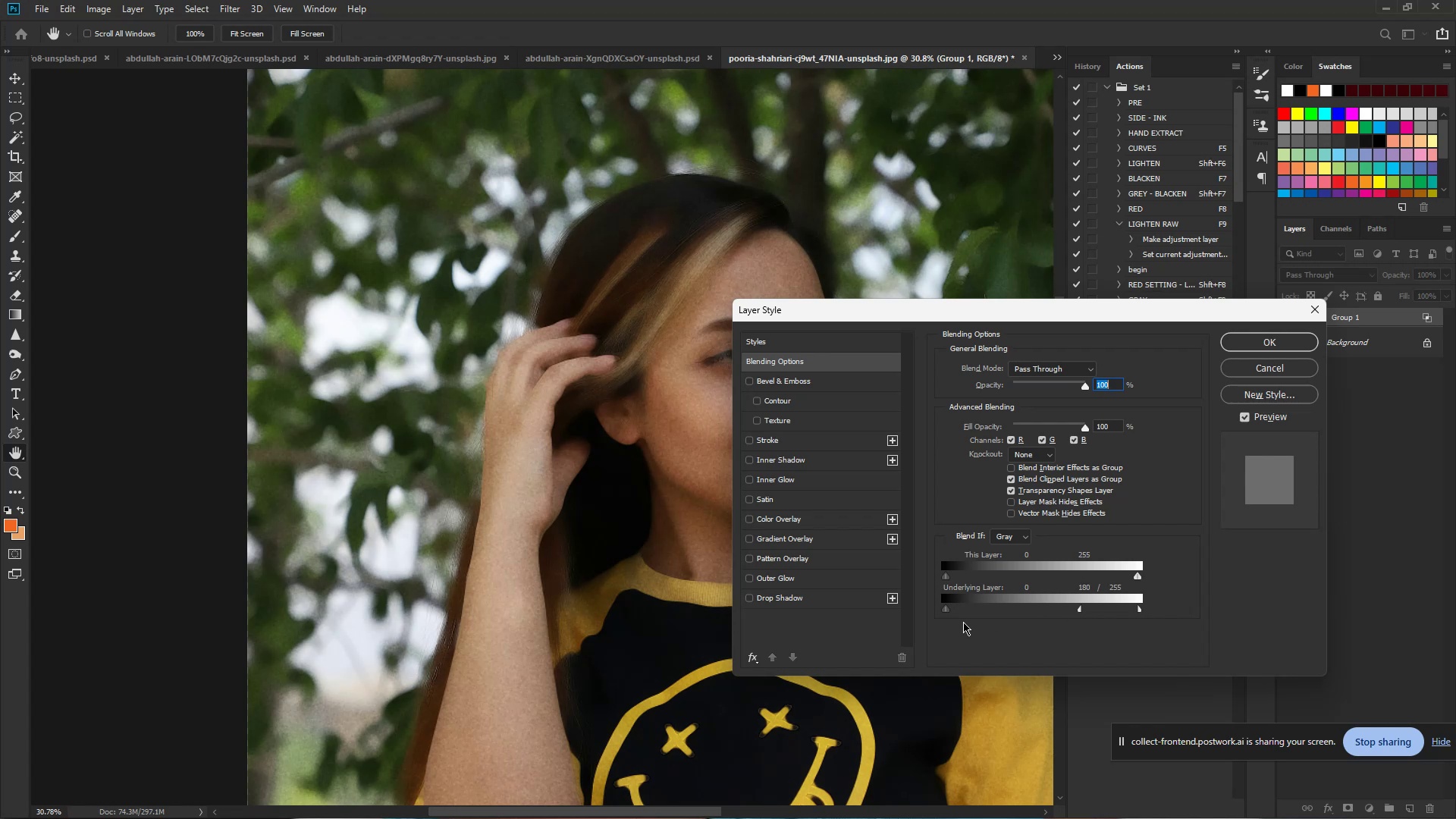 
hold_key(key=AltLeft, duration=0.75)
left_click([947, 608])
 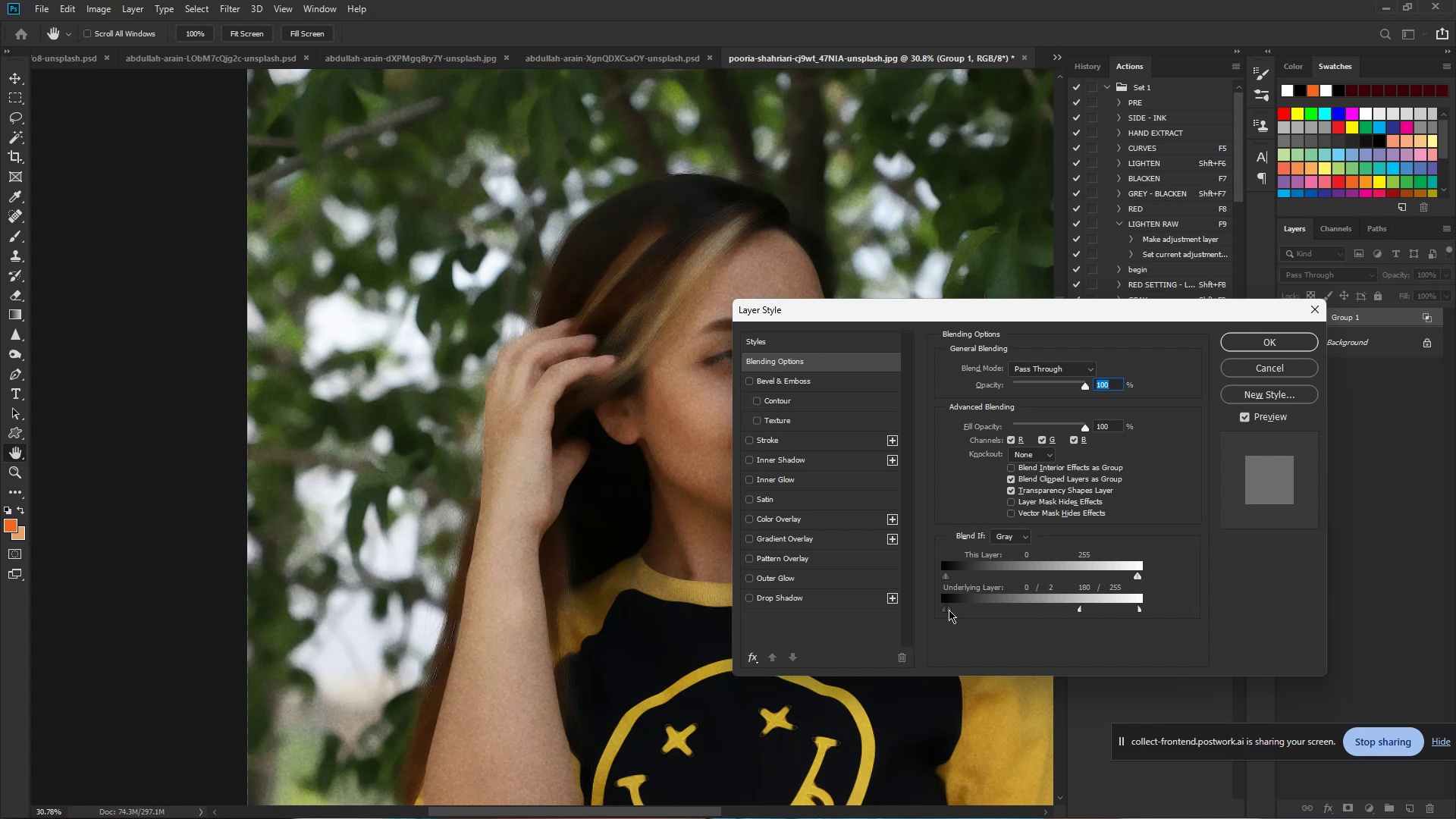 
left_click_drag(start_coordinate=[949, 610], to_coordinate=[991, 612])
 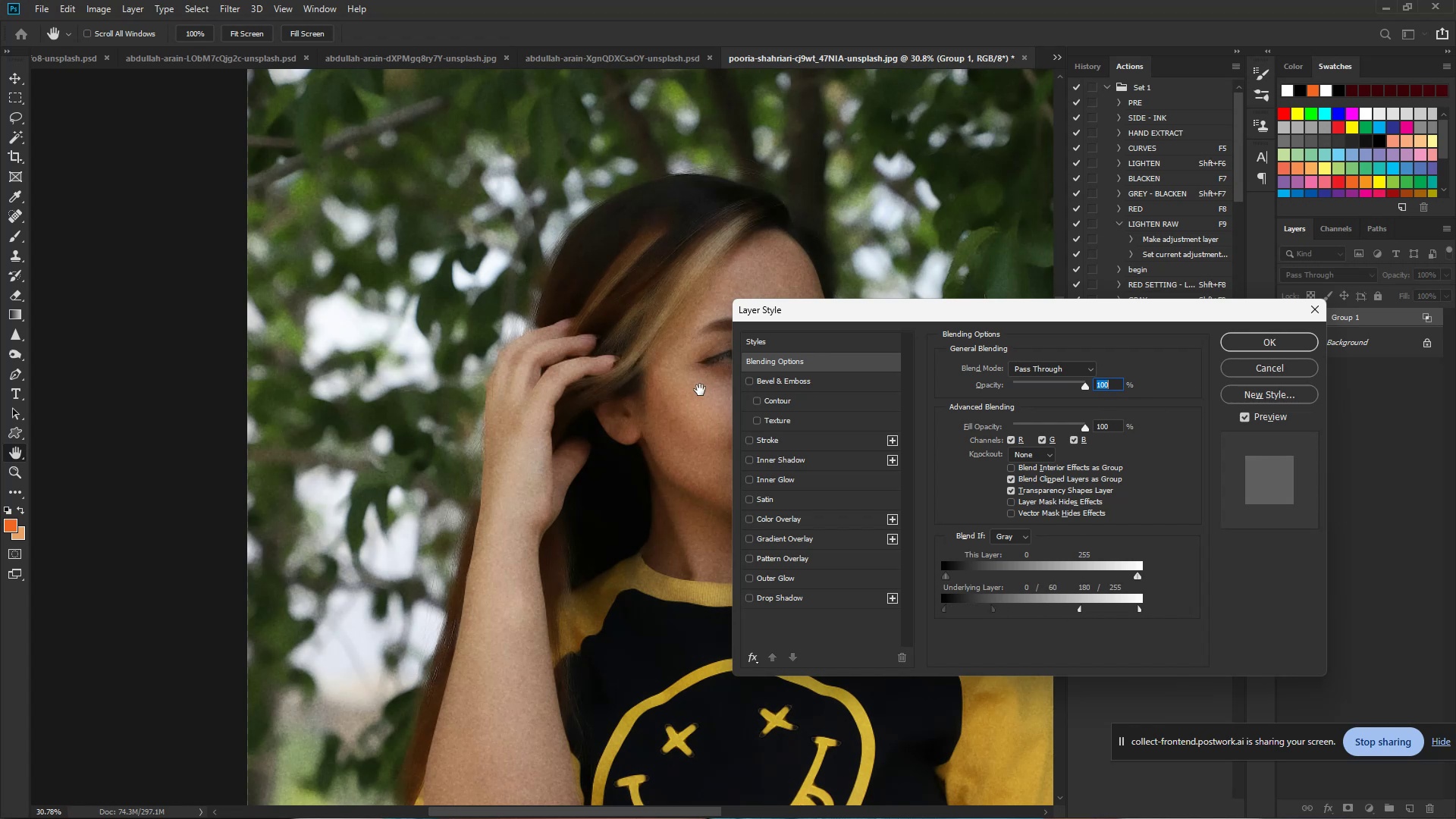 
wait(5.58)
 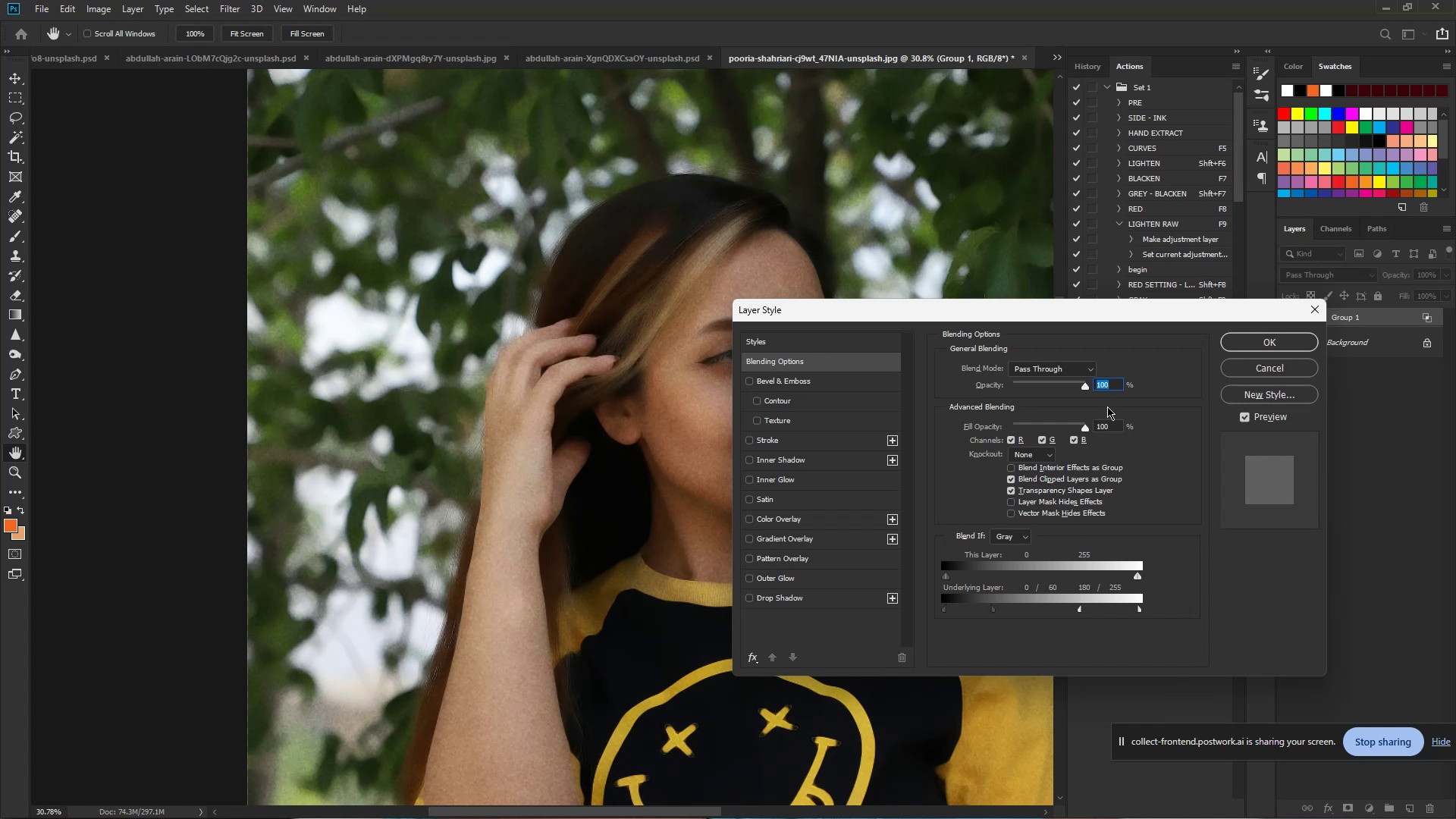 
left_click([1272, 344])
 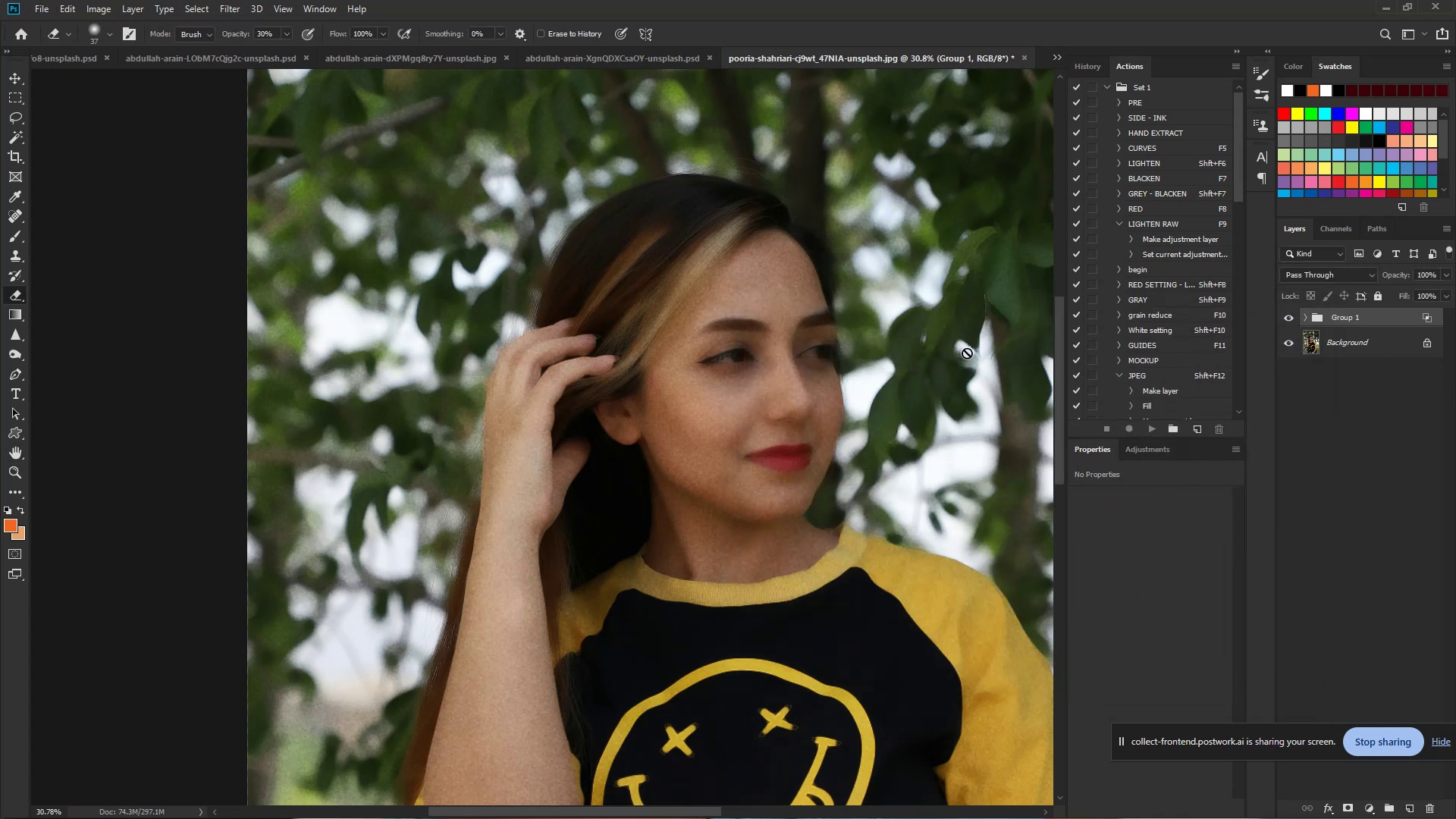 
hold_key(key=Space, duration=1.54)
 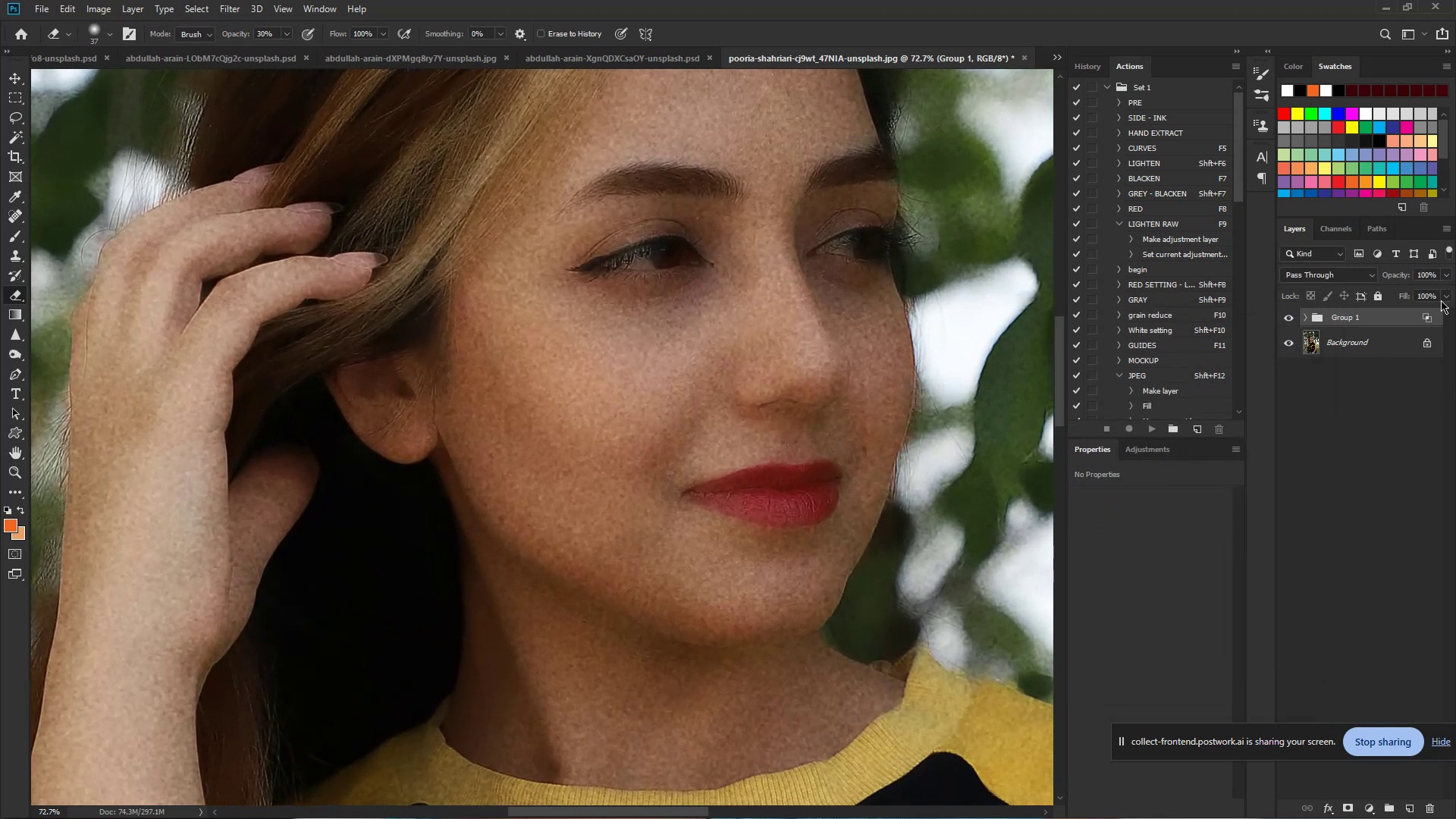 
left_click_drag(start_coordinate=[791, 431], to_coordinate=[848, 449])
 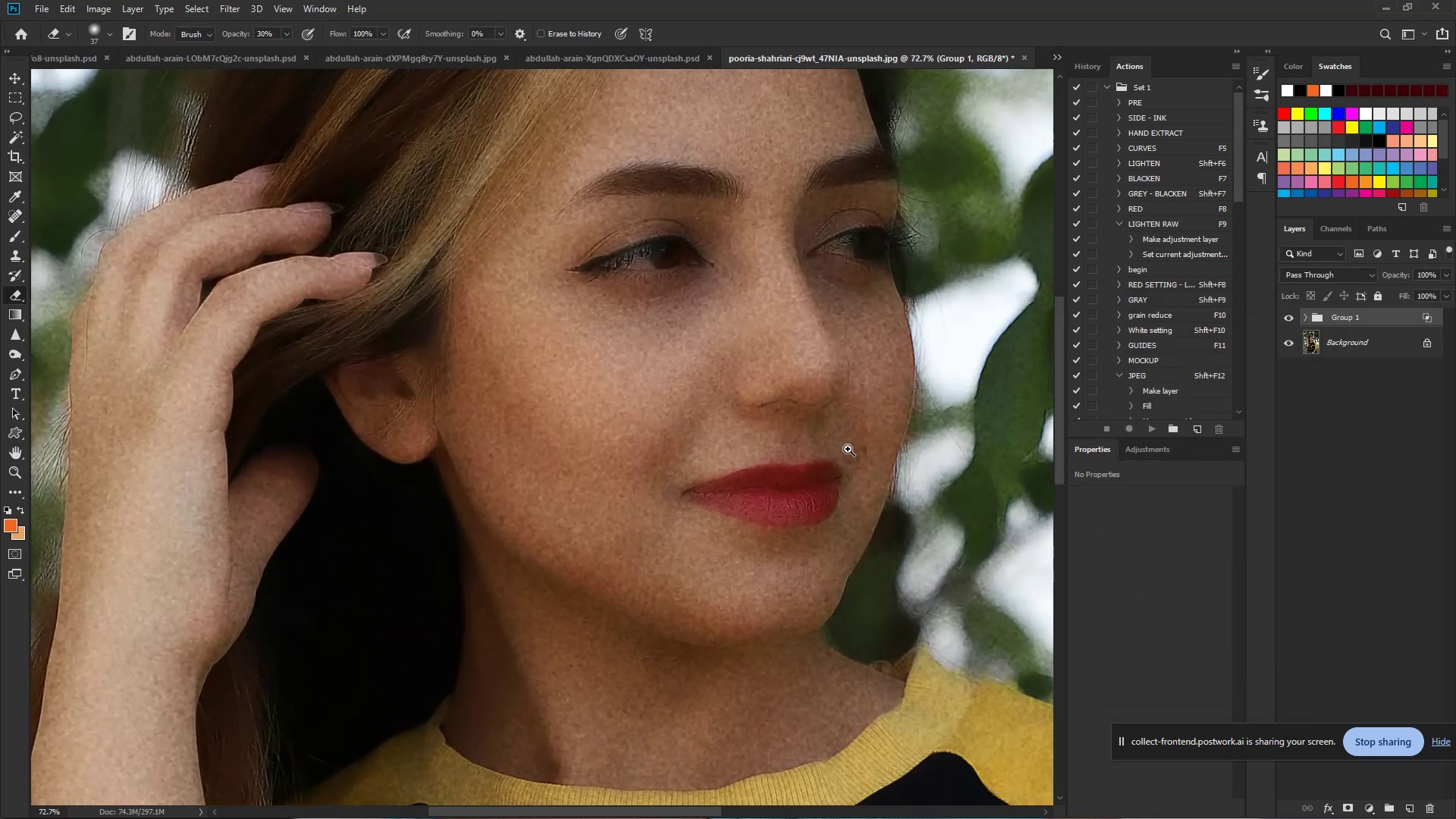 
key(Control+Space)
 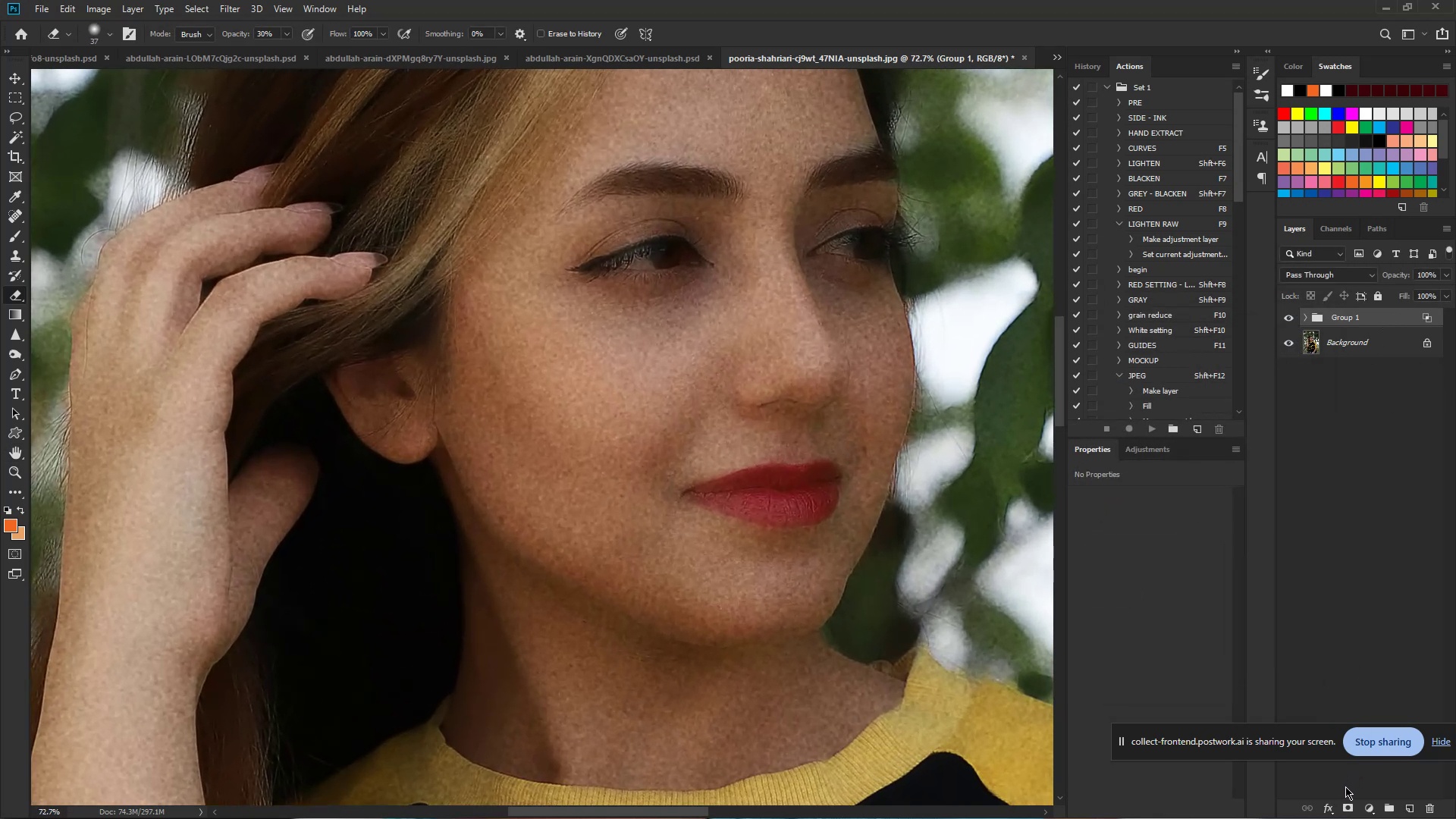 
wait(5.32)
 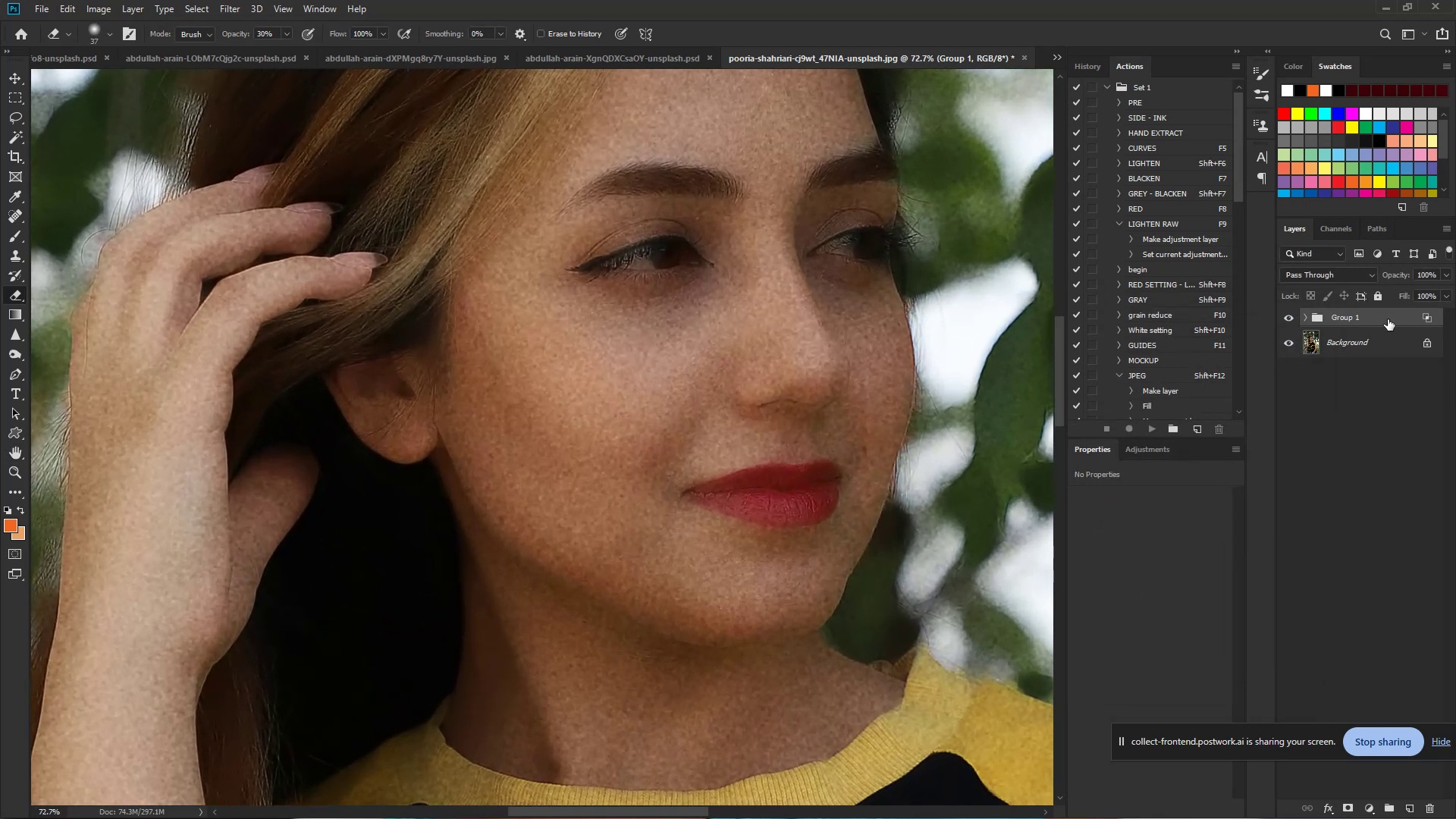 
left_click([1351, 806])
 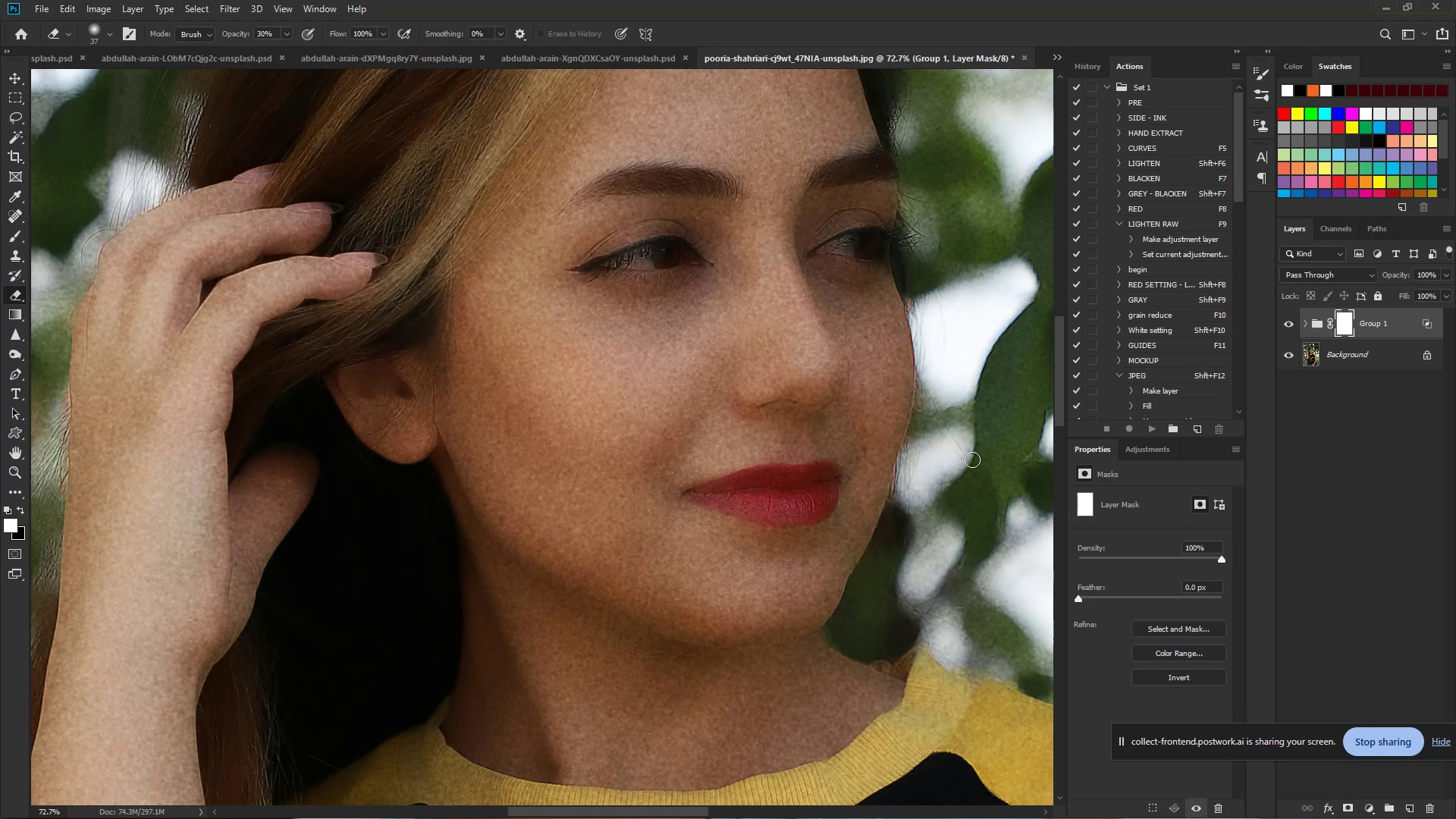 
hold_key(key=ControlLeft, duration=1.52)
 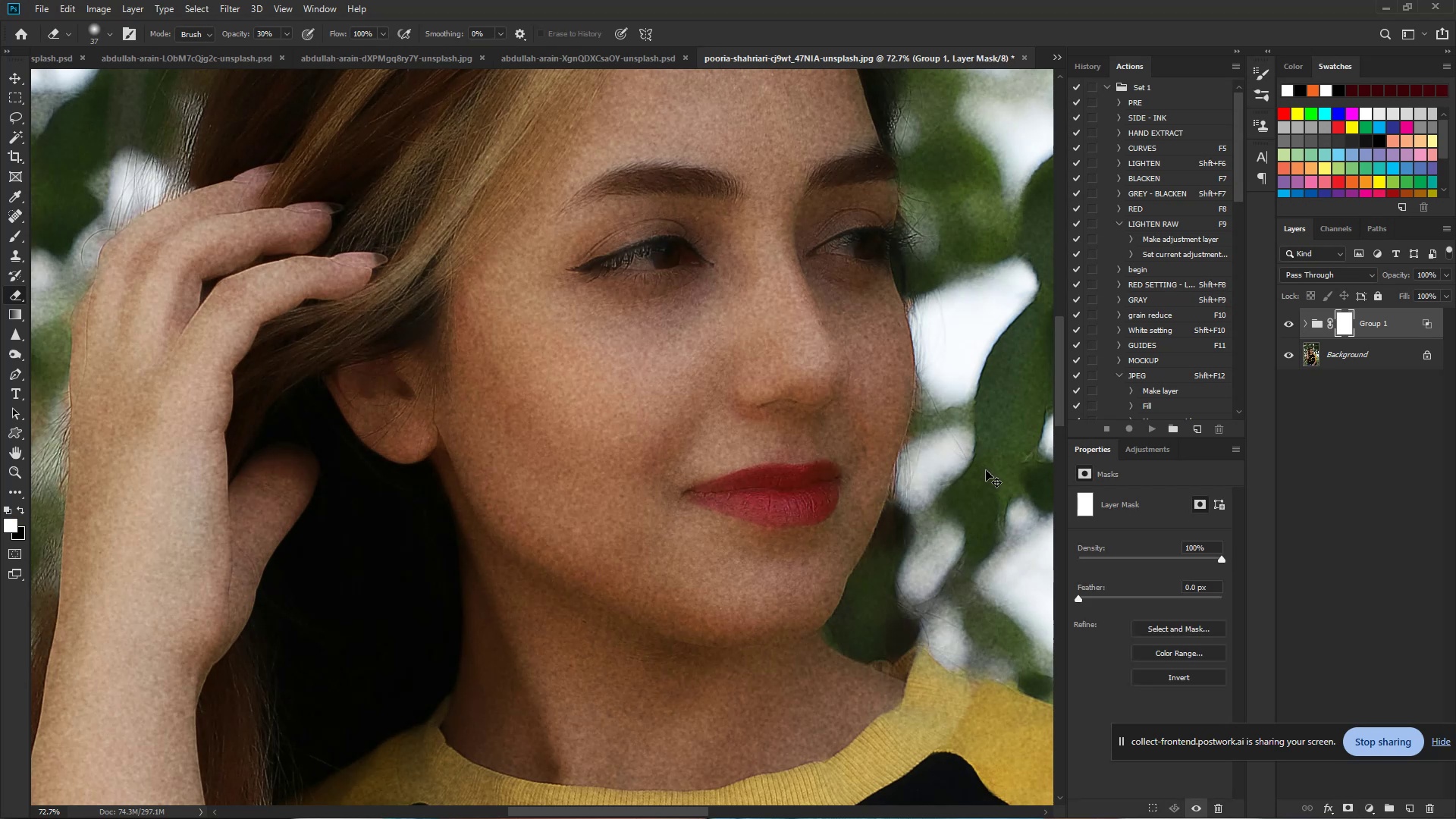 
hold_key(key=ControlLeft, duration=1.53)
 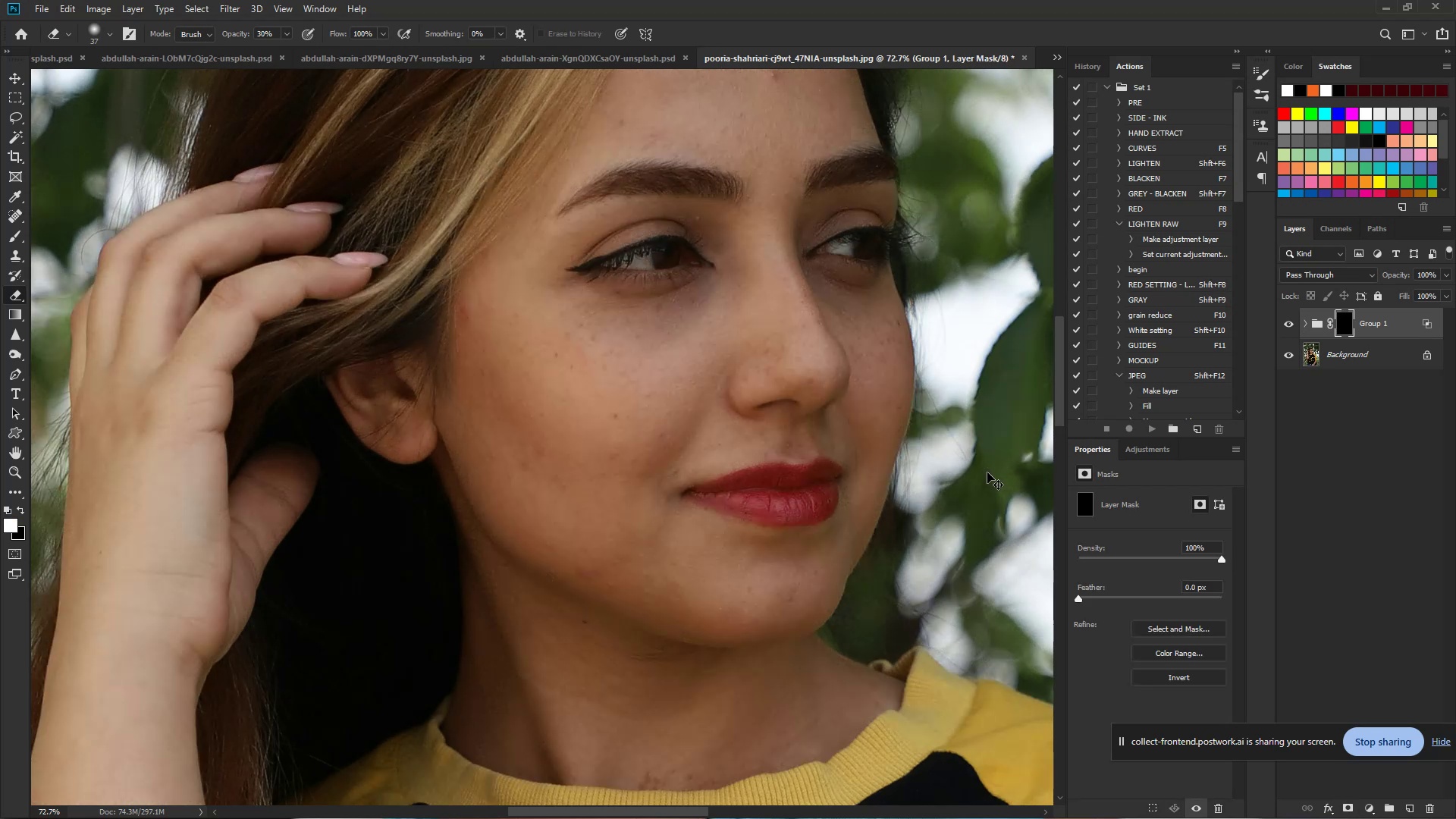 
key(Control+I)
 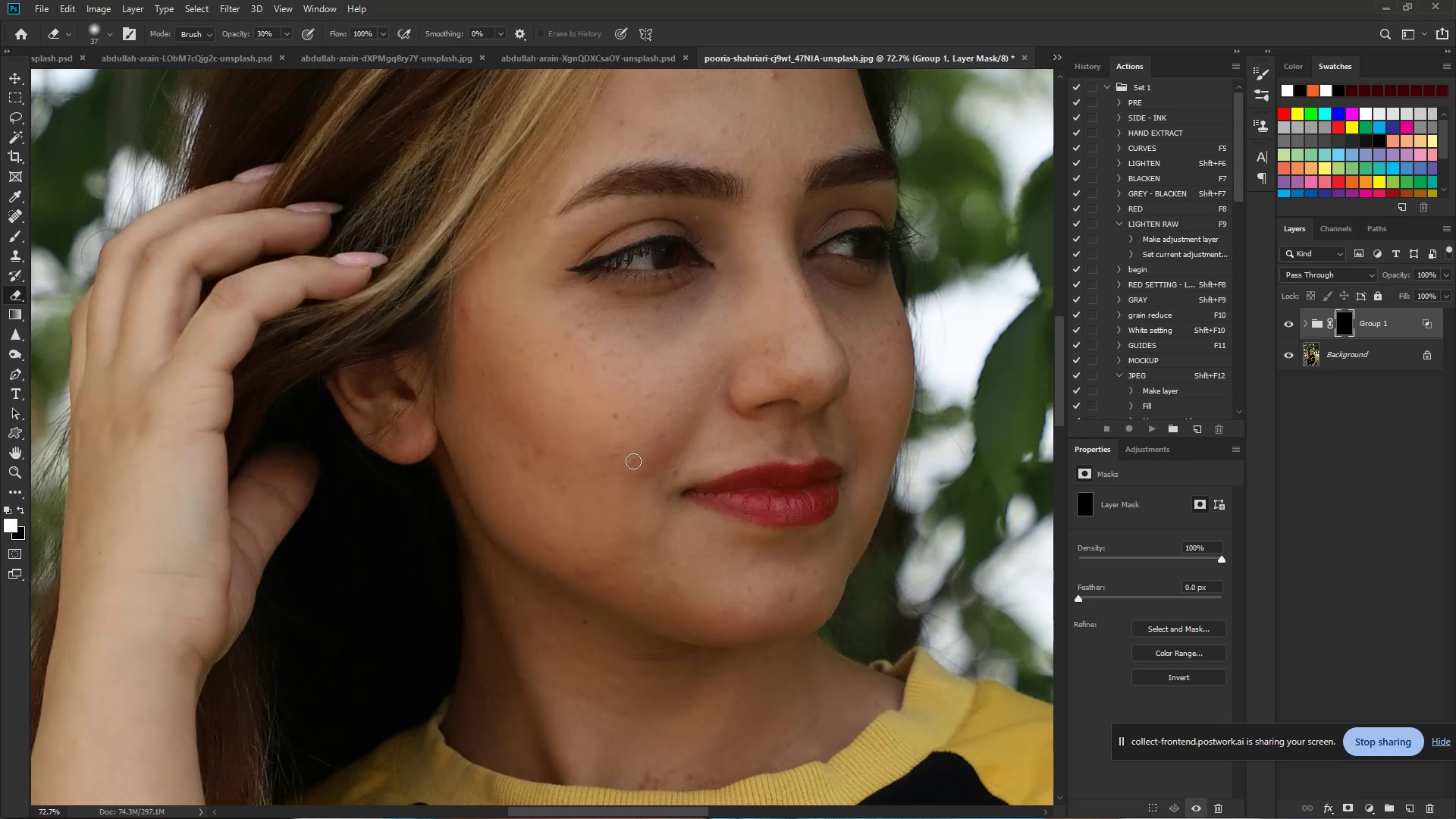 
hold_key(key=ControlLeft, duration=0.92)
 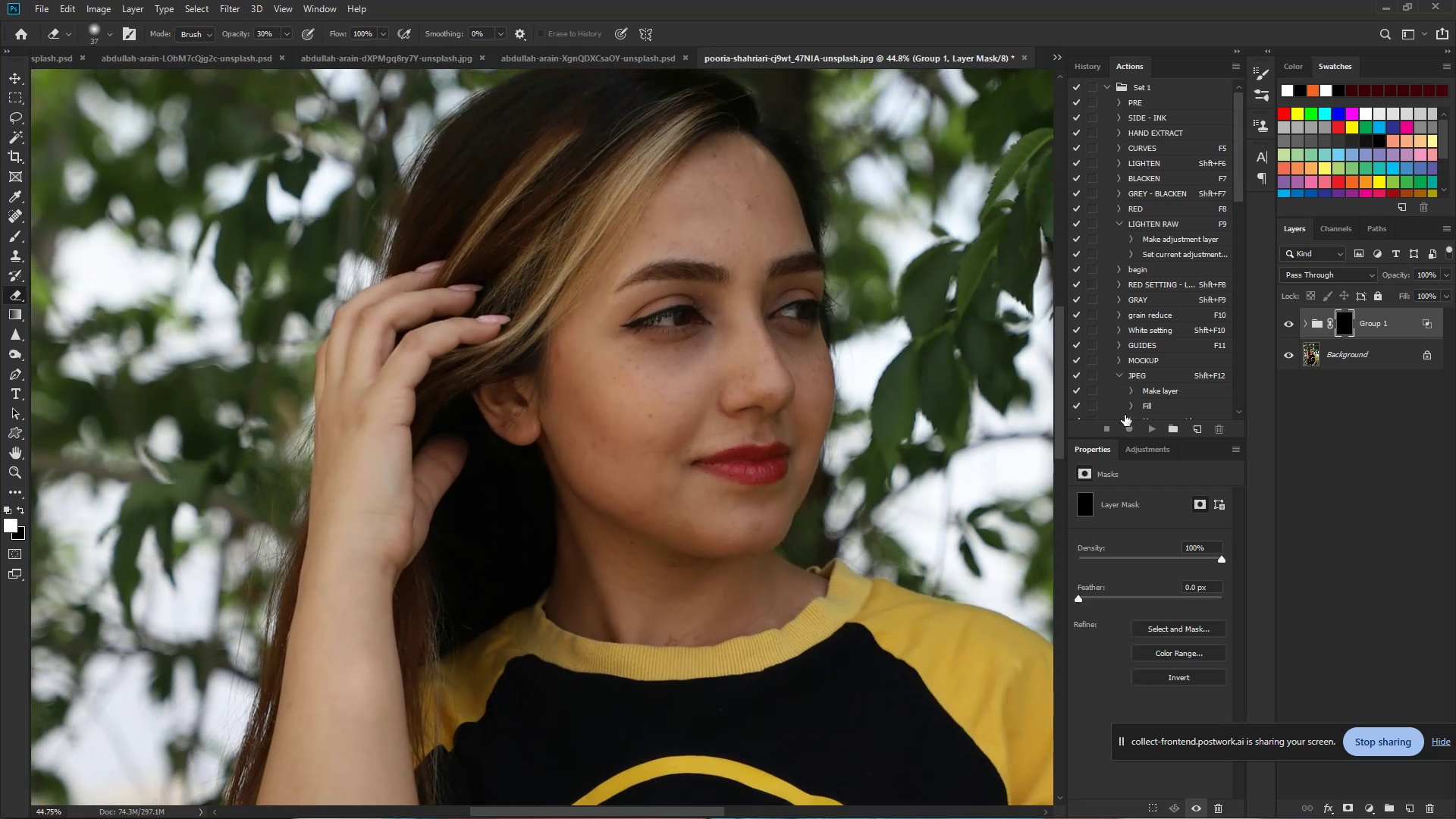 
hold_key(key=Space, duration=0.73)
 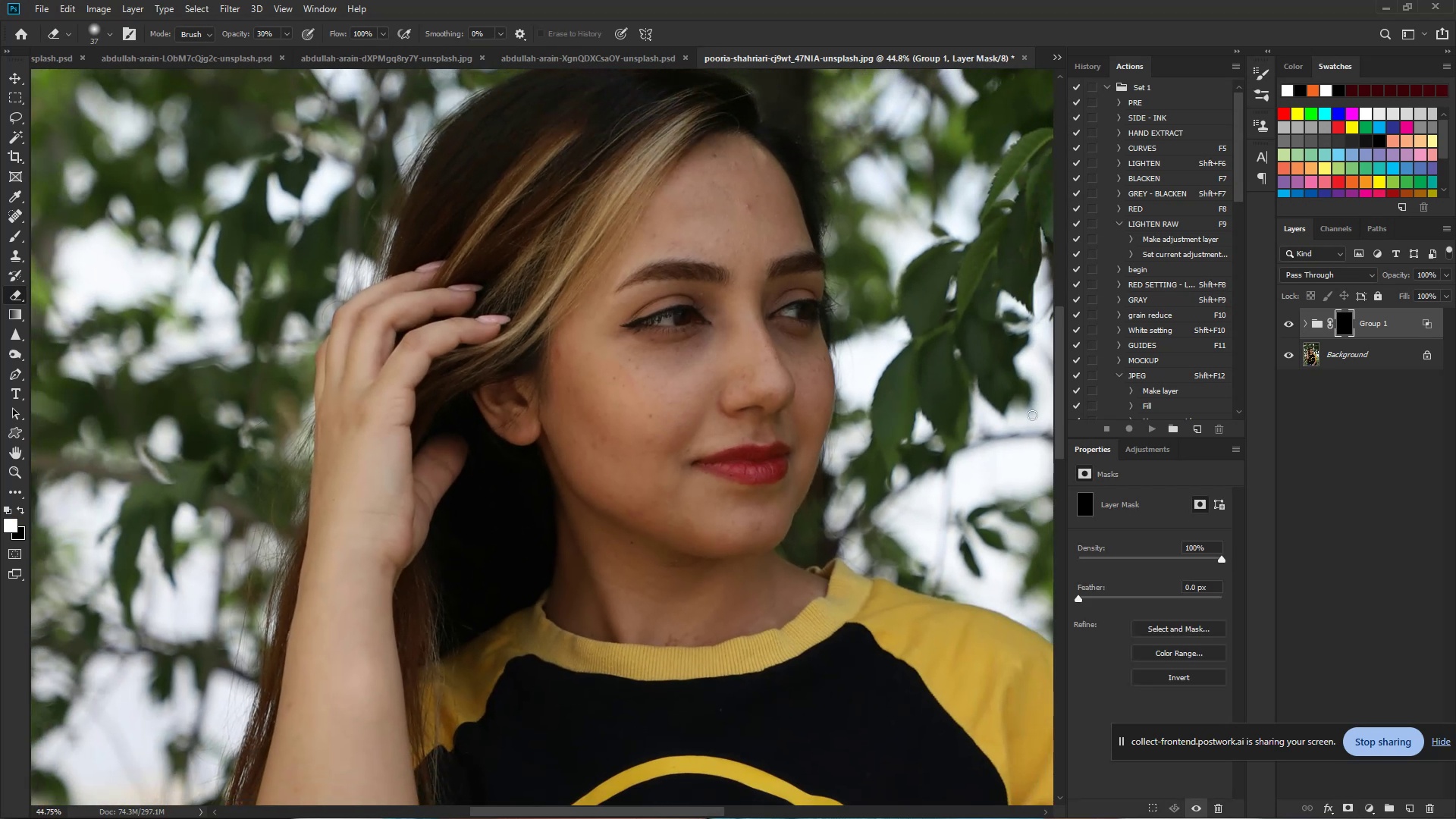 
left_click_drag(start_coordinate=[708, 416], to_coordinate=[673, 421])
 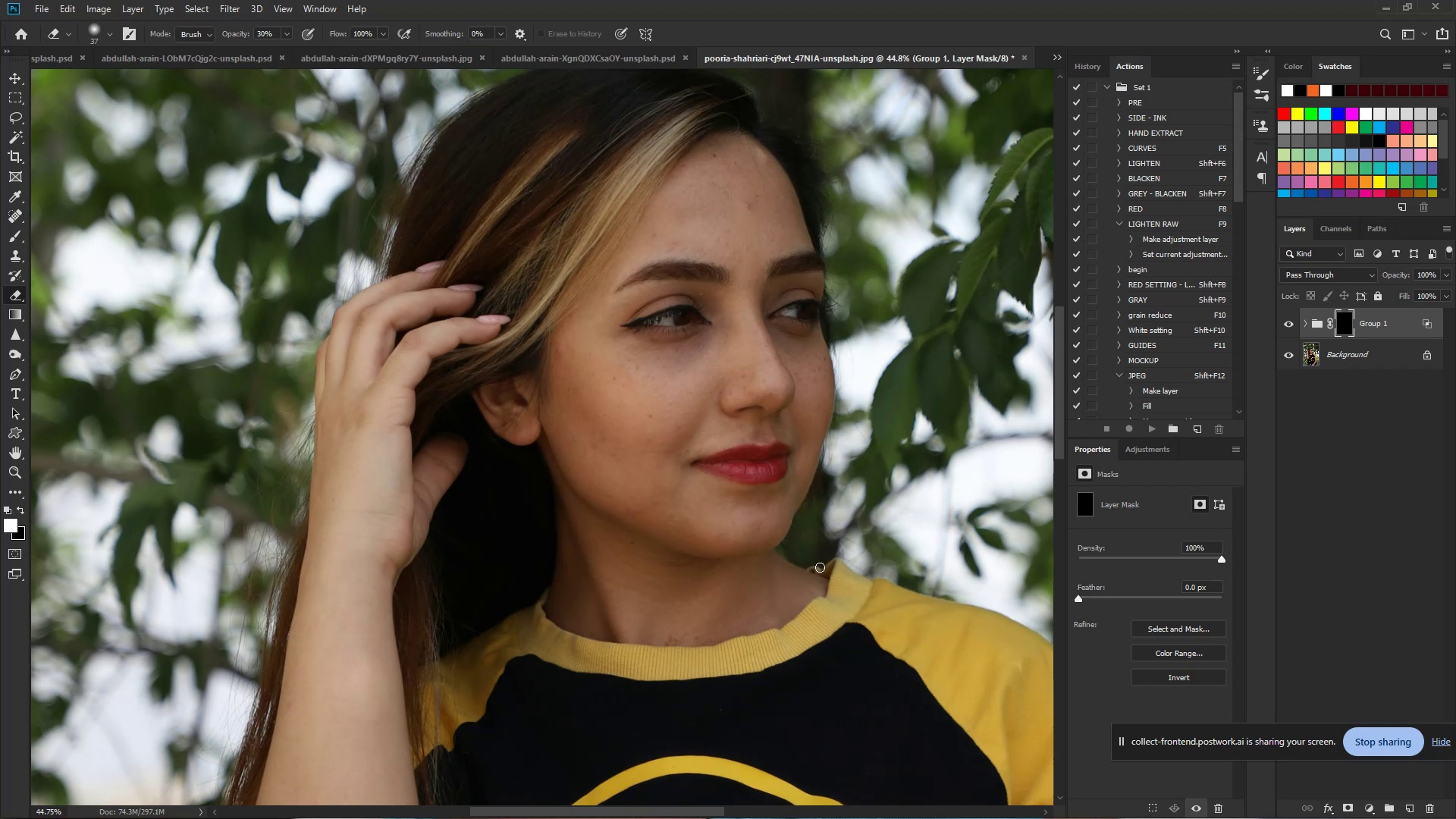 
wait(13.7)
 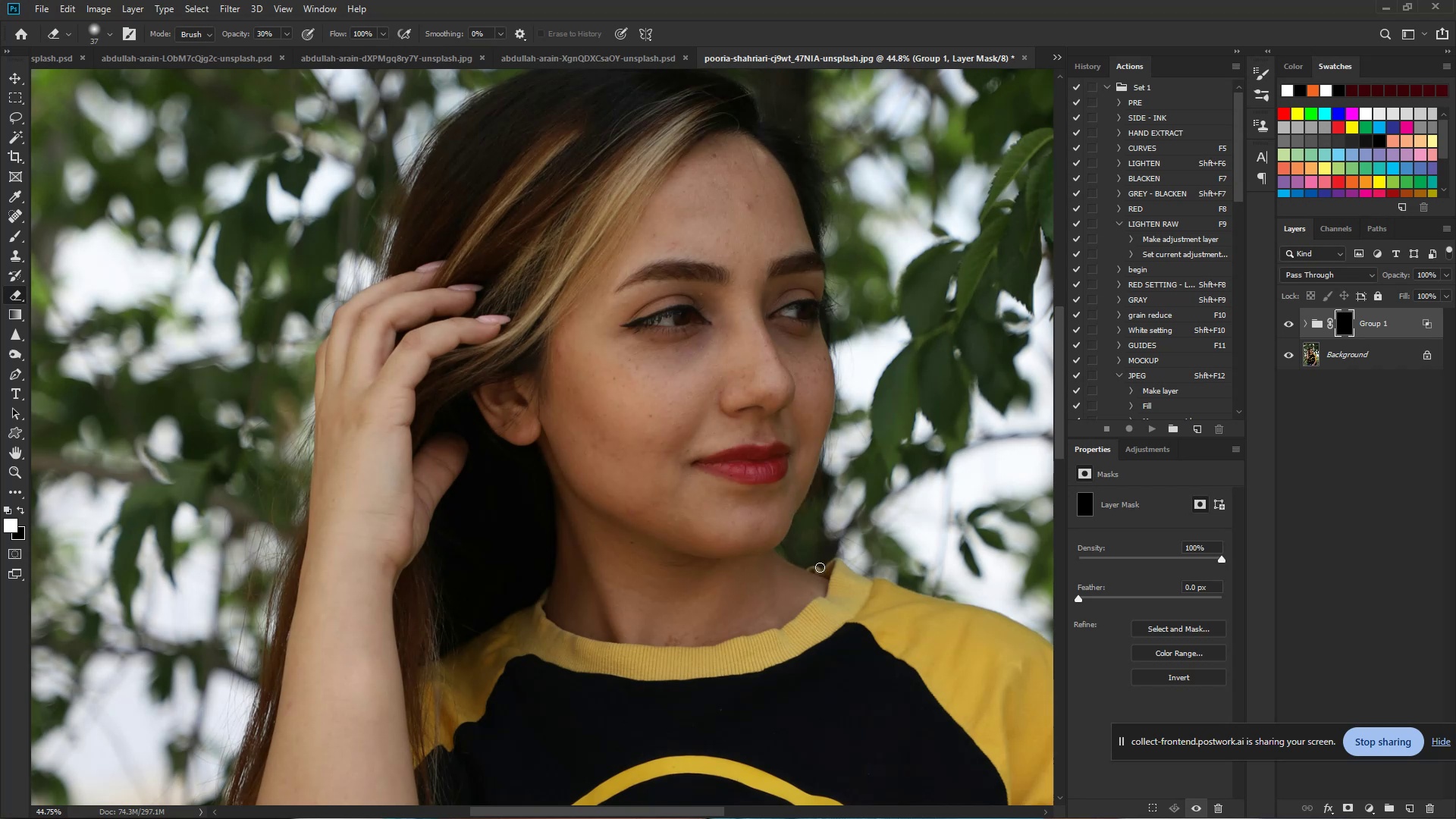 
key(E)
 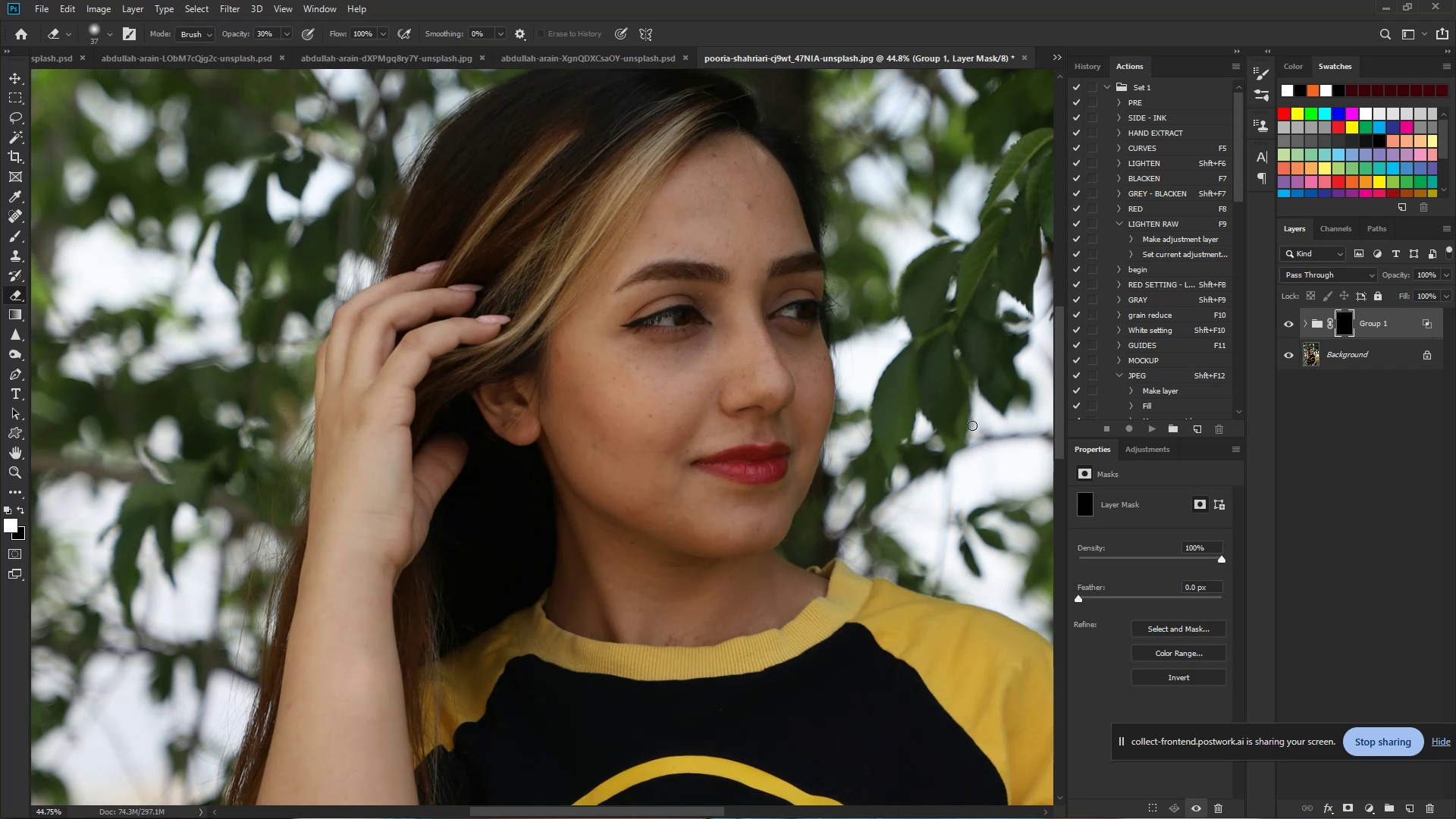 
hold_key(key=ControlLeft, duration=0.82)
 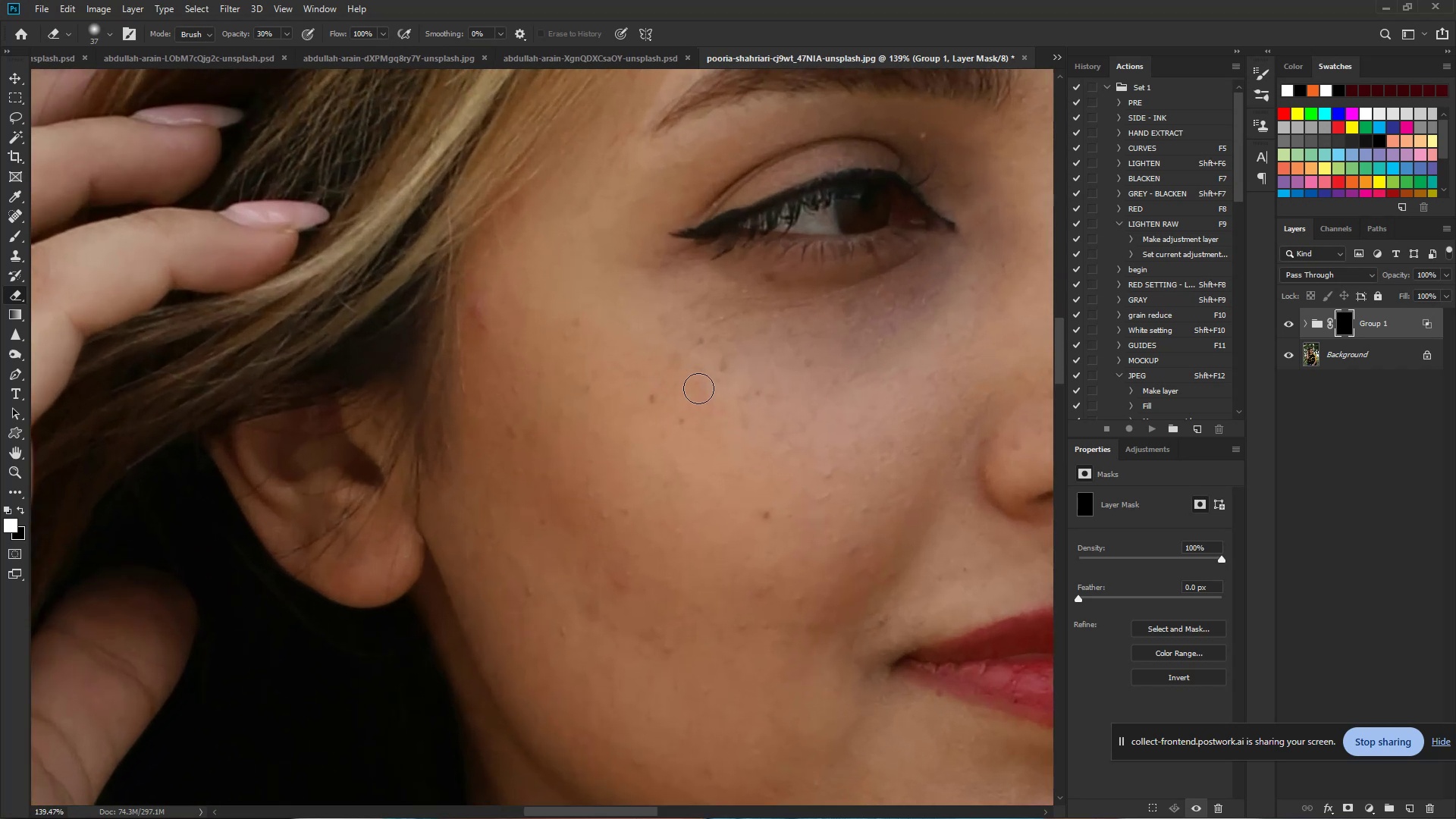 
hold_key(key=Space, duration=0.66)
 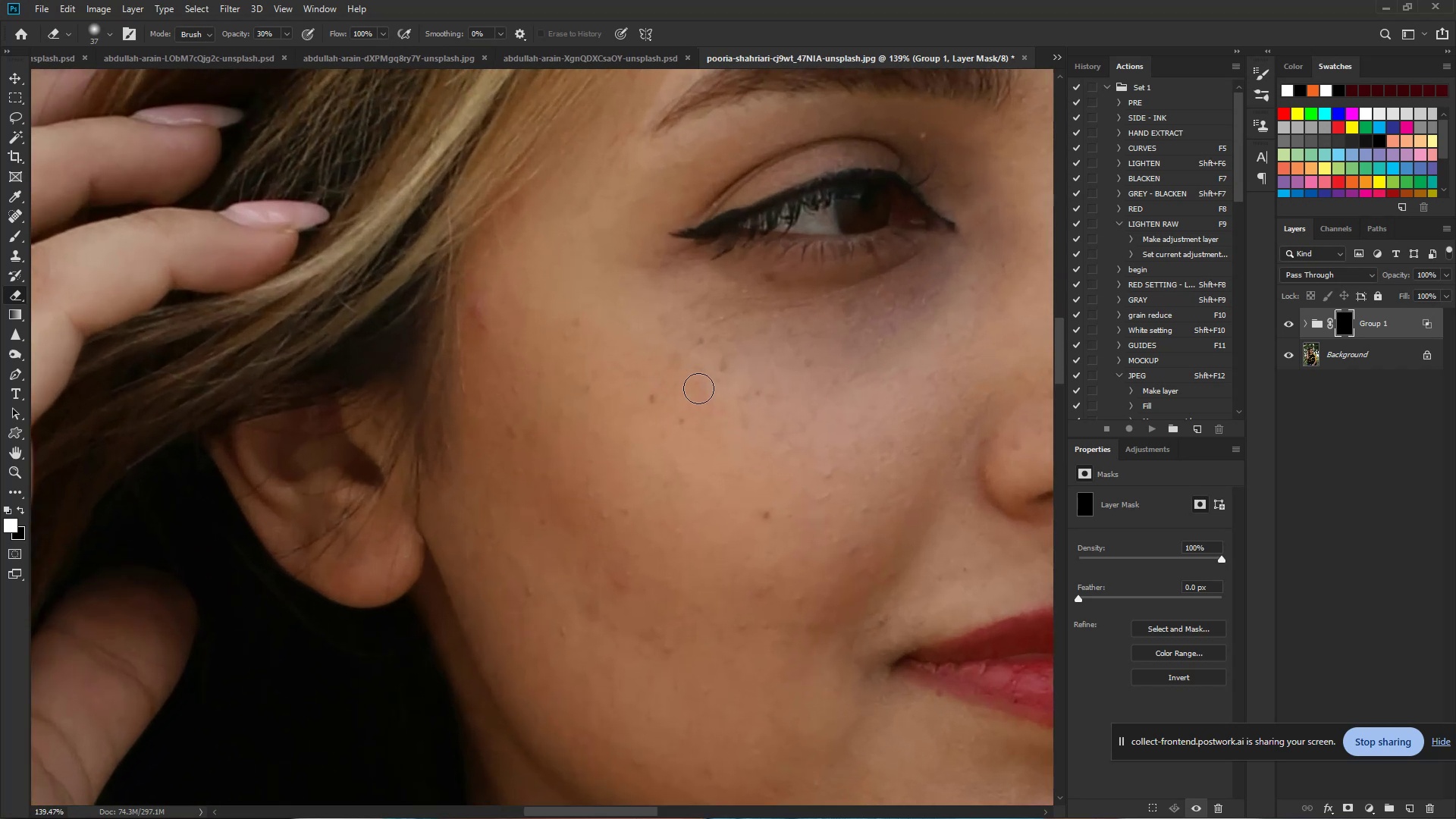 
left_click_drag(start_coordinate=[597, 369], to_coordinate=[668, 384])
 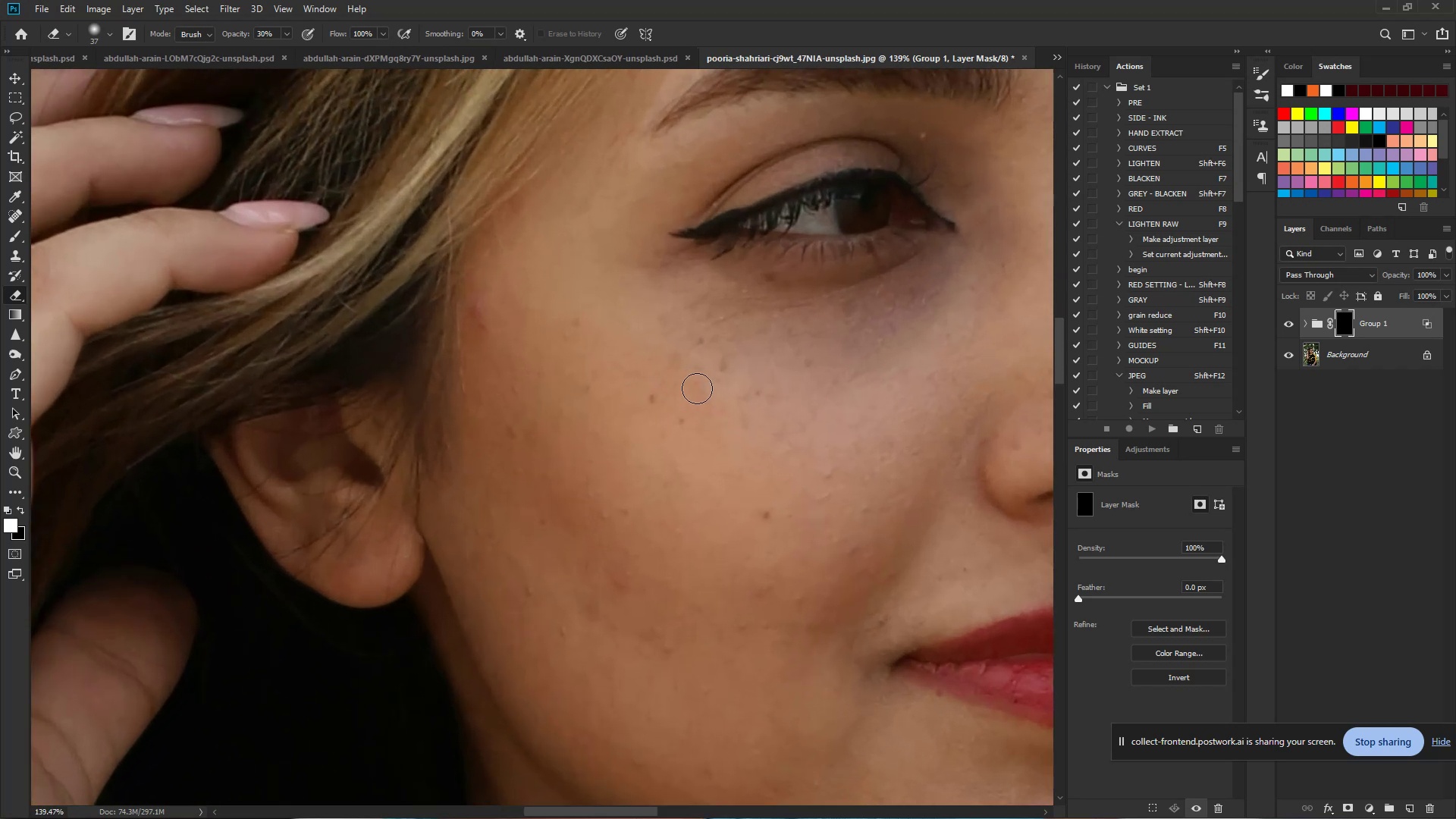 
hold_key(key=AltLeft, duration=0.5)
 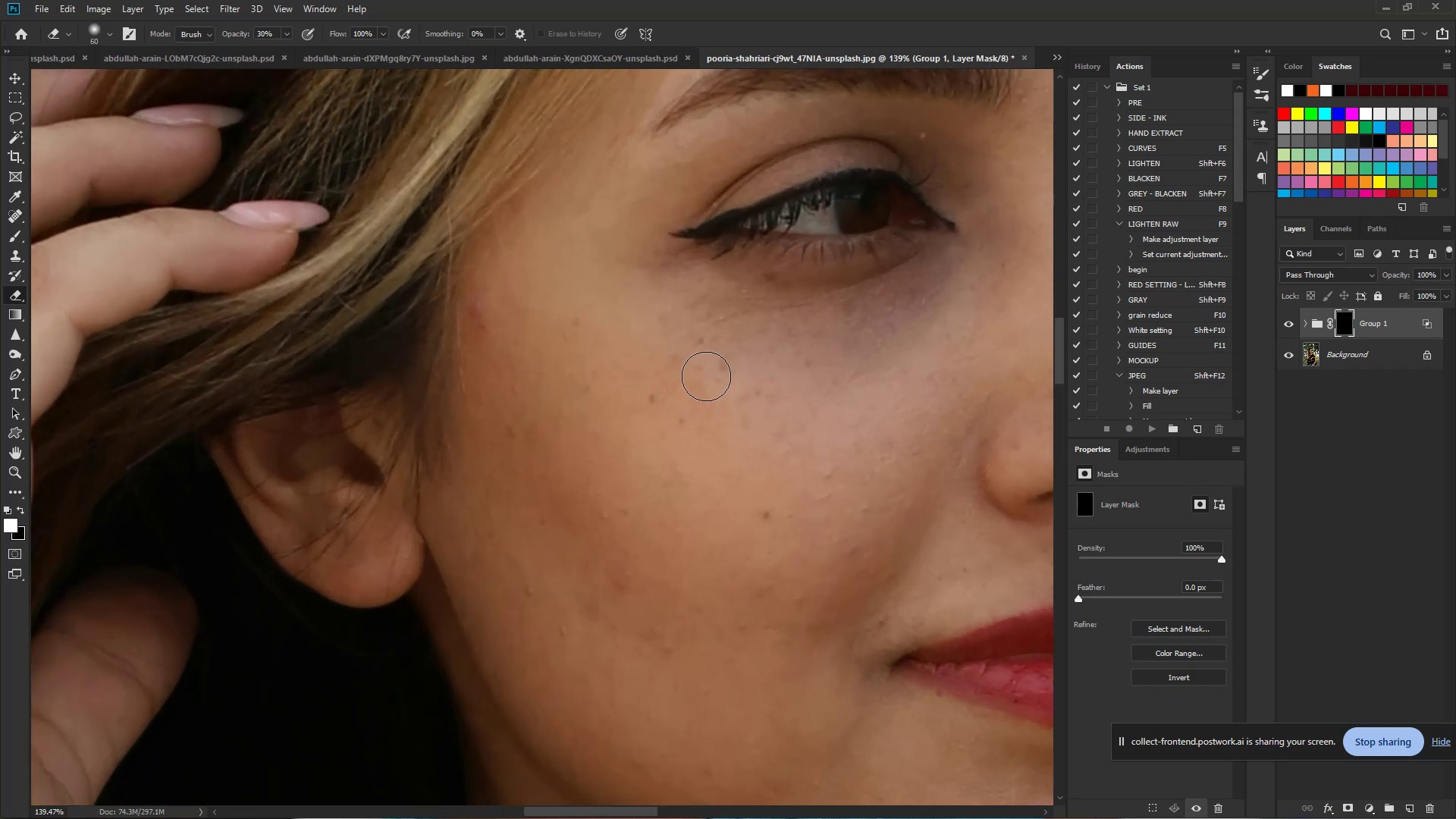 
left_click_drag(start_coordinate=[706, 375], to_coordinate=[671, 509])
 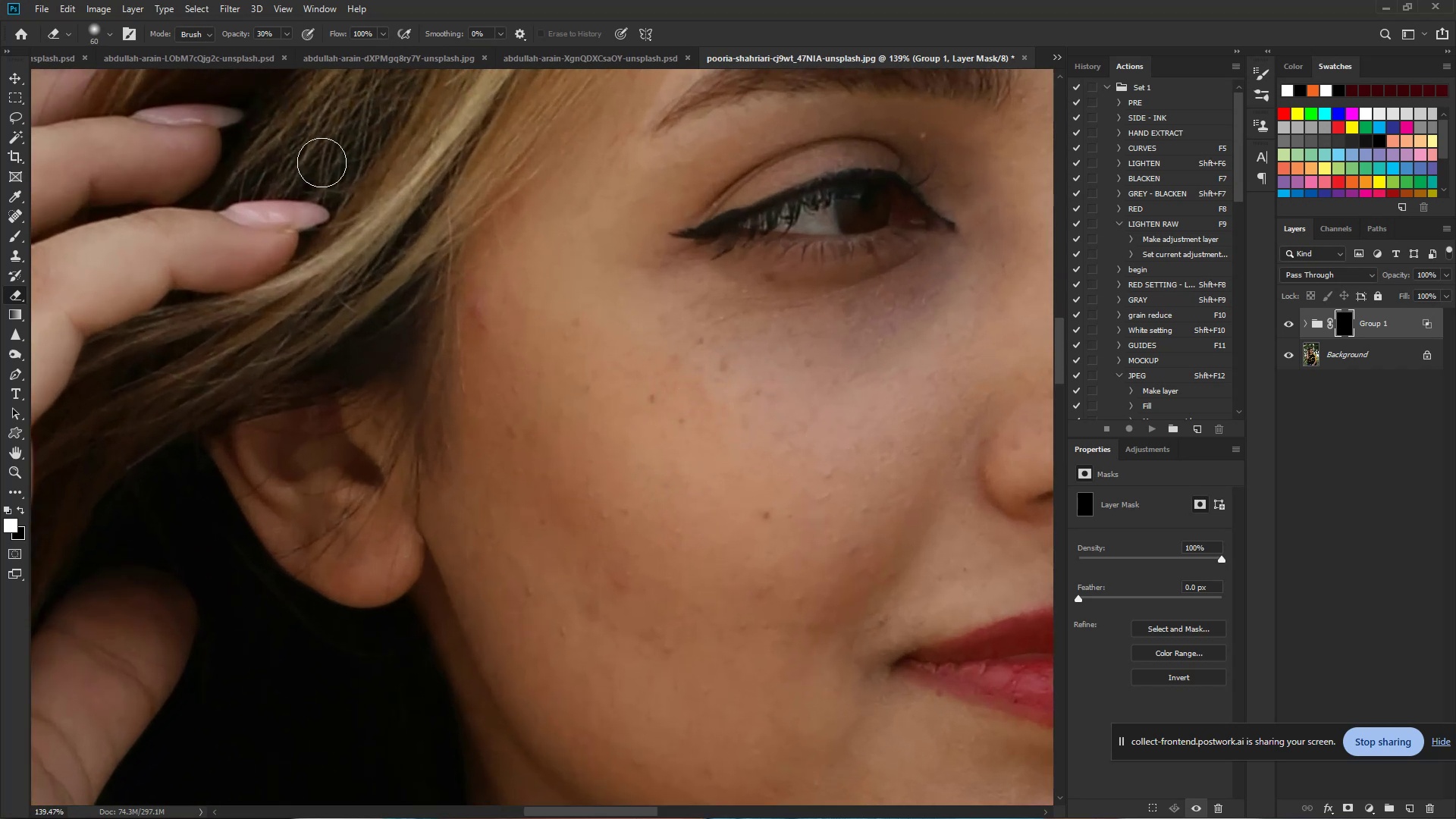 
left_click_drag(start_coordinate=[274, 34], to_coordinate=[220, 34])
 